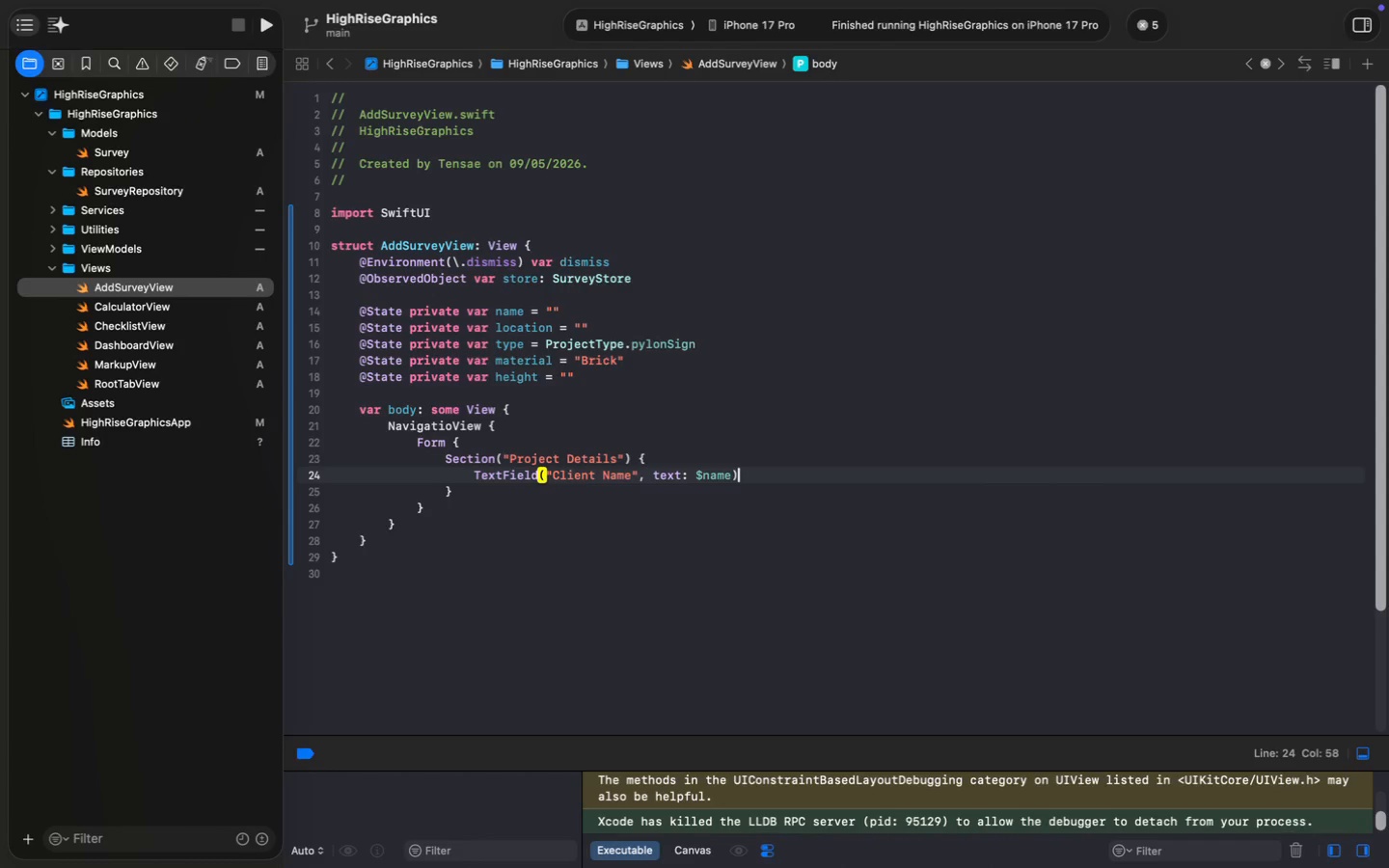 
hold_key(key=ShiftRight, duration=0.42)
 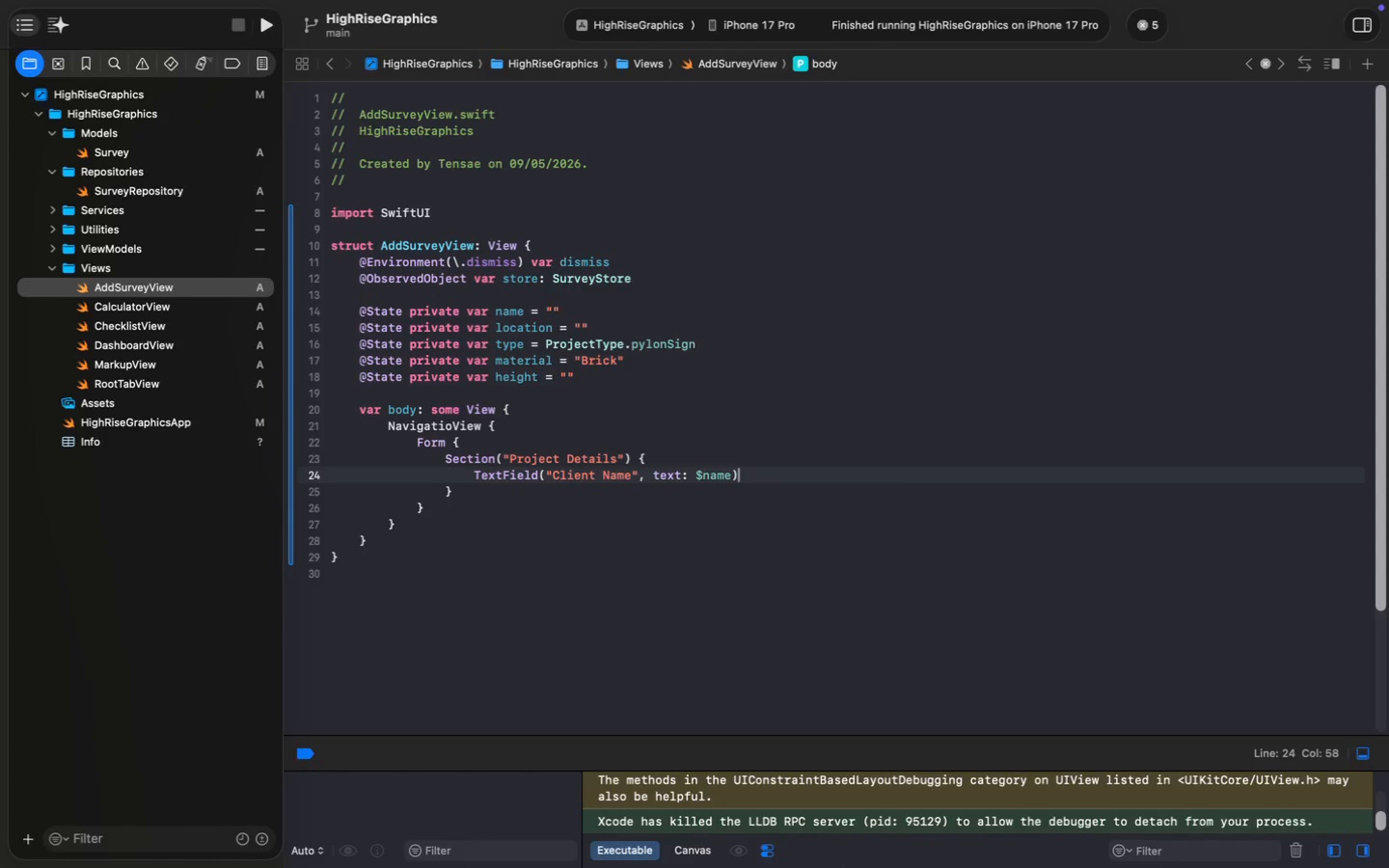 
key(Enter)
 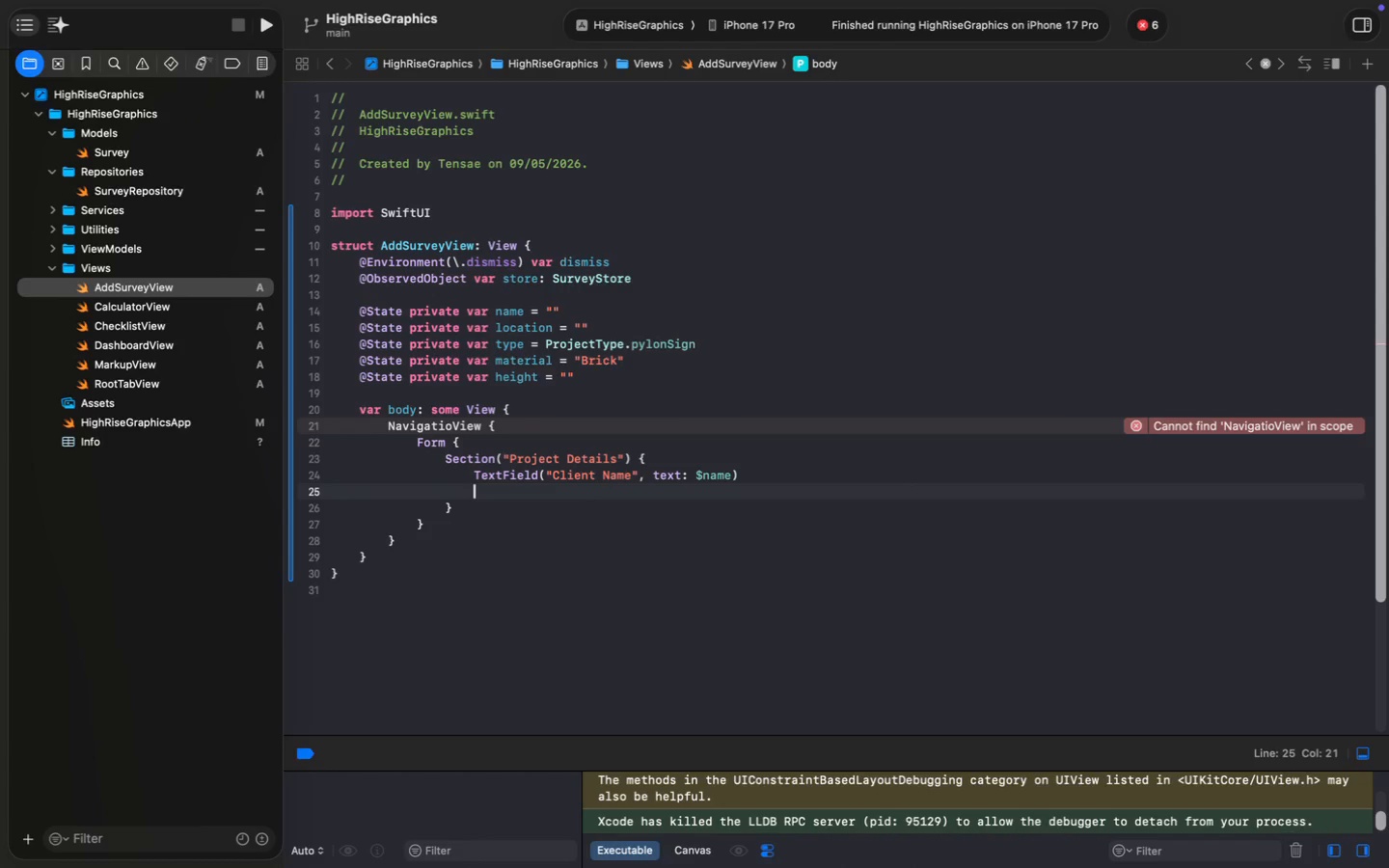 
key(ArrowUp)
 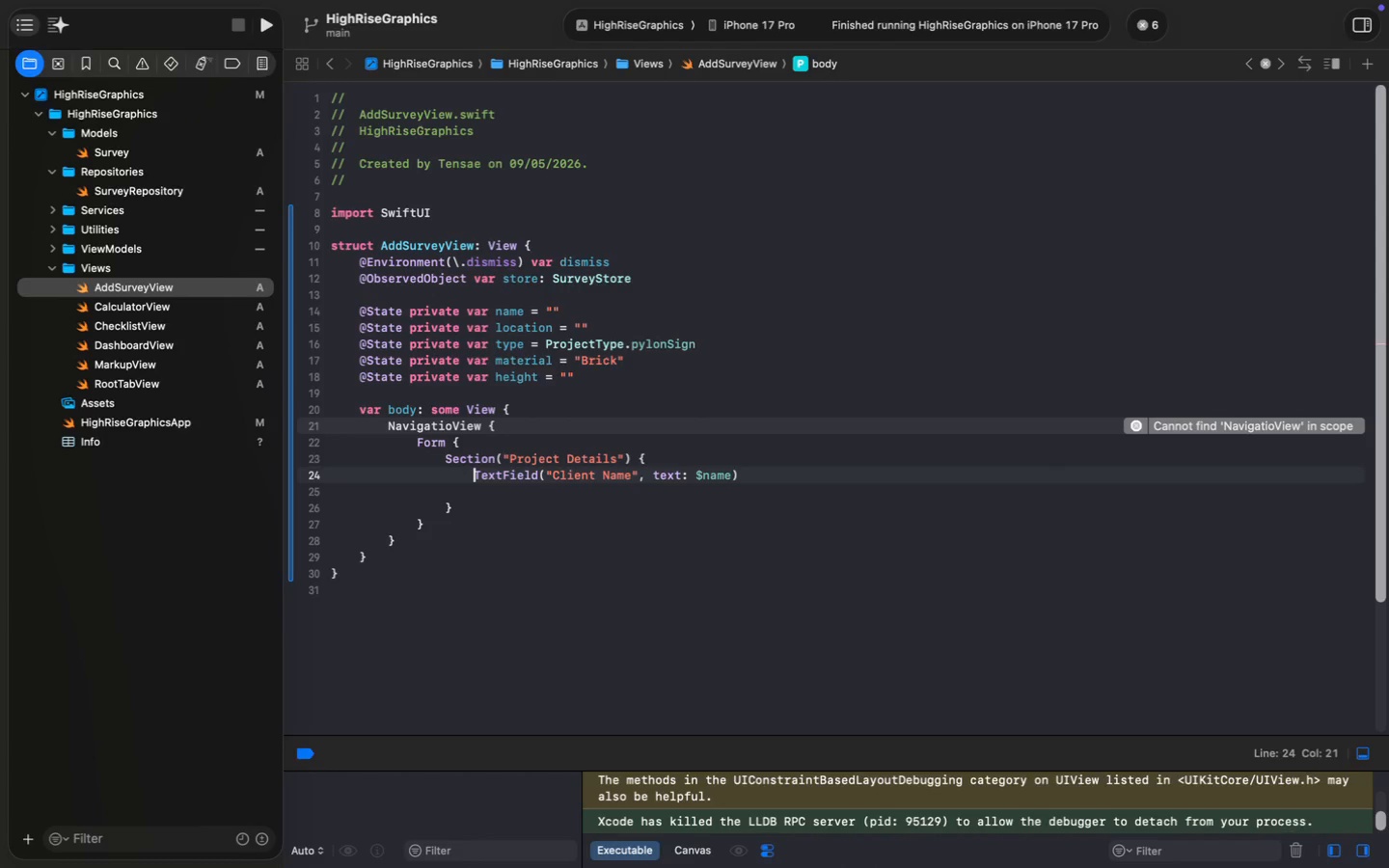 
key(Meta+Shift+MetaRight)
 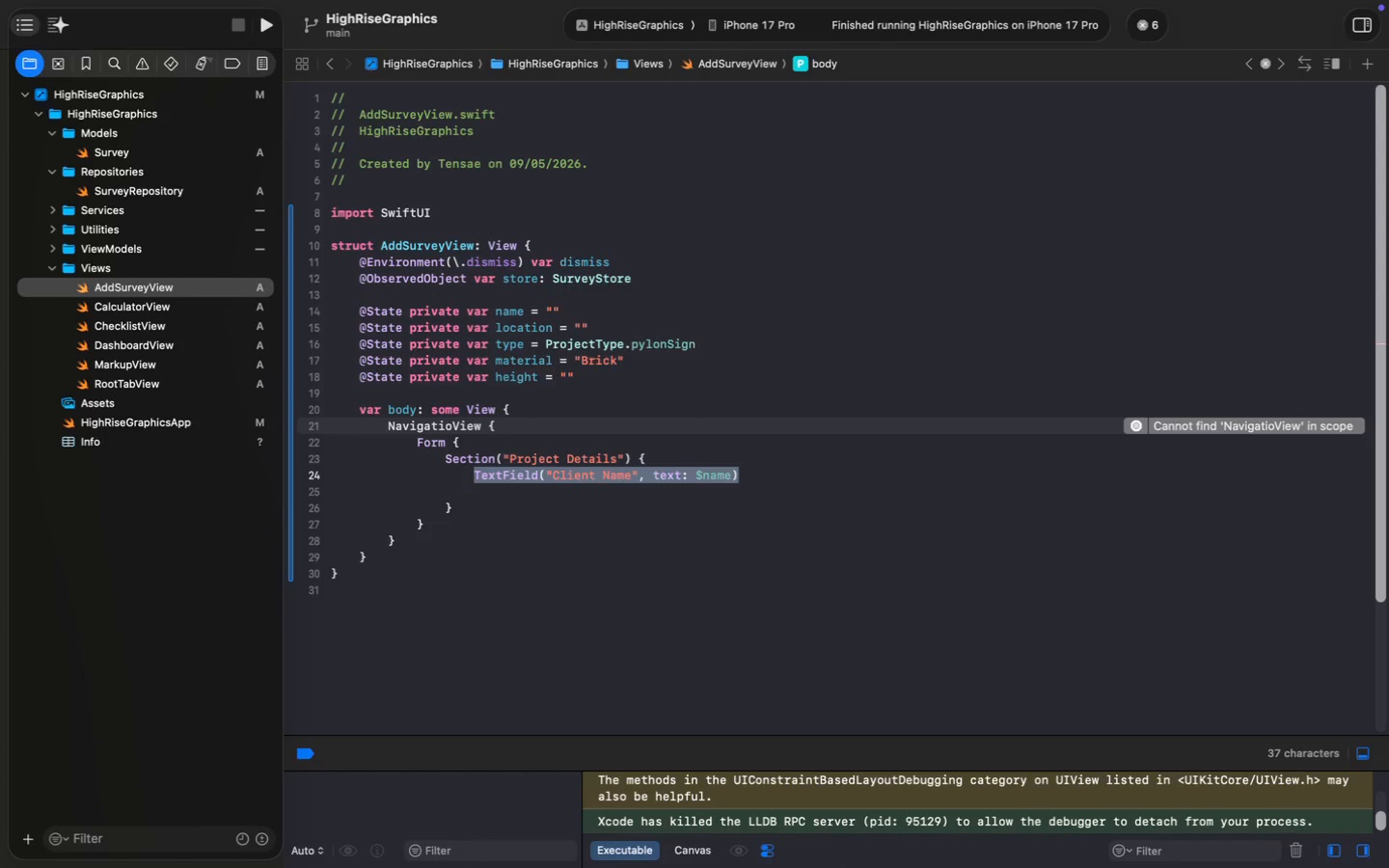 
key(Meta+Shift+ArrowRight)
 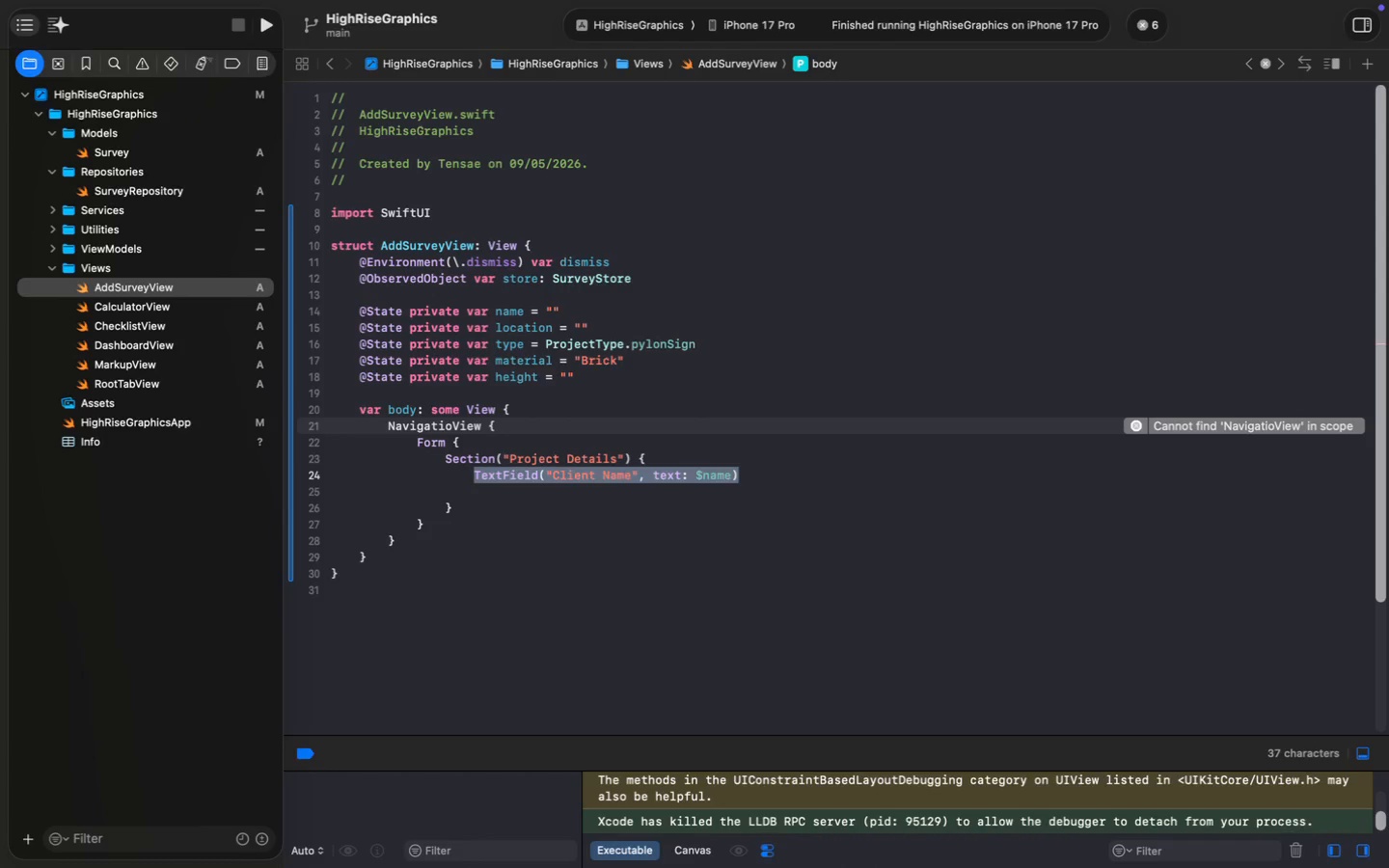 
key(Meta+C)
 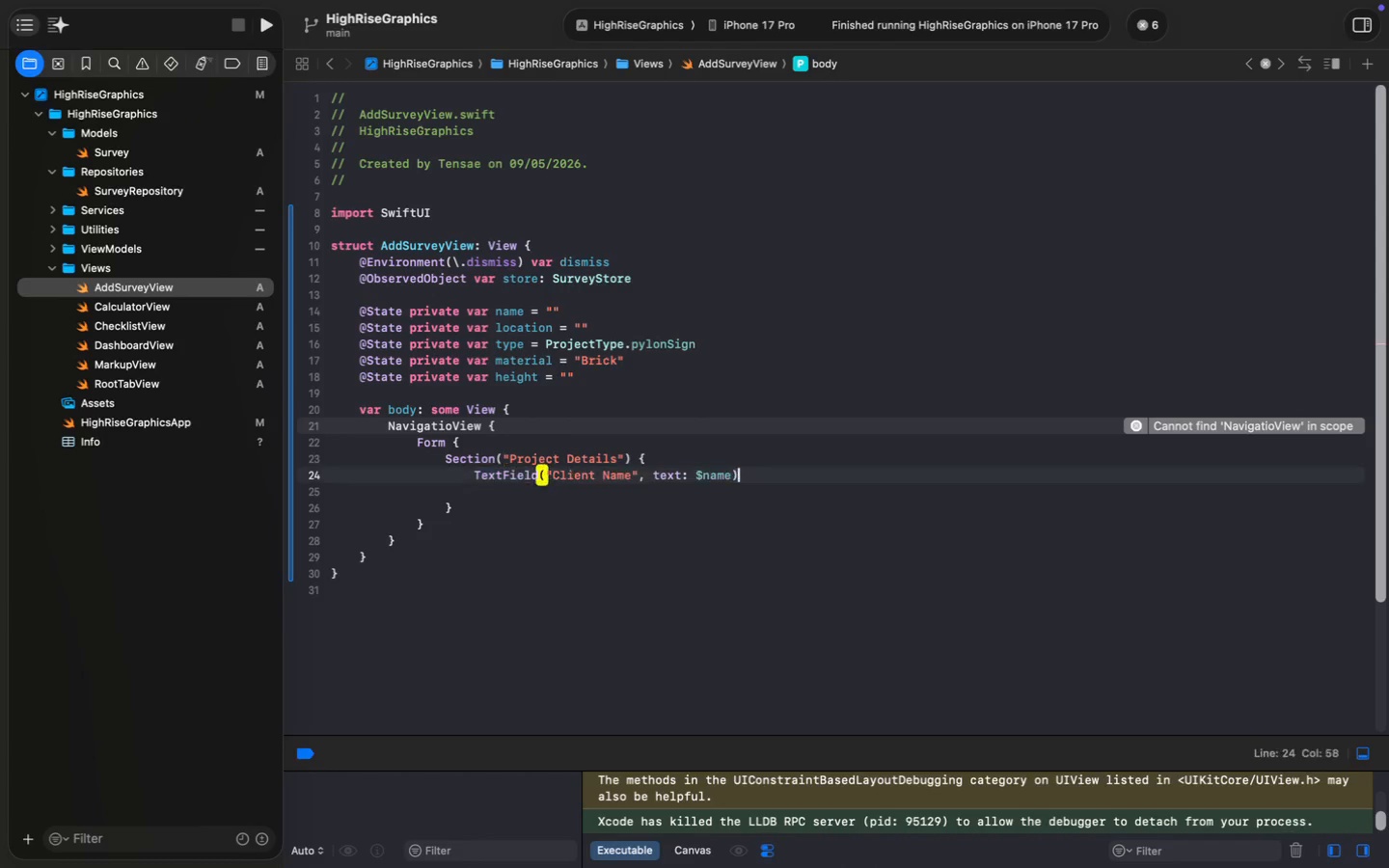 
key(ArrowRight)
 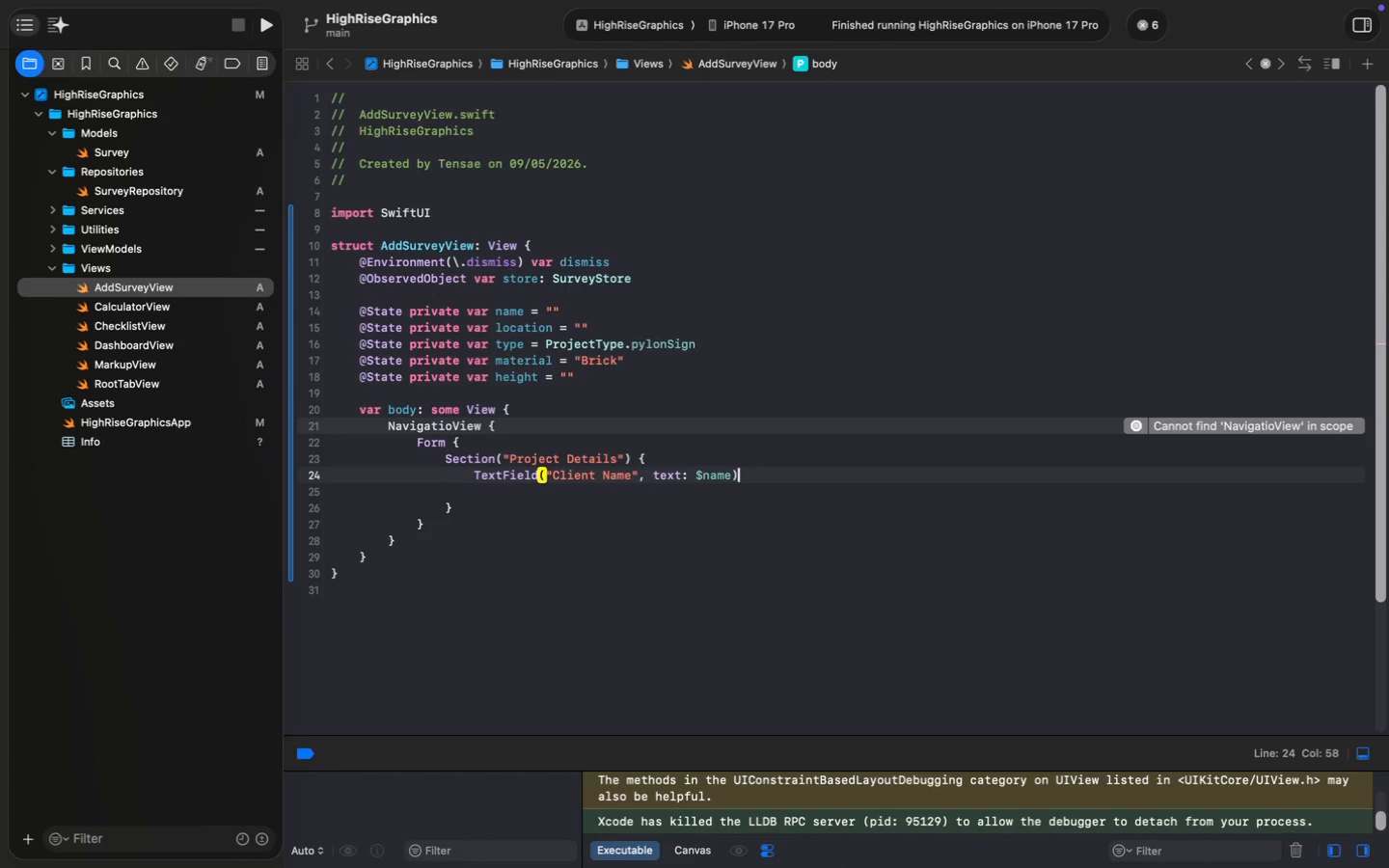 
key(ArrowDown)
 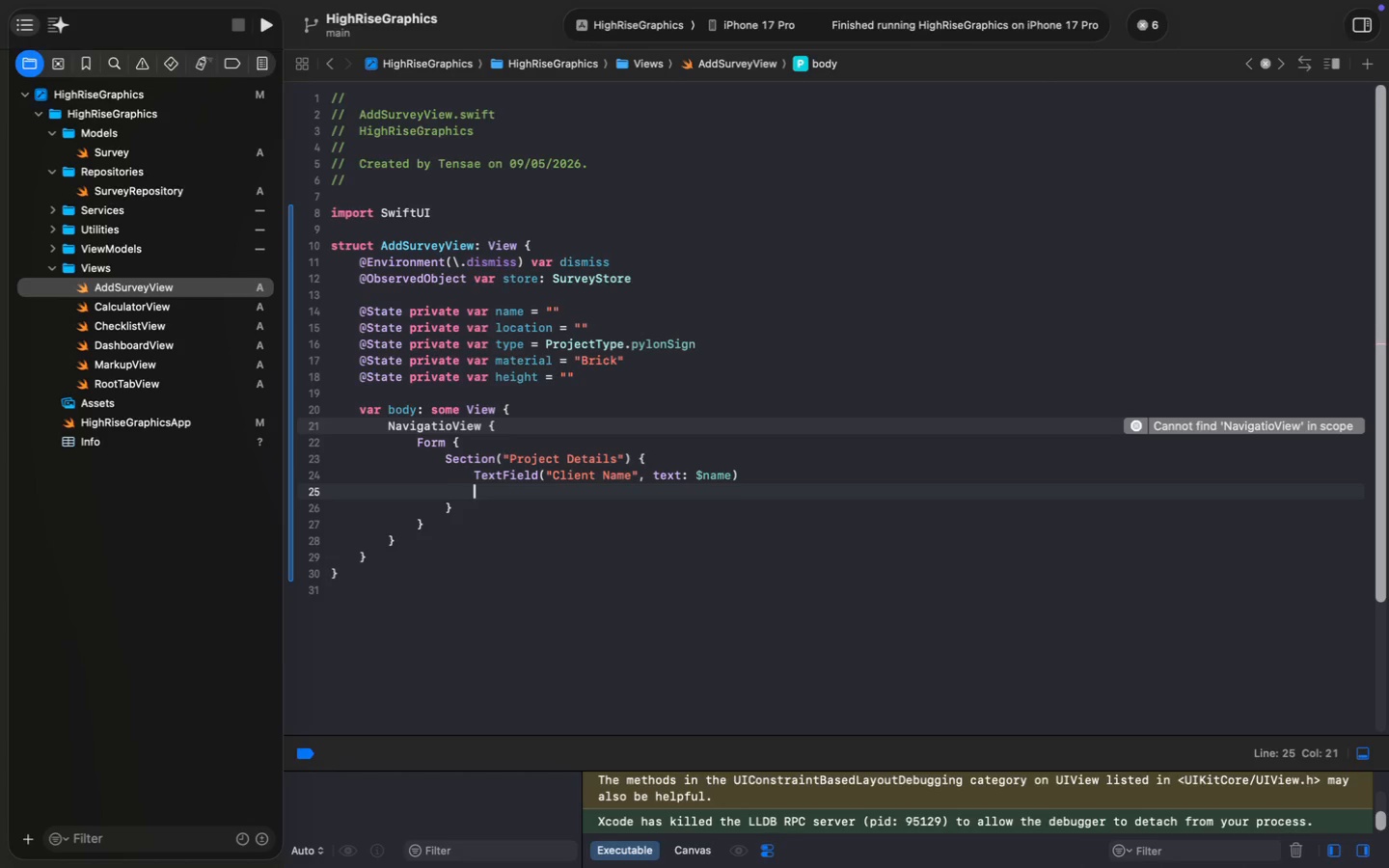 
key(Meta+V)
 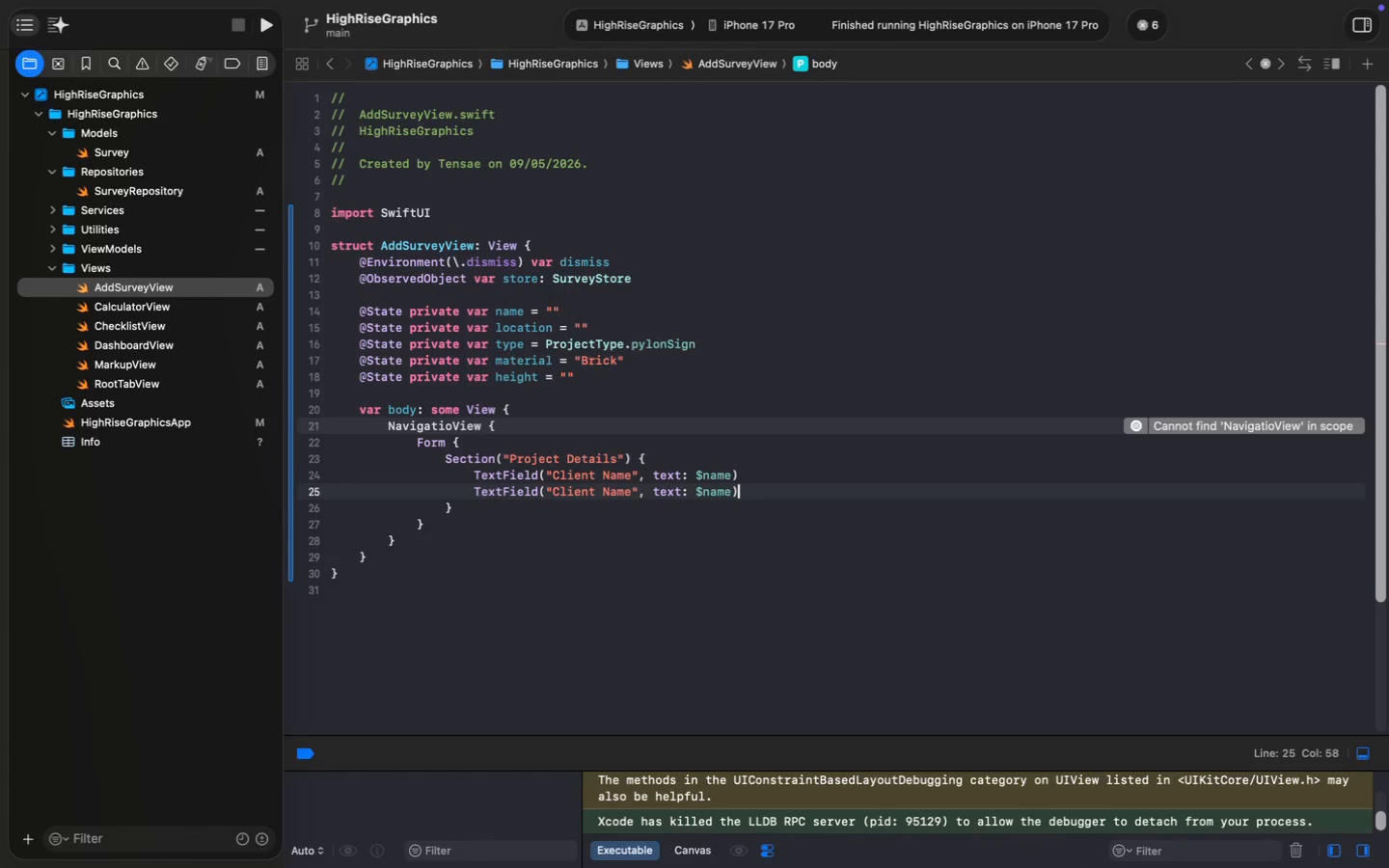 
key(ArrowLeft)
 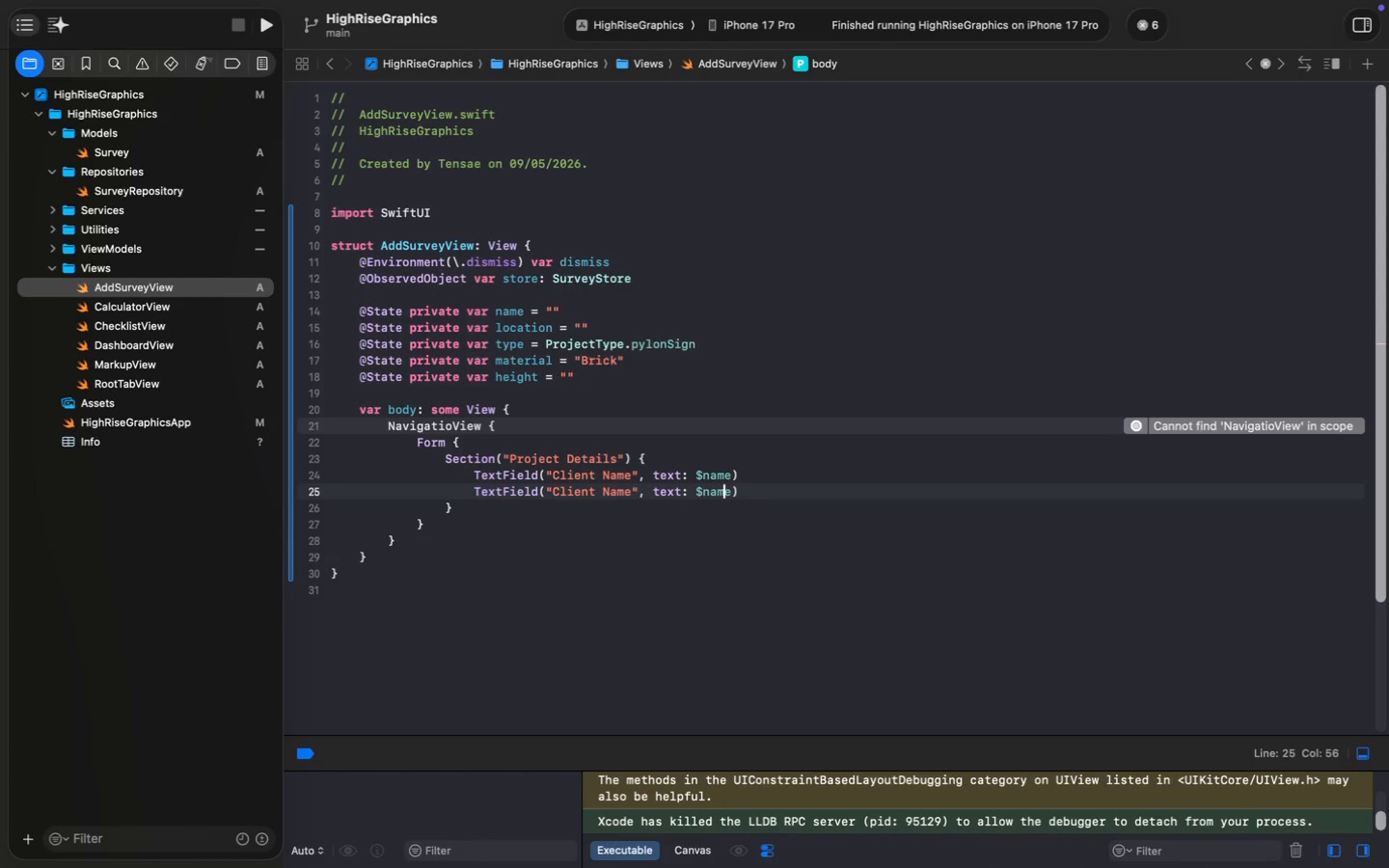 
key(ArrowLeft)
 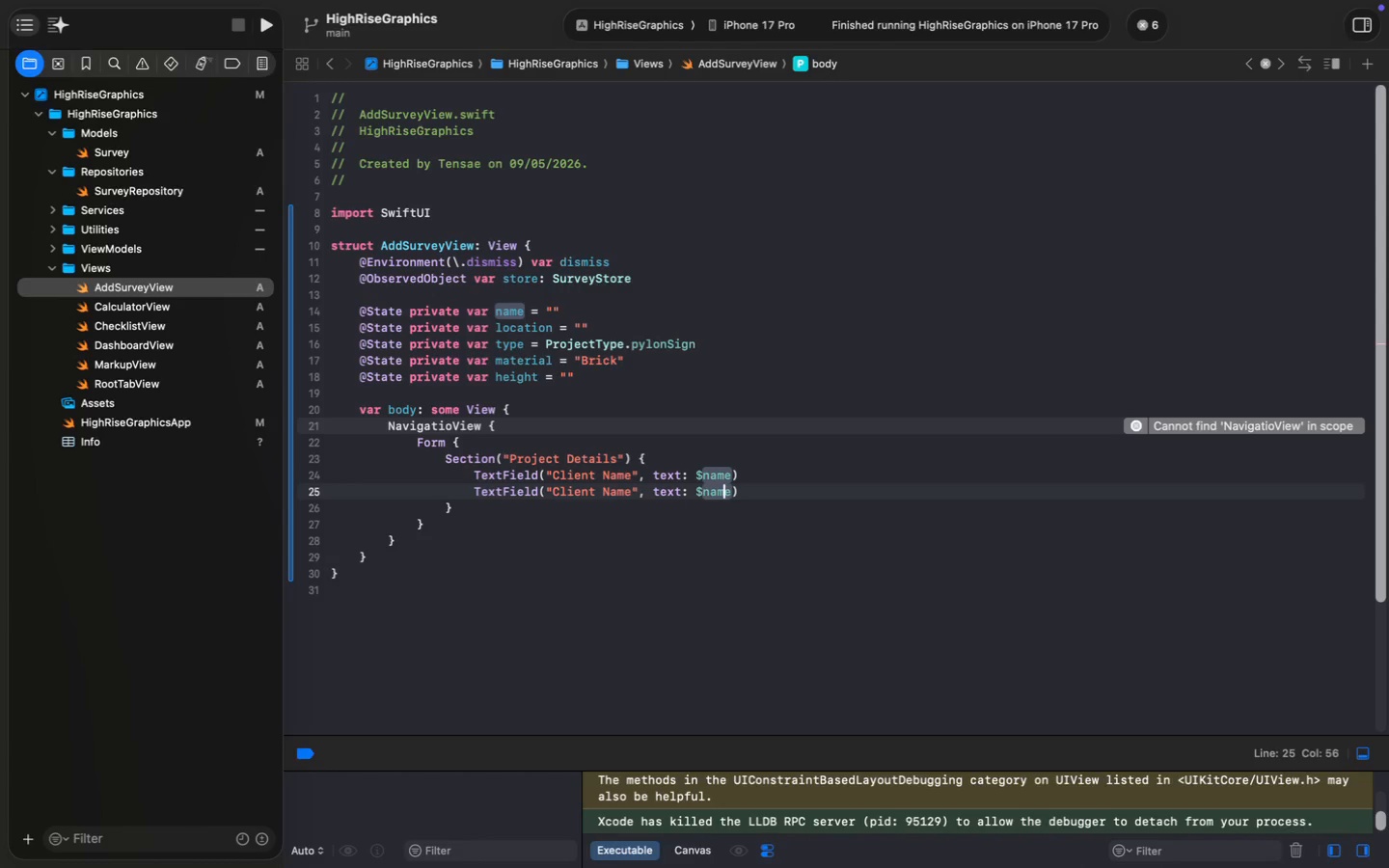 
key(ArrowRight)
 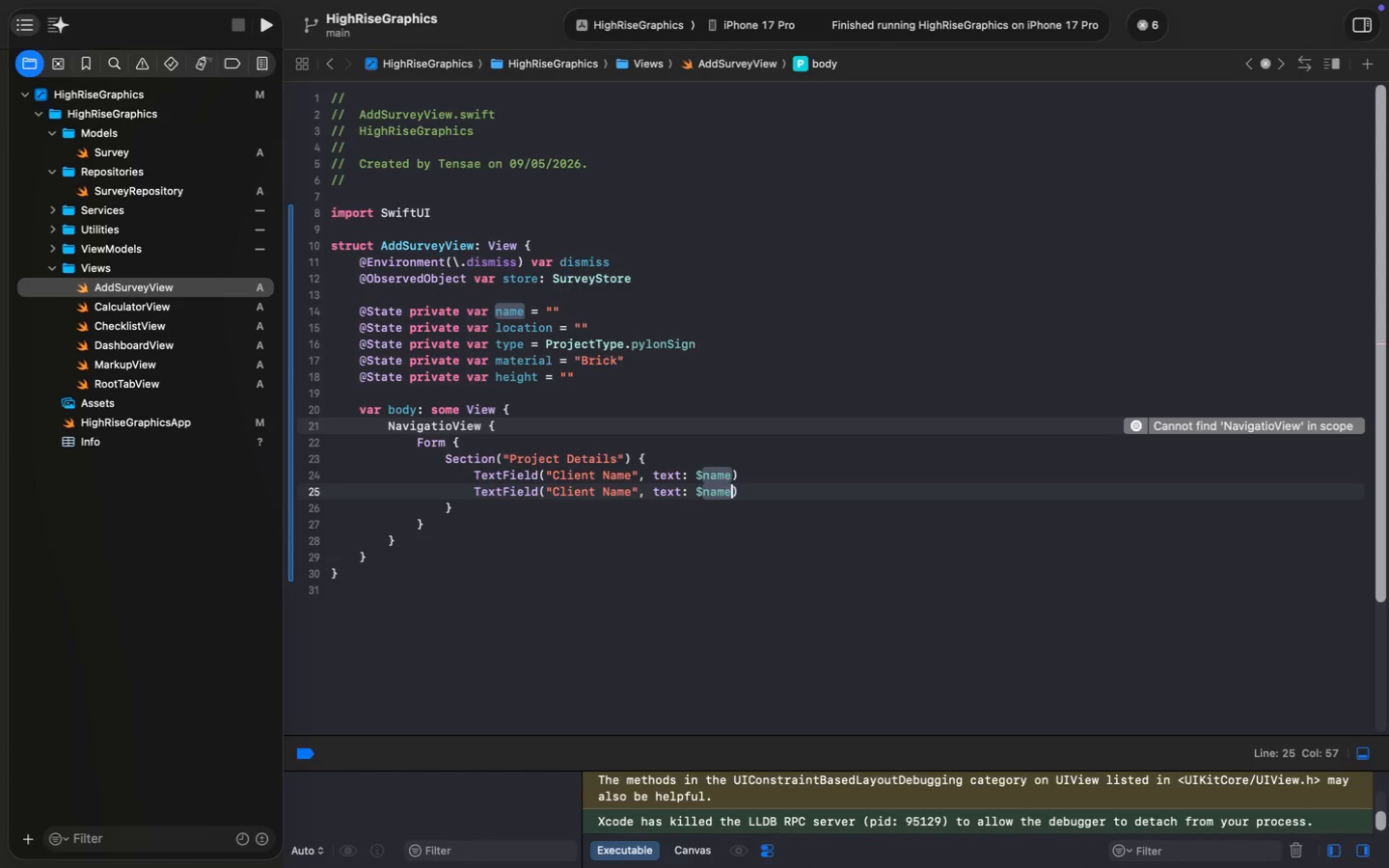 
key(ArrowRight)
 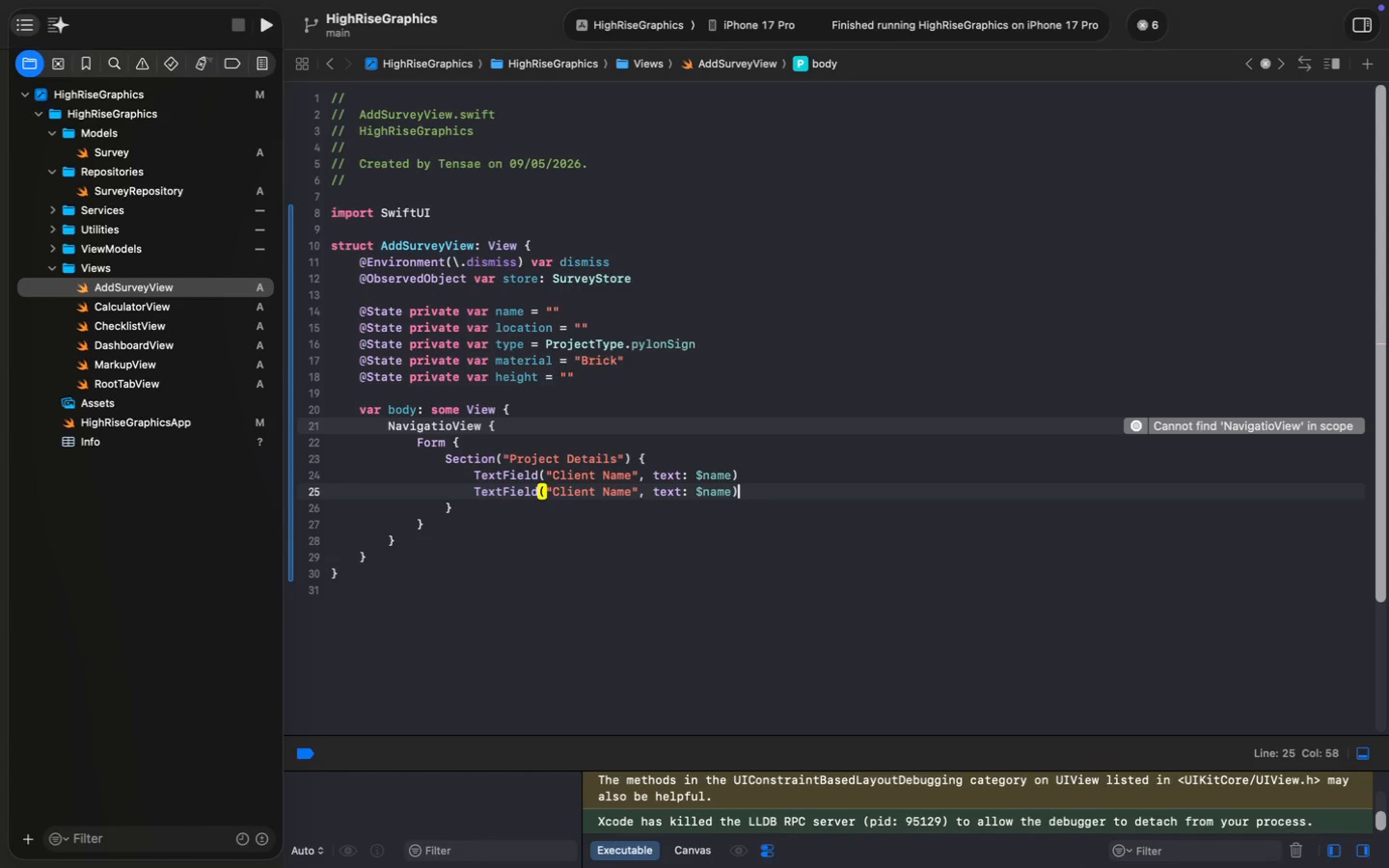 
key(ArrowLeft)
 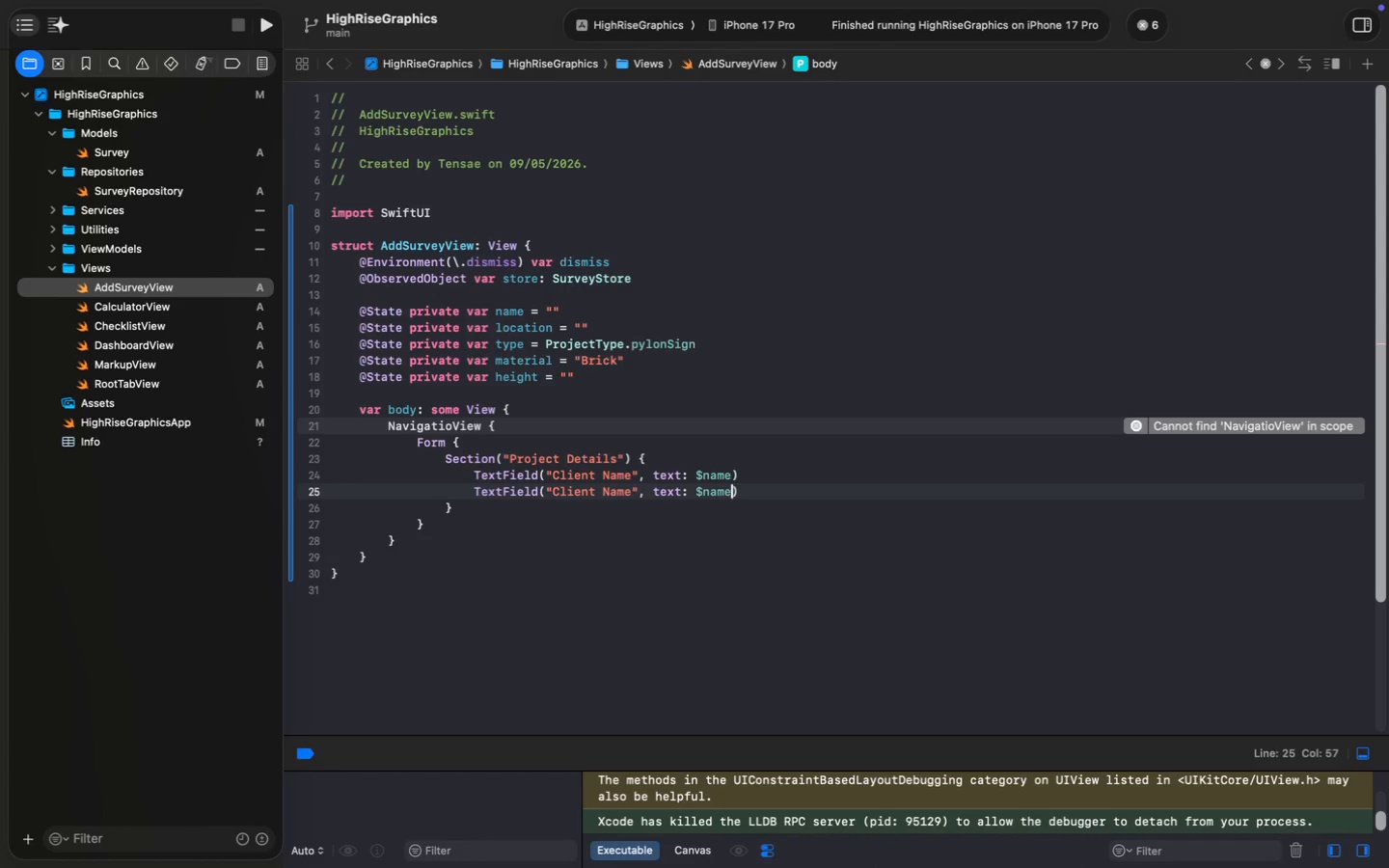 
key(Backspace)
key(Backspace)
key(Backspace)
key(Backspace)
type(loca)
 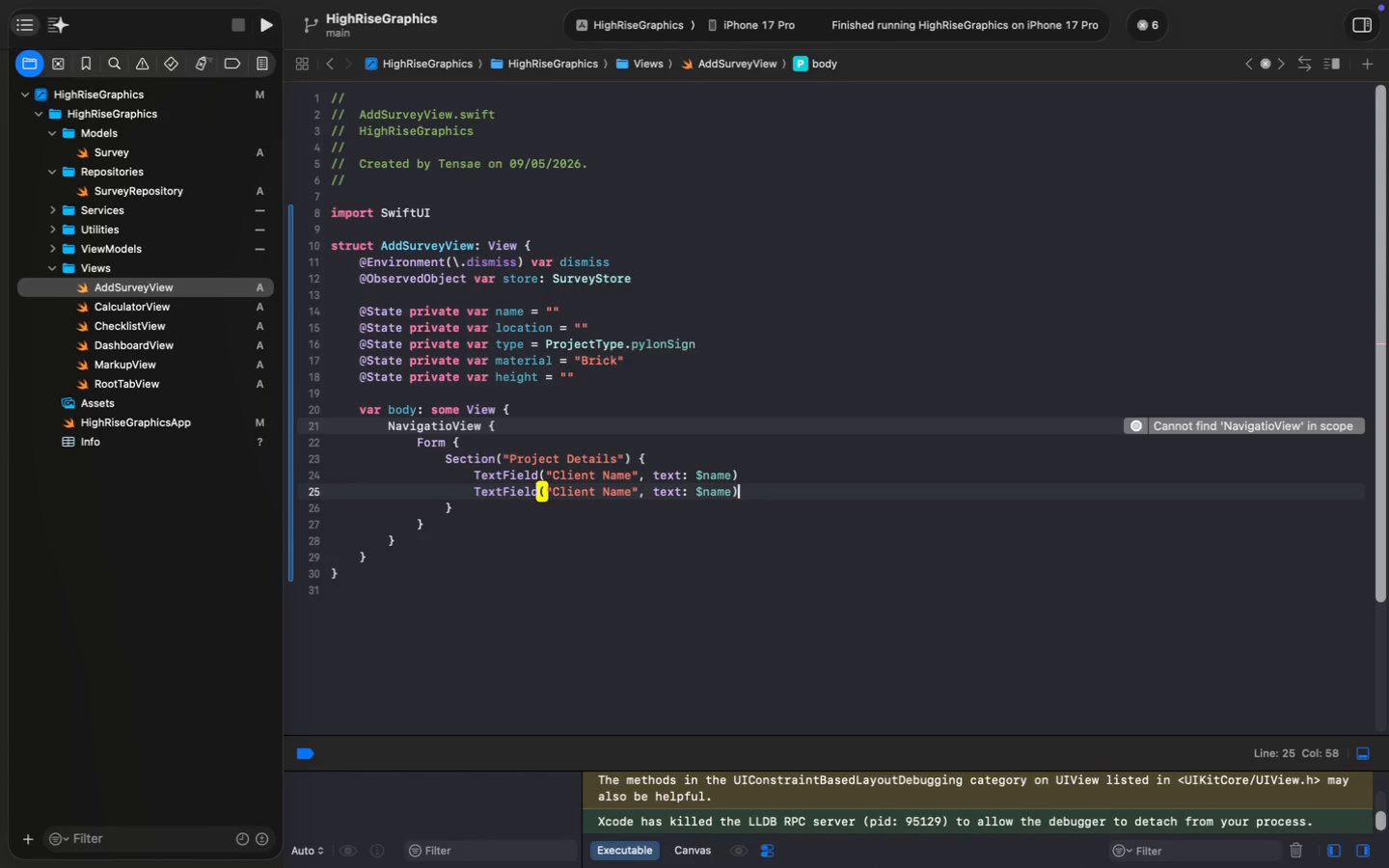 
key(Enter)
 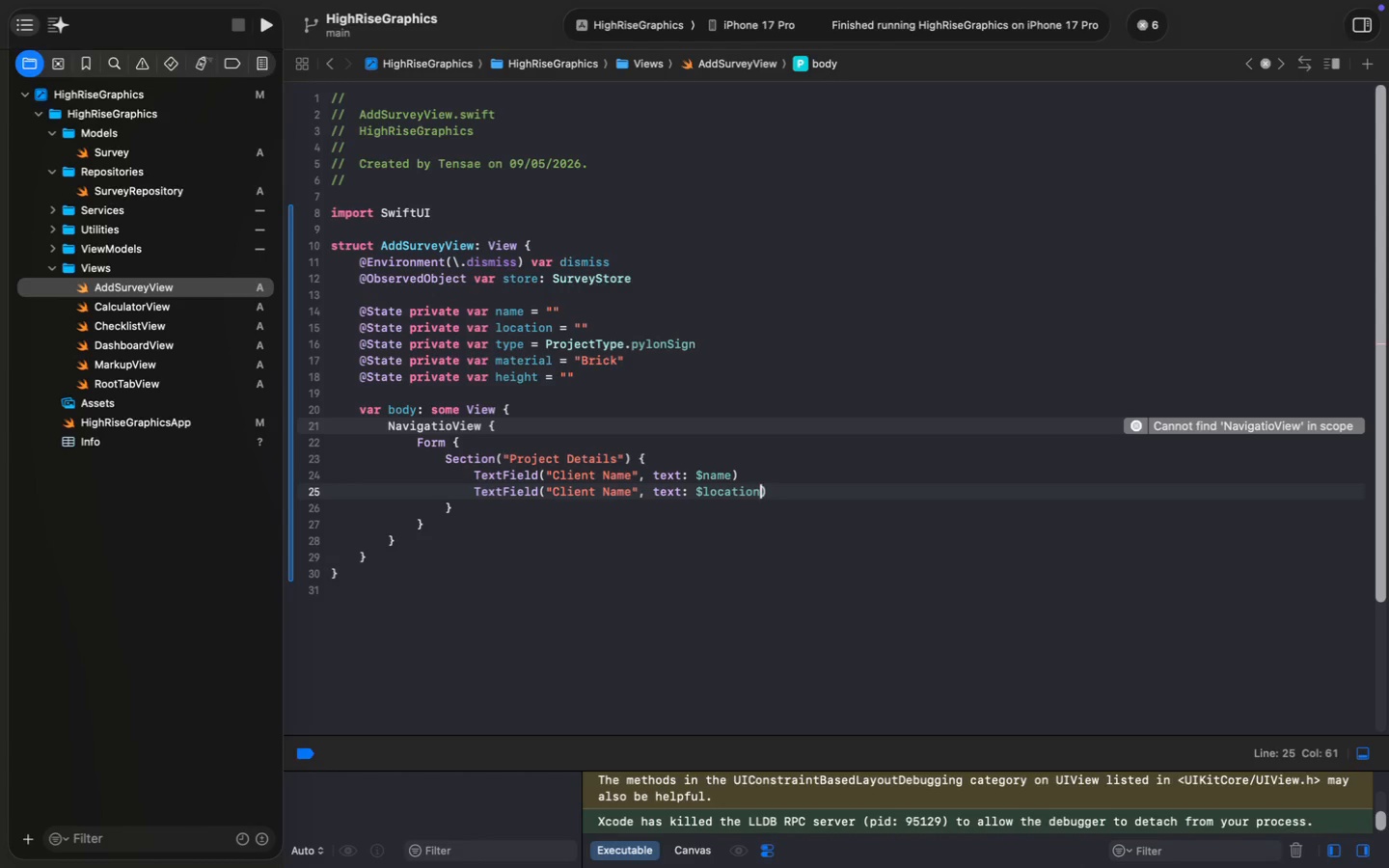 
key(Alt+ArrowLeft)
 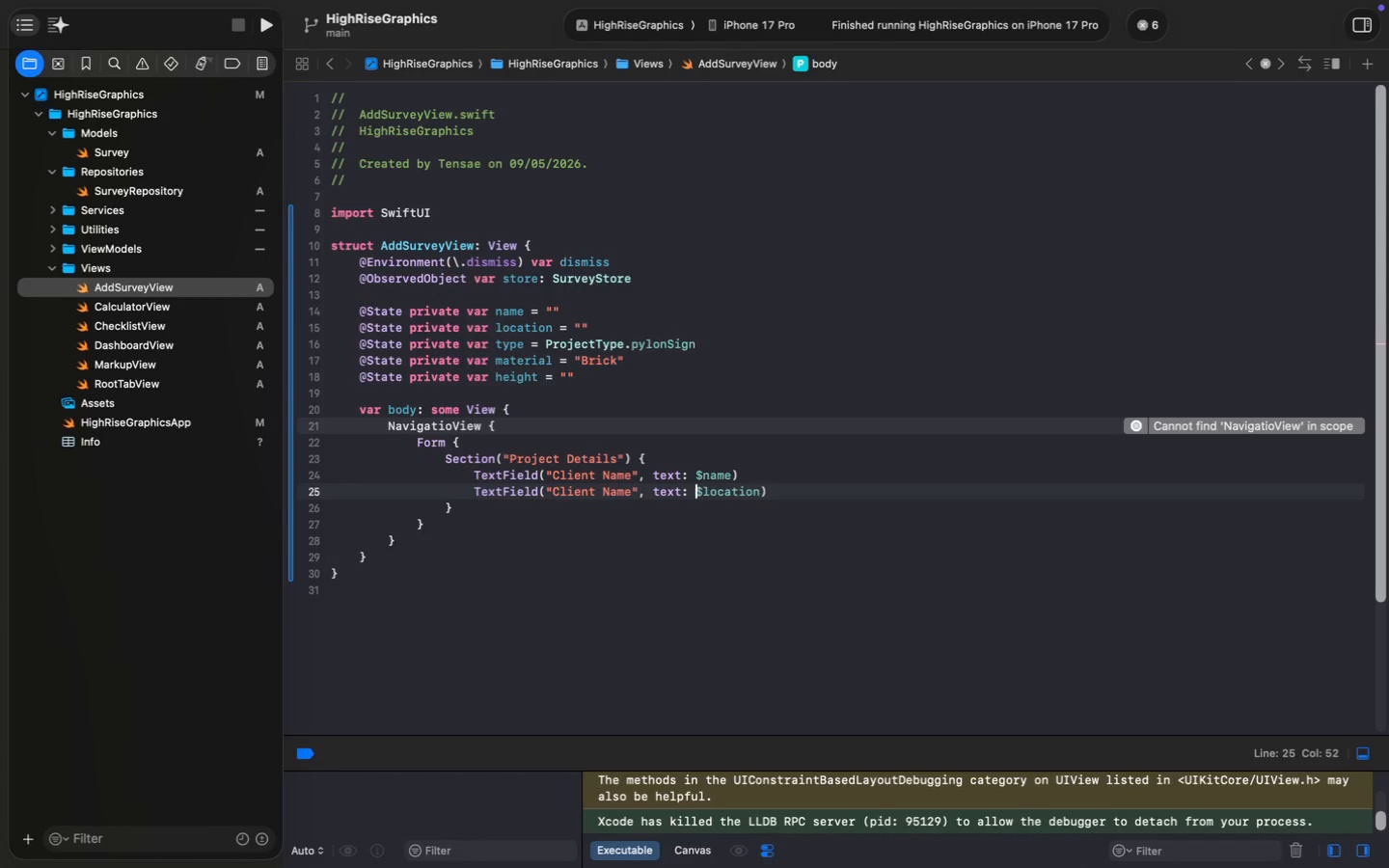 
key(Alt+ArrowLeft)
 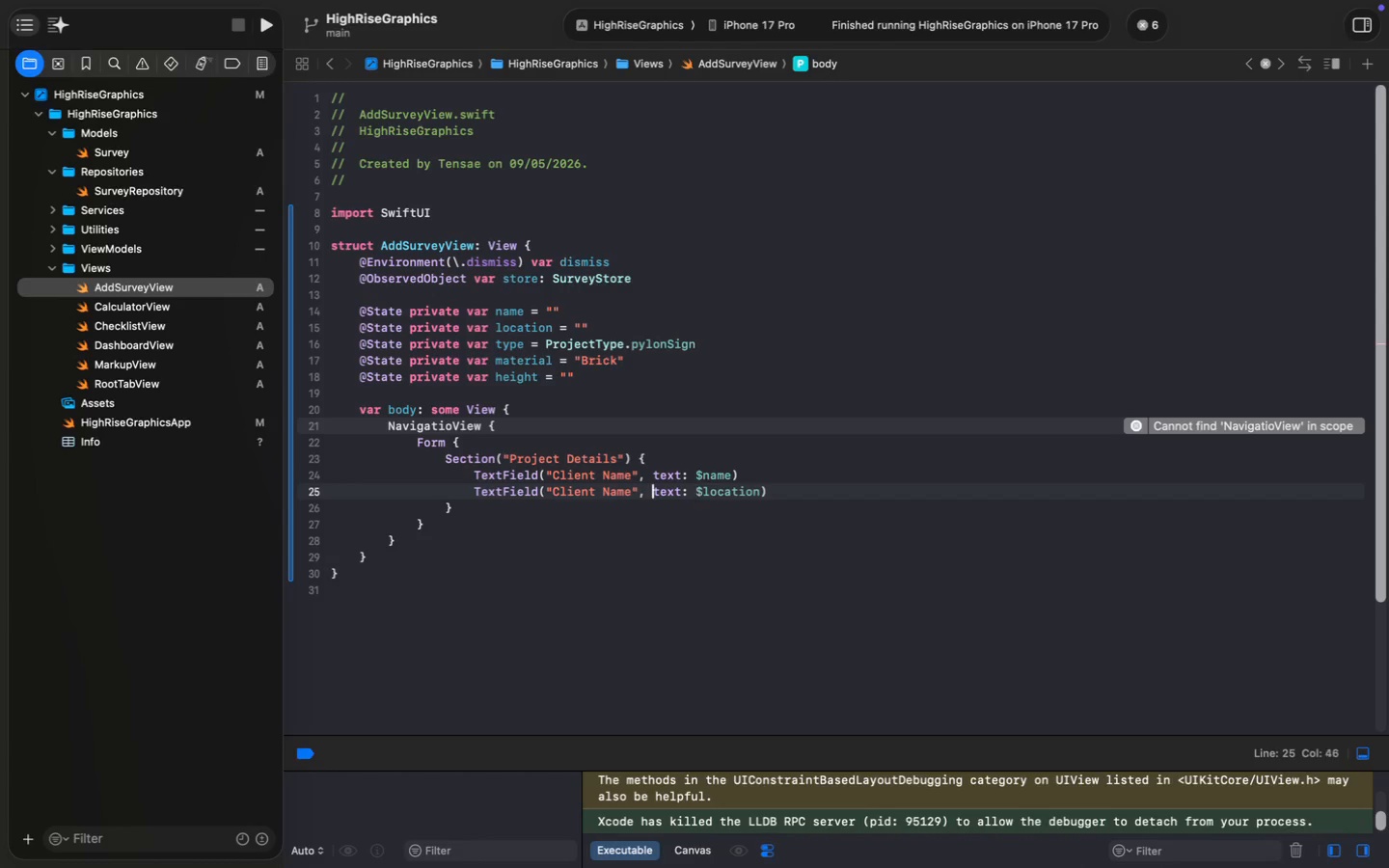 
key(Alt+ArrowLeft)
 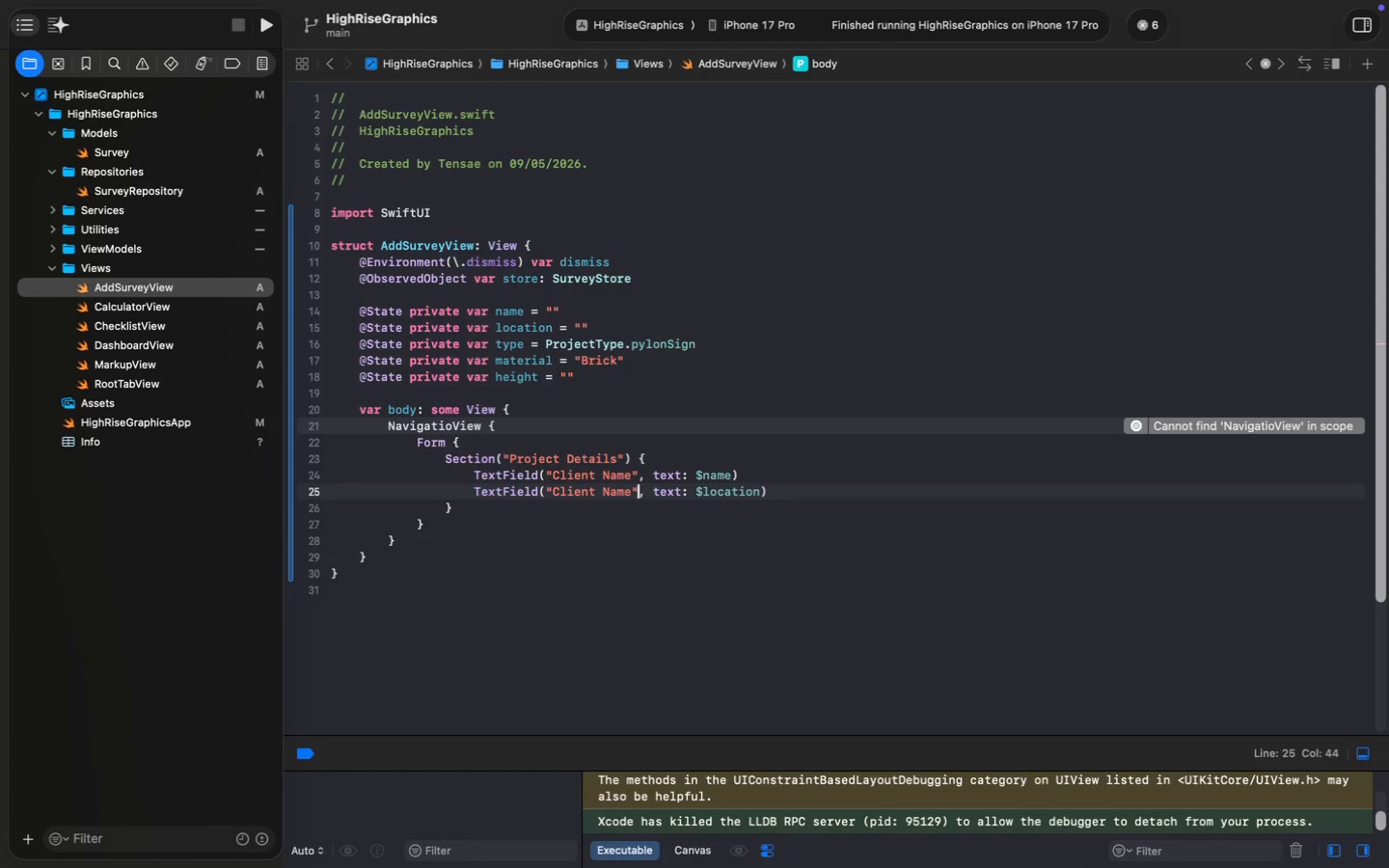 
key(Alt+ArrowLeft)
 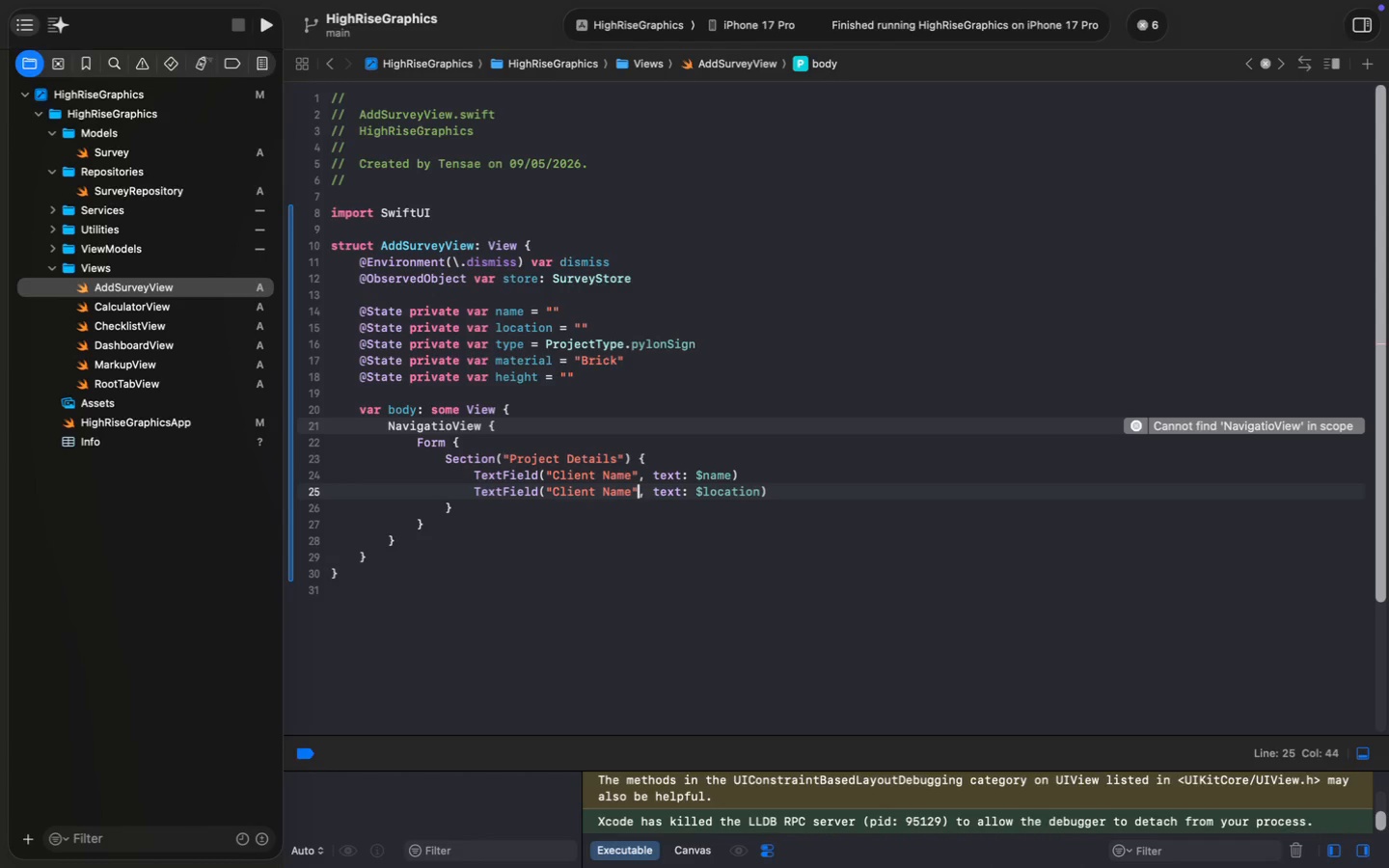 
key(ArrowLeft)
 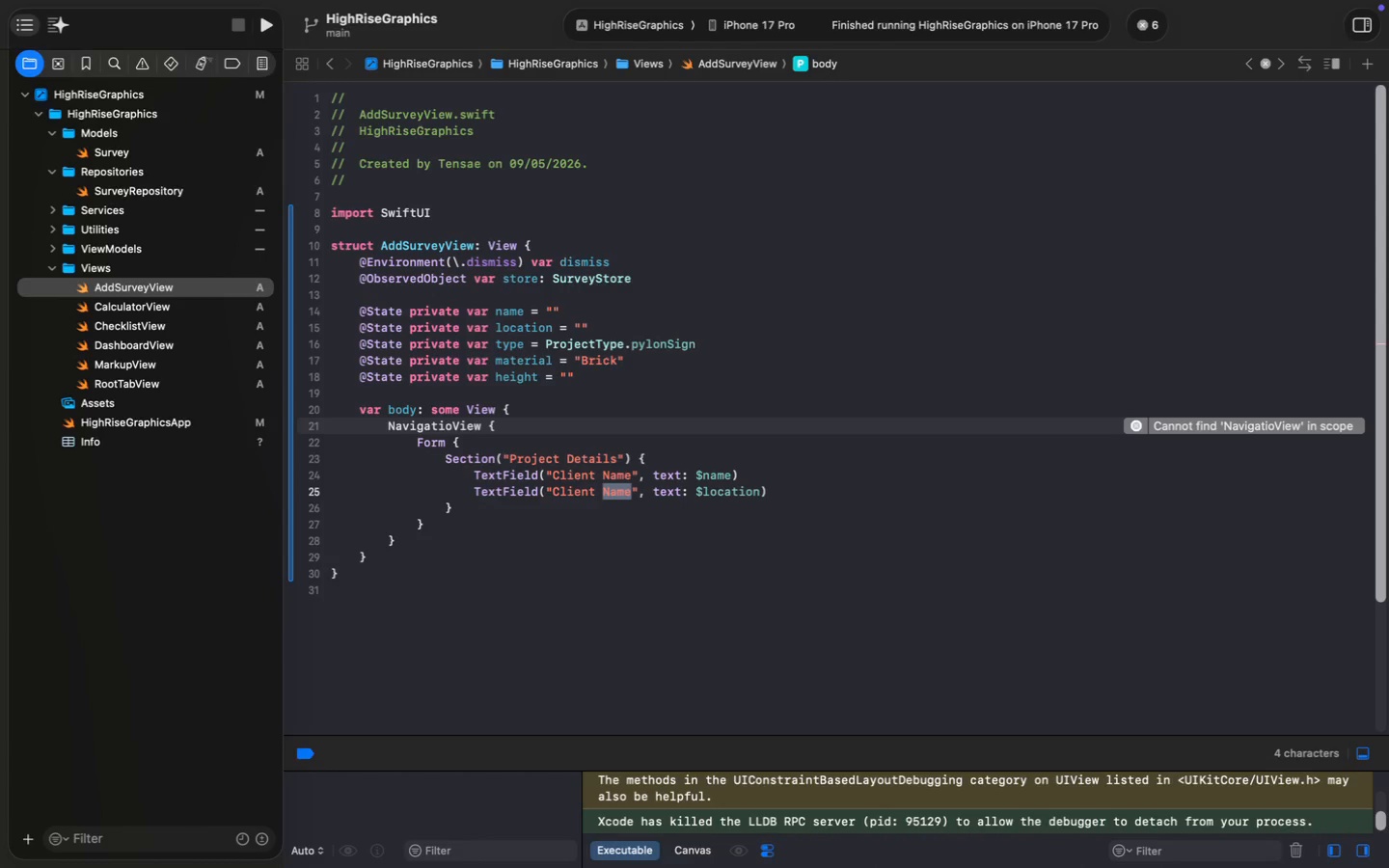 
key(Alt+Shift+ArrowLeft)
 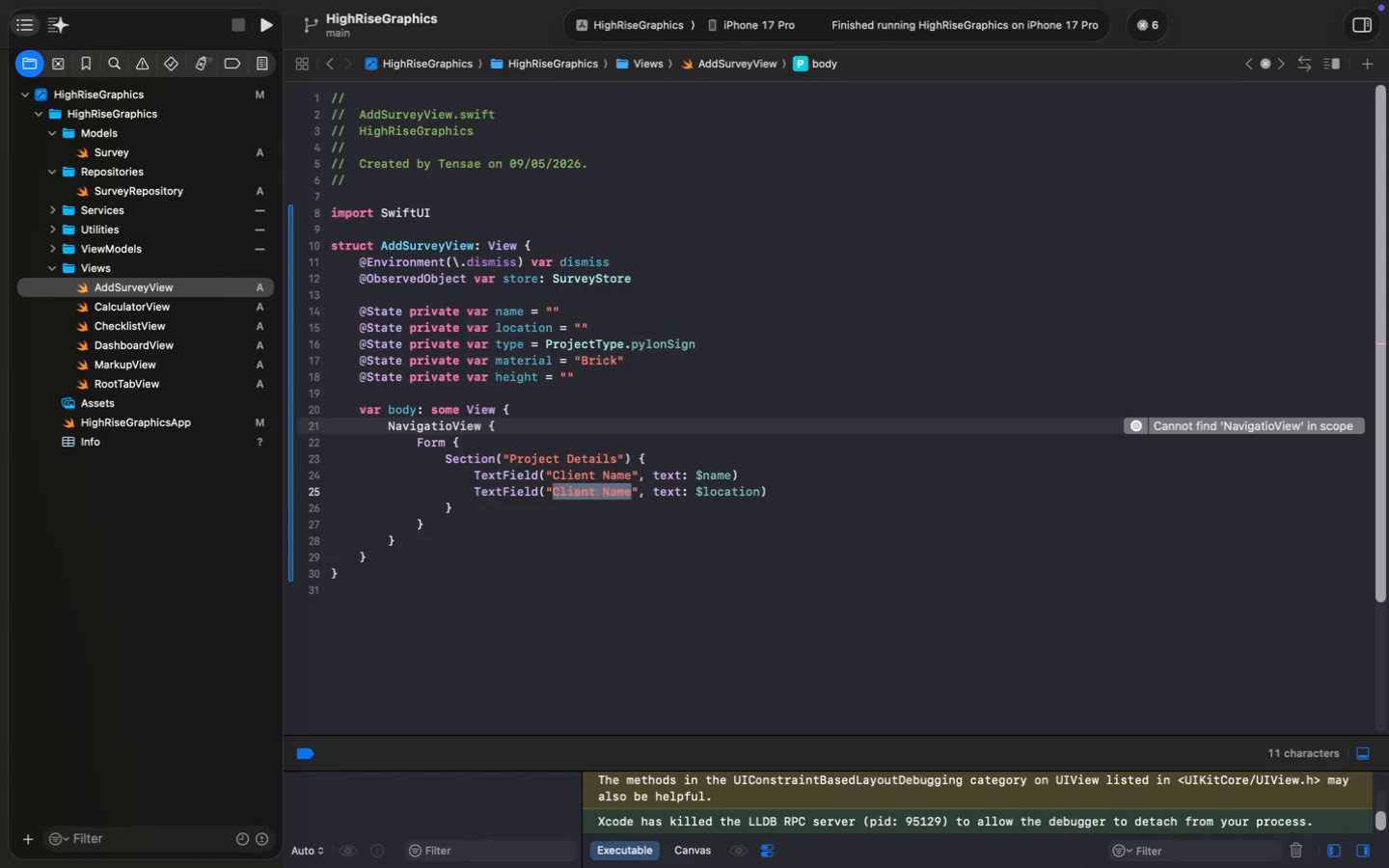 
key(Alt+Shift+ArrowLeft)
 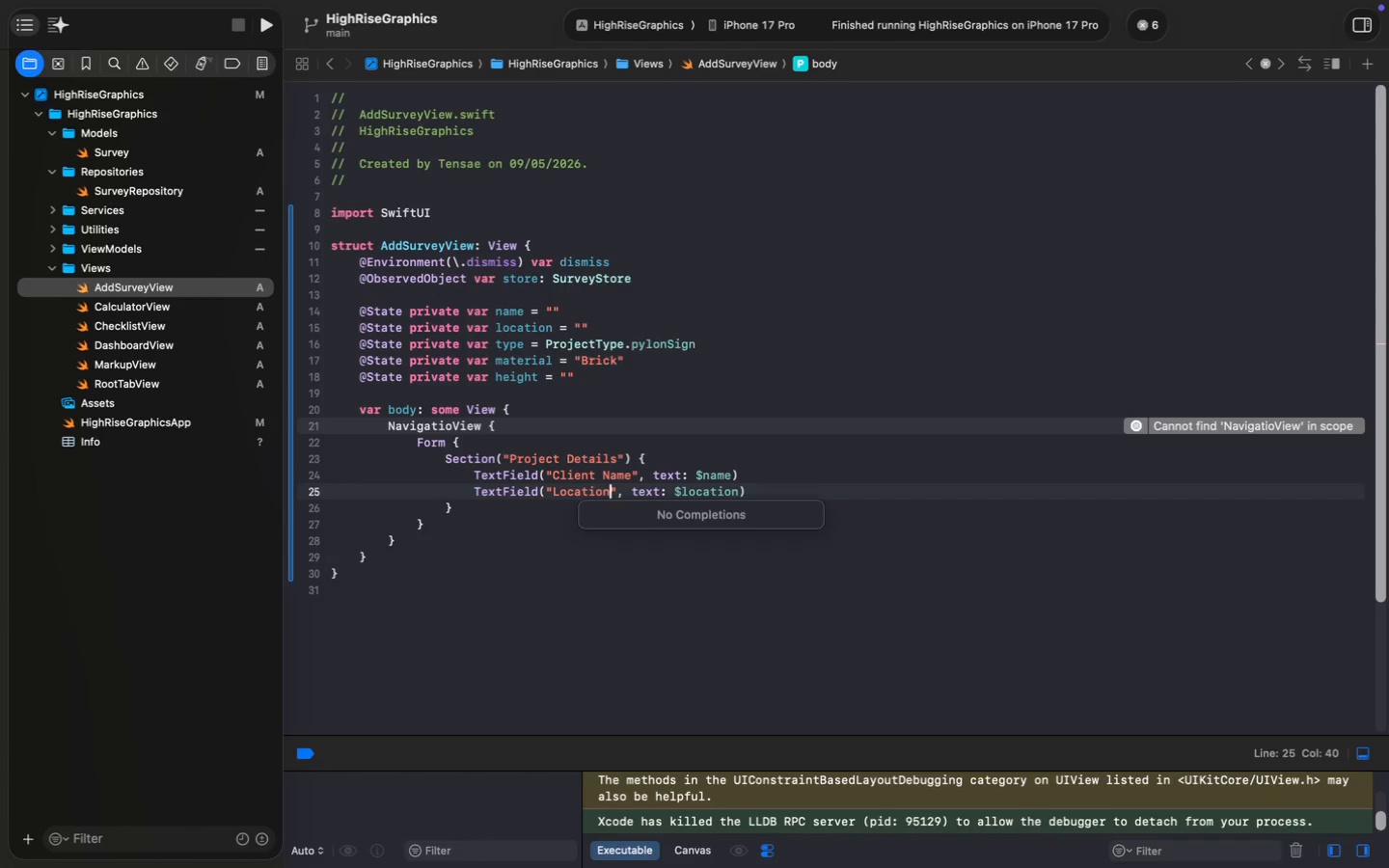 
type(Location)
key(Escape)
 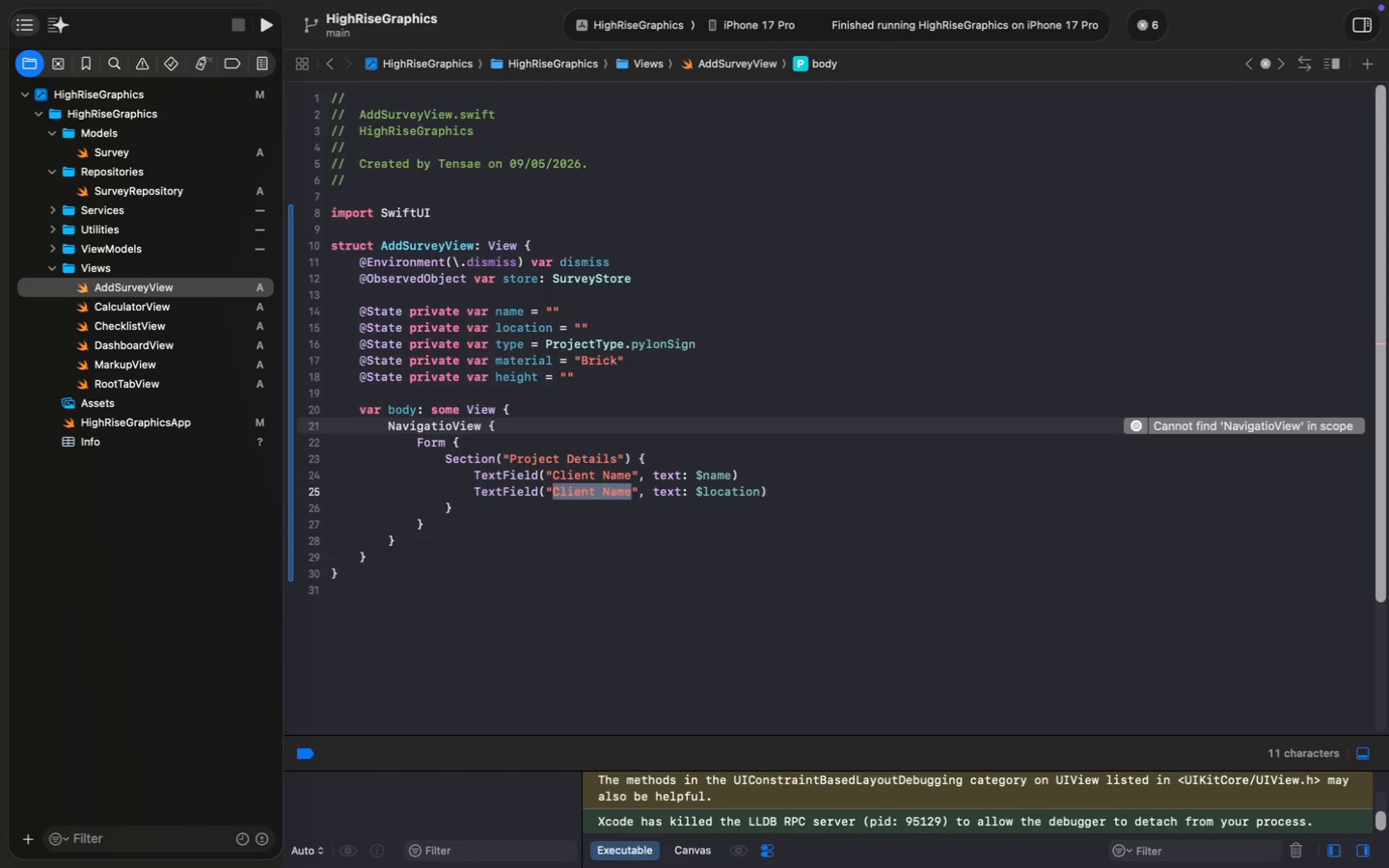 
key(ArrowRight)
 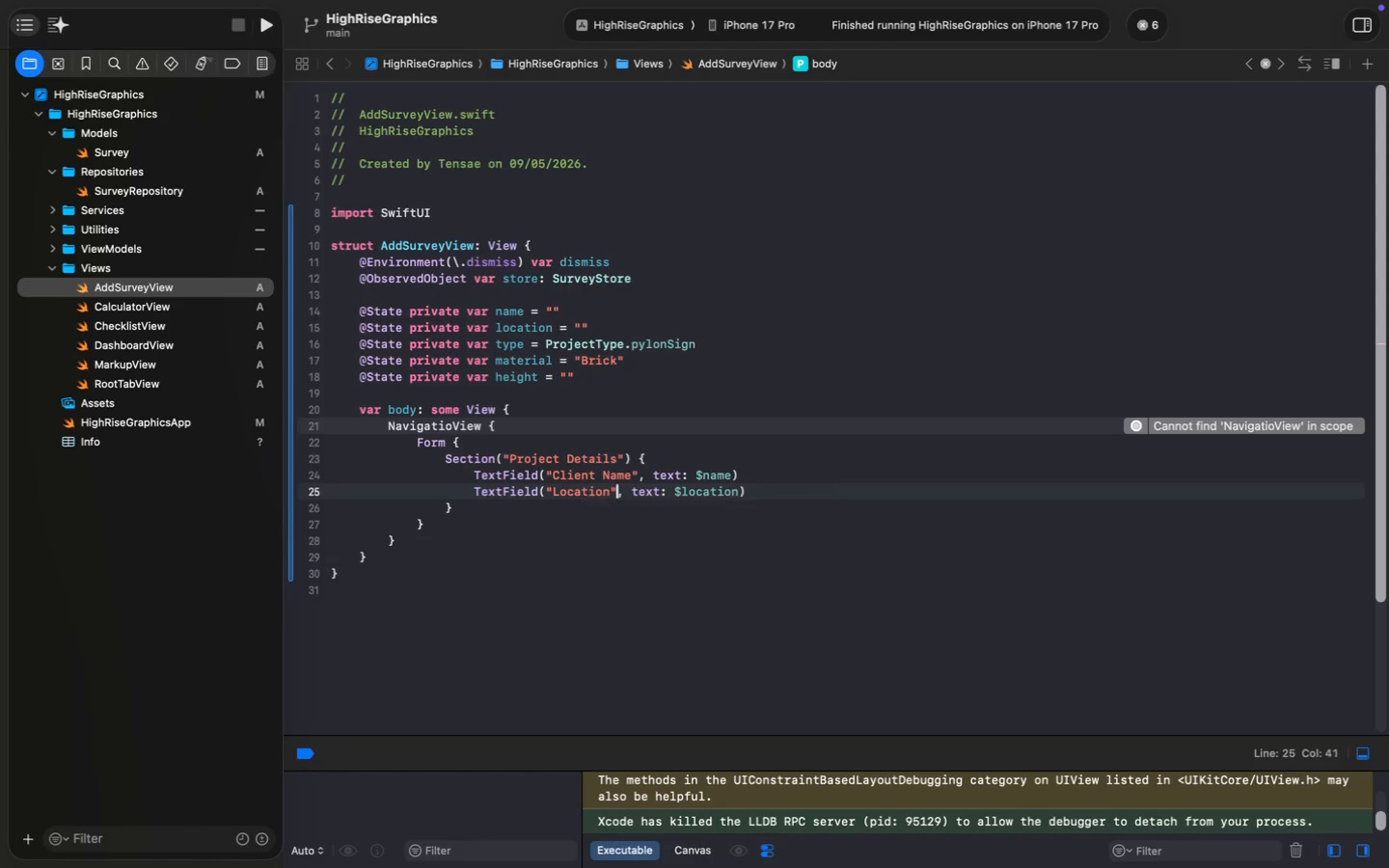 
key(Meta+MetaRight)
 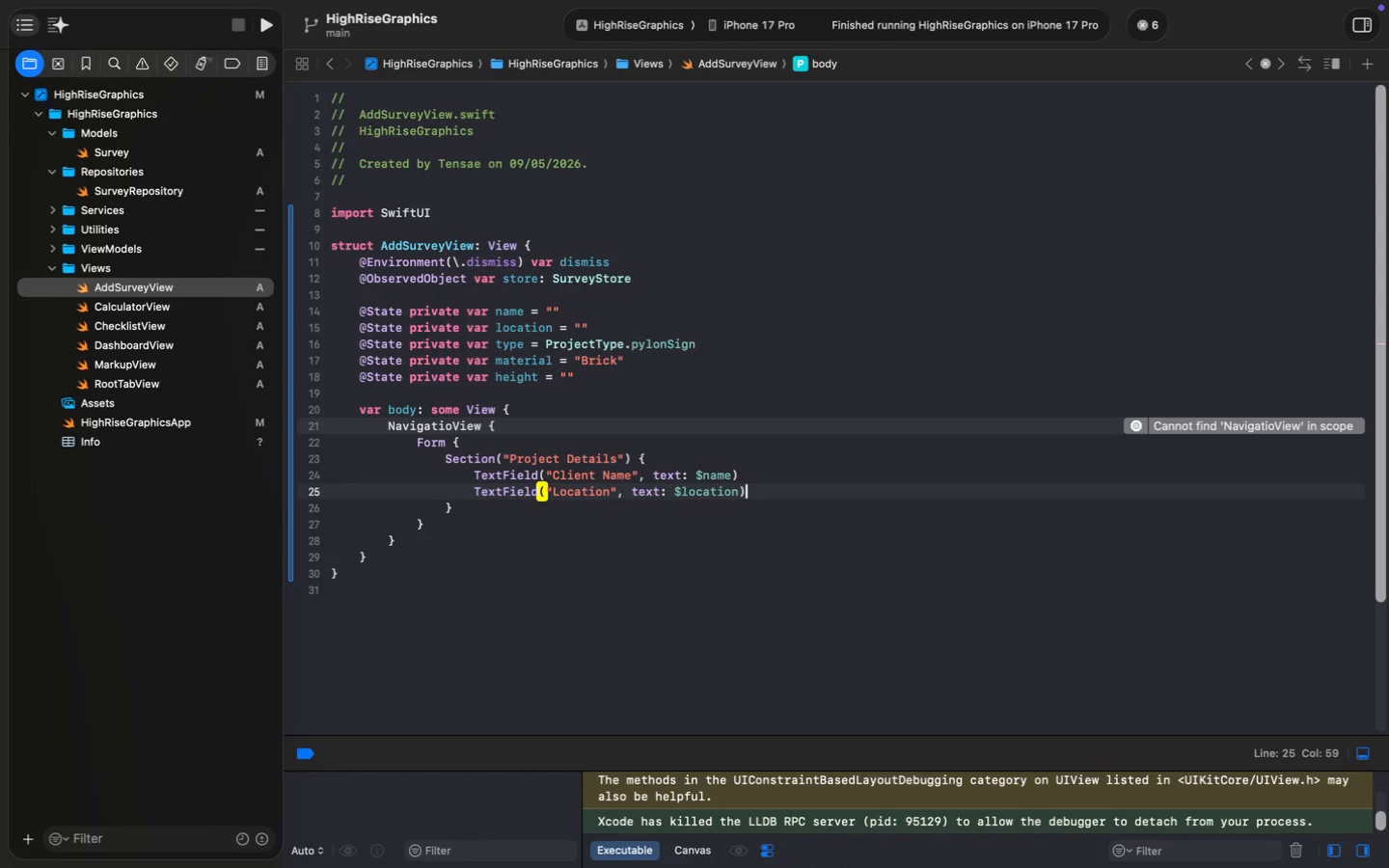 
key(Meta+ArrowRight)
 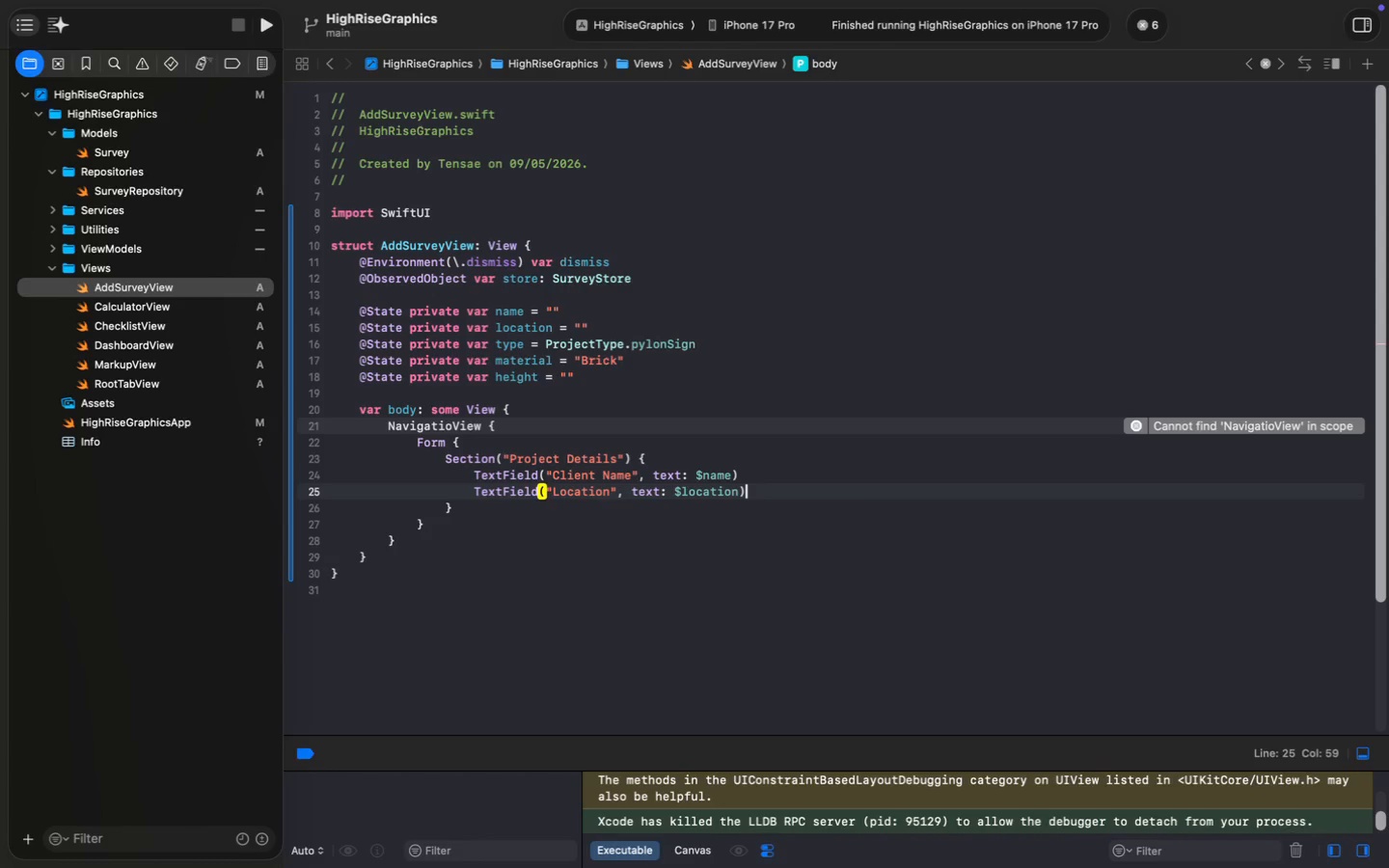 
key(Enter)
 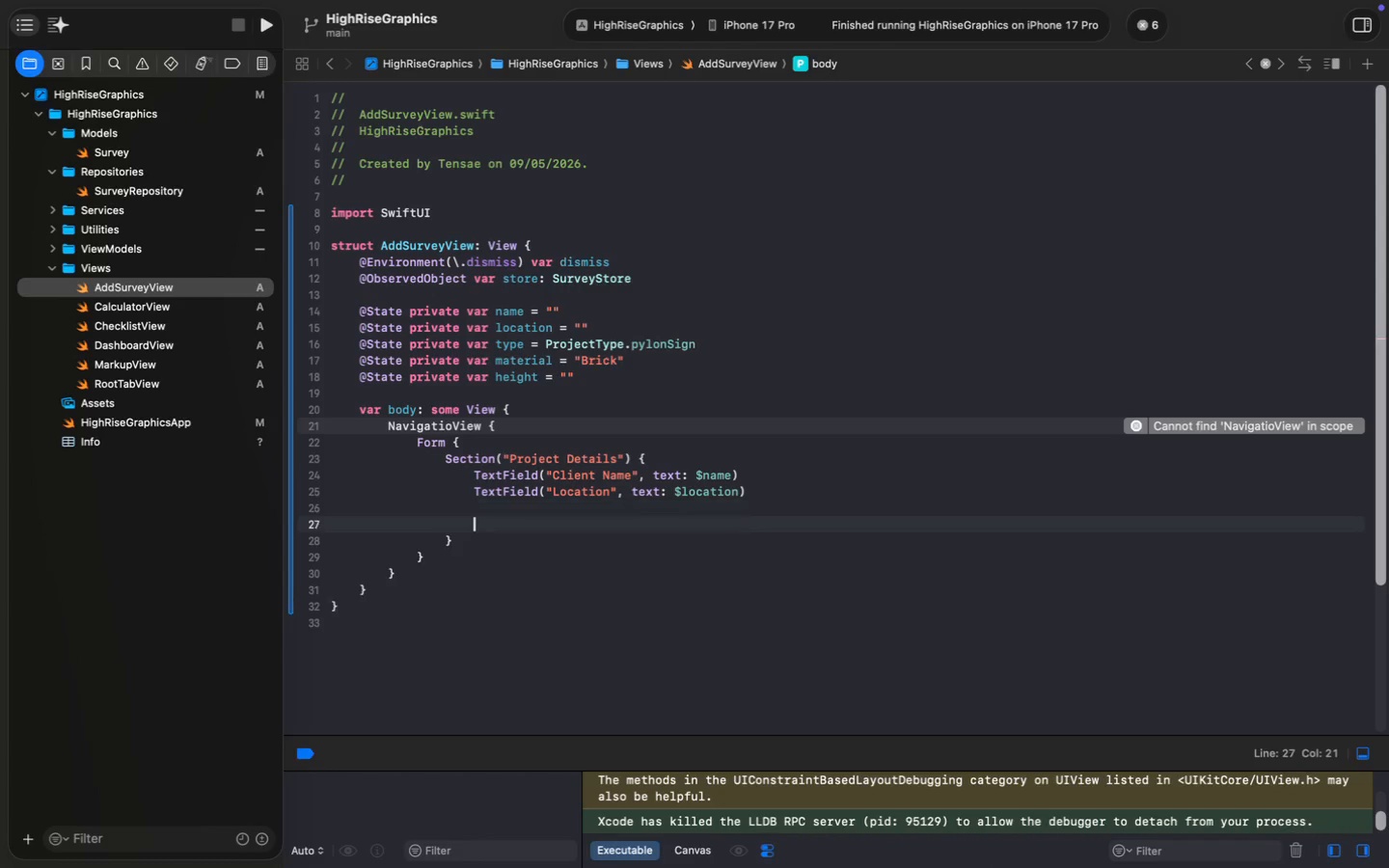 
key(Enter)
 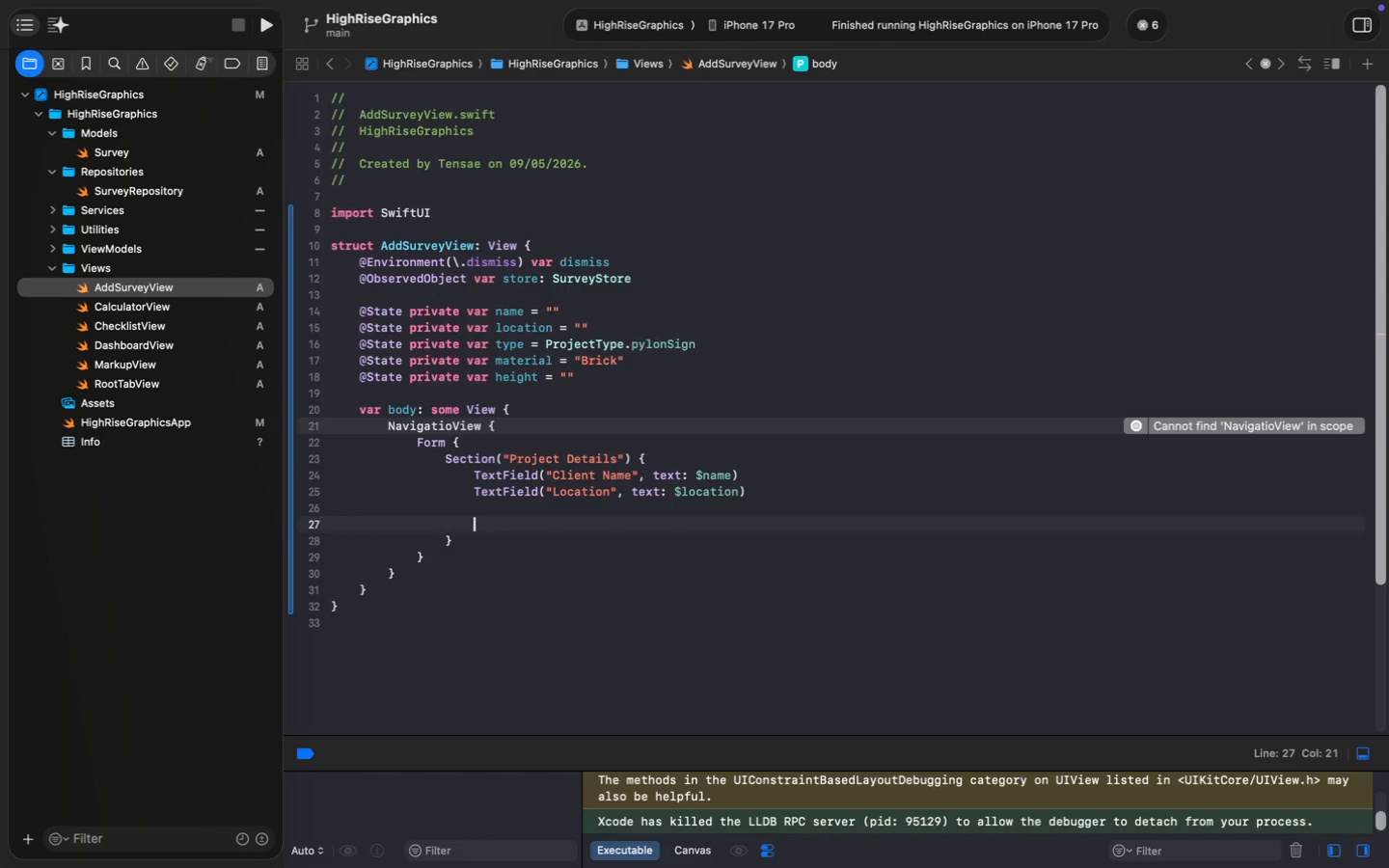 
key(ArrowUp)
 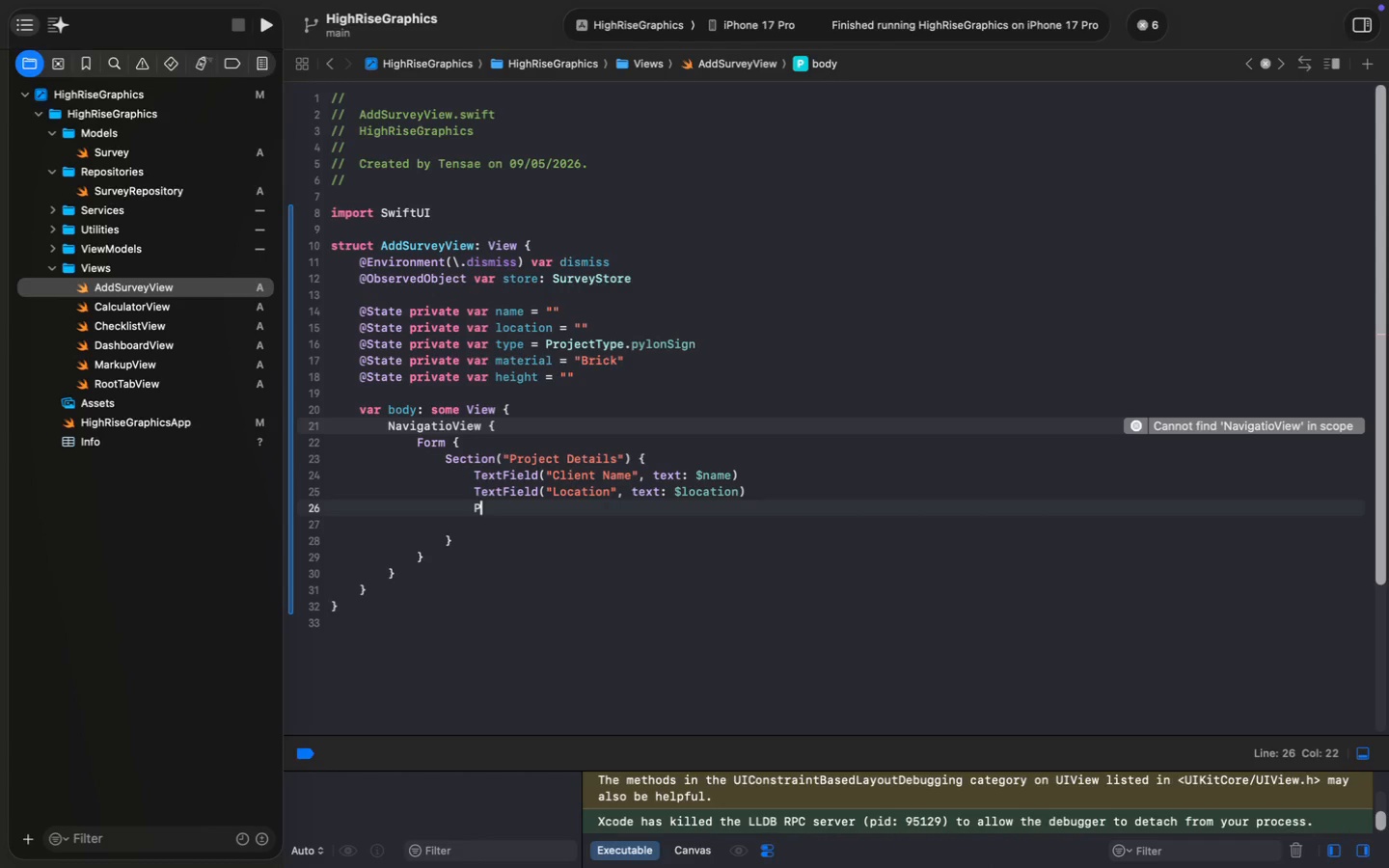 
type(Pic)
 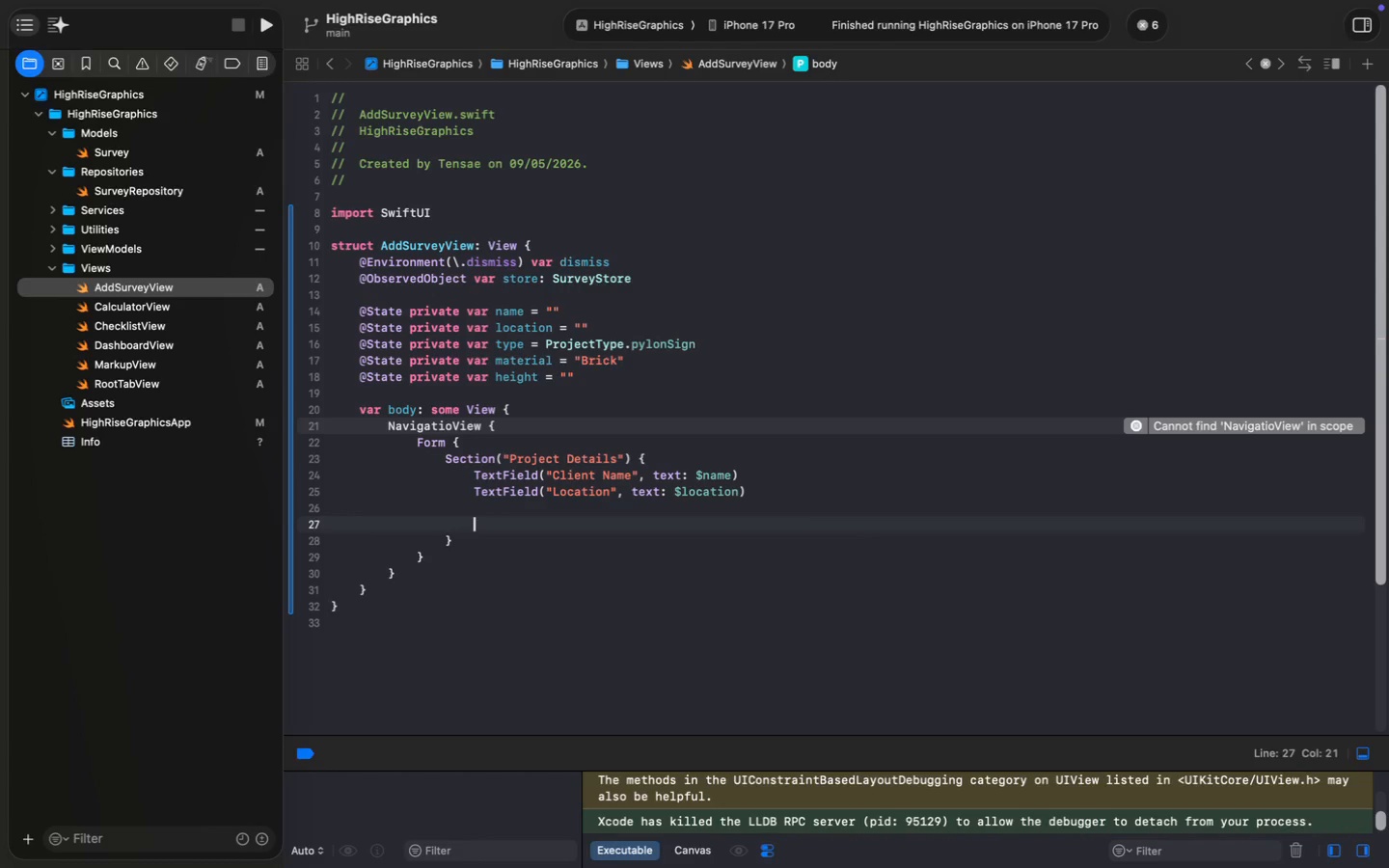 
key(Enter)
 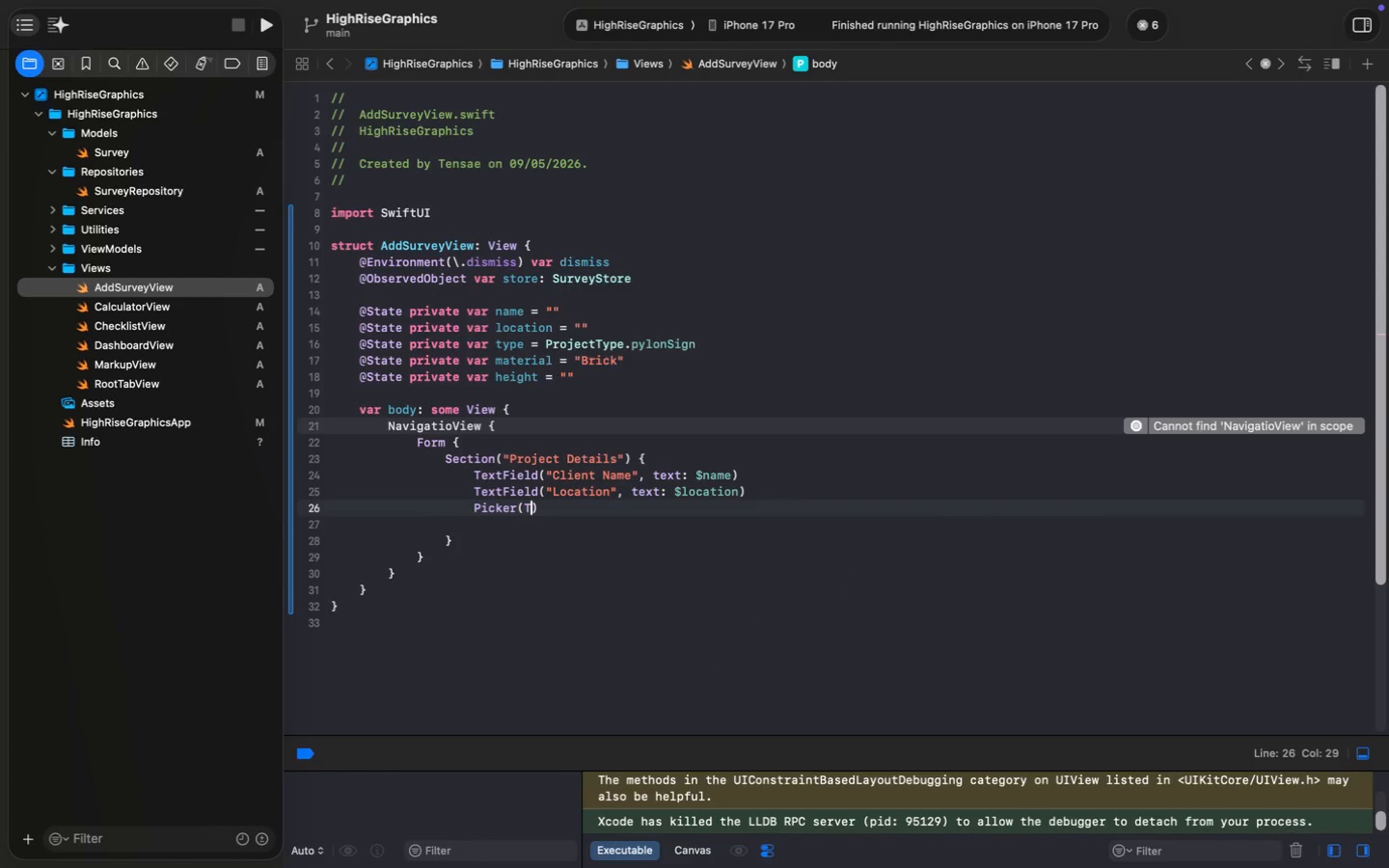 
type((T)
key(Backspace)
type("Type)
 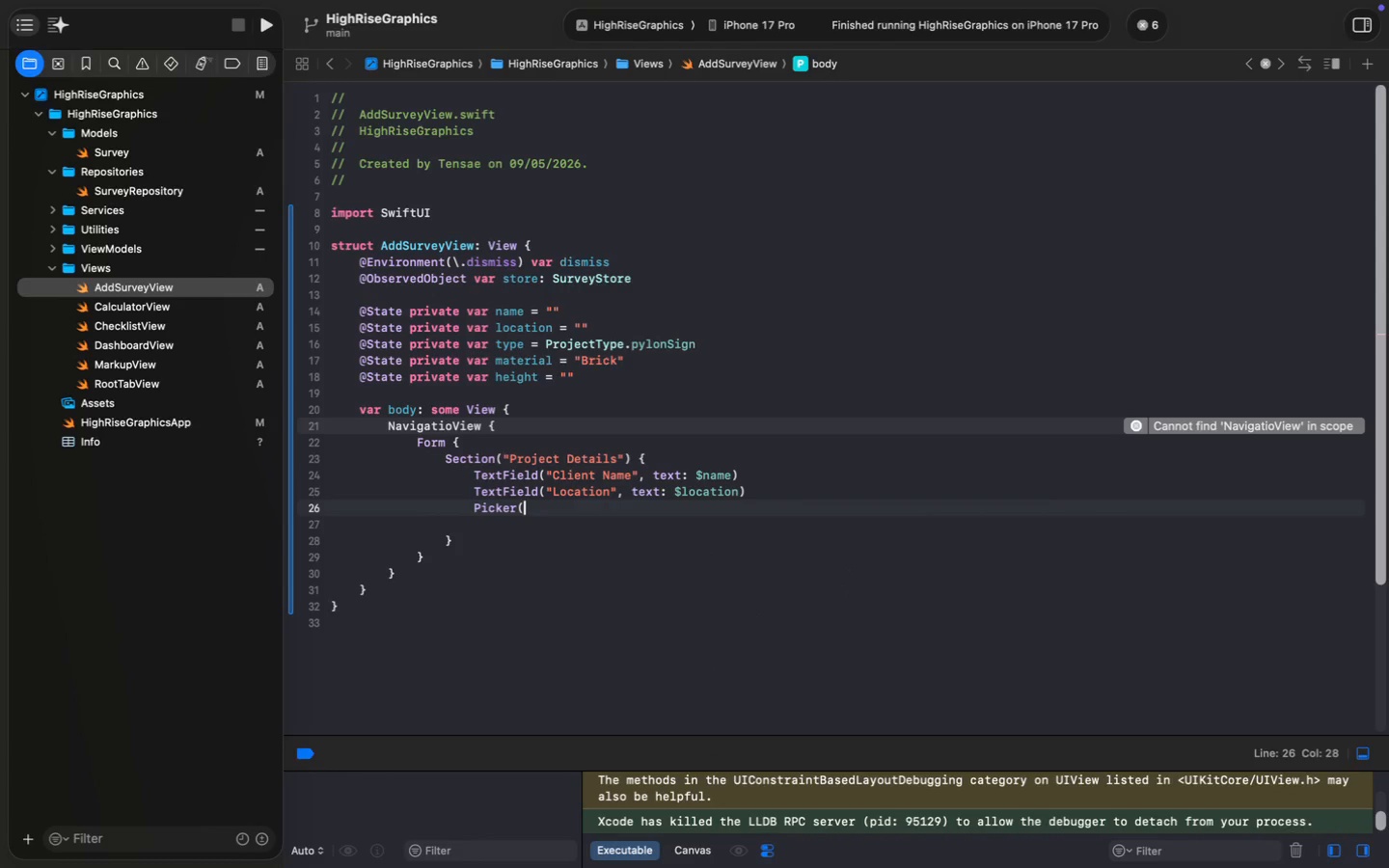 
 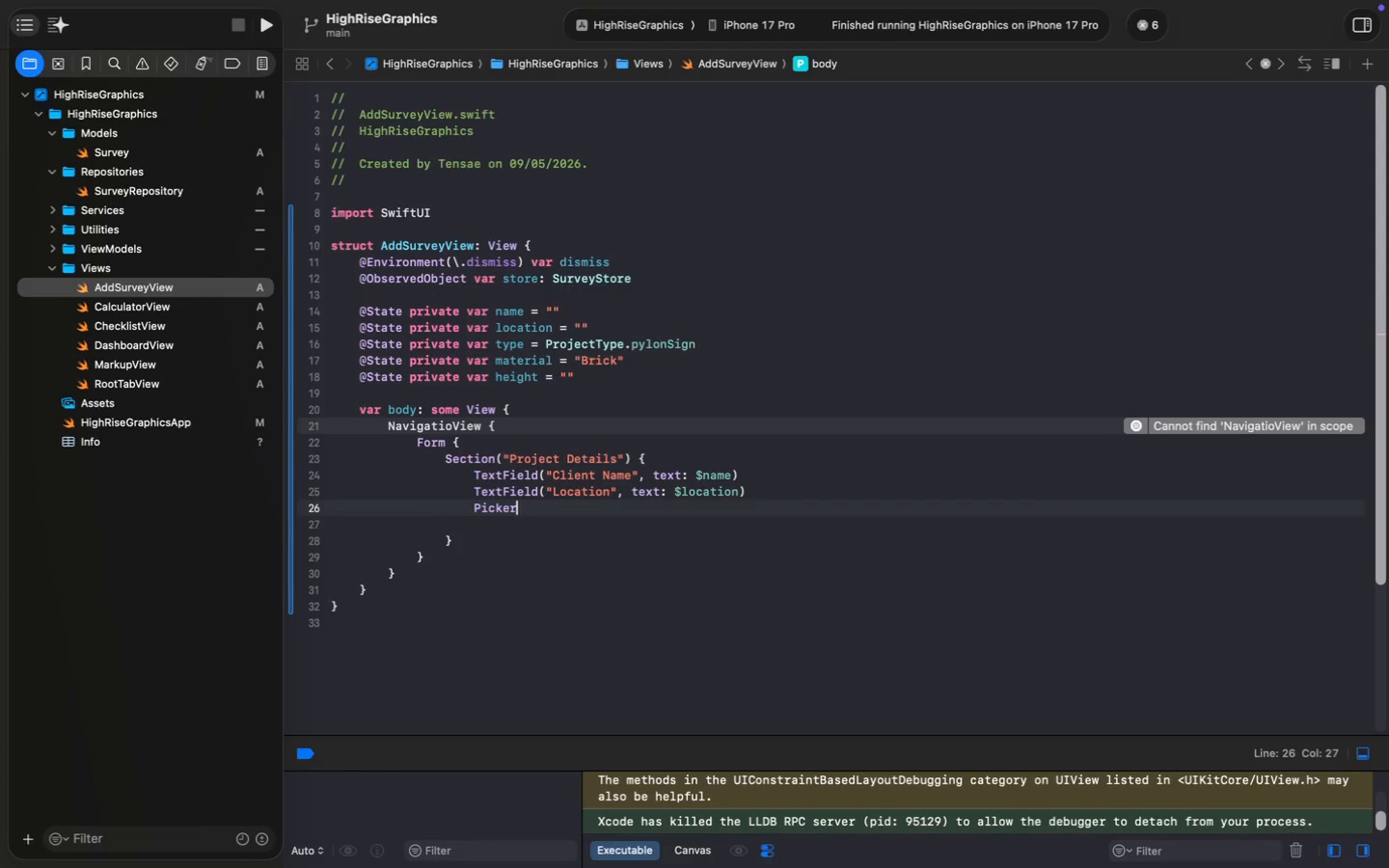 
key(ArrowRight)
 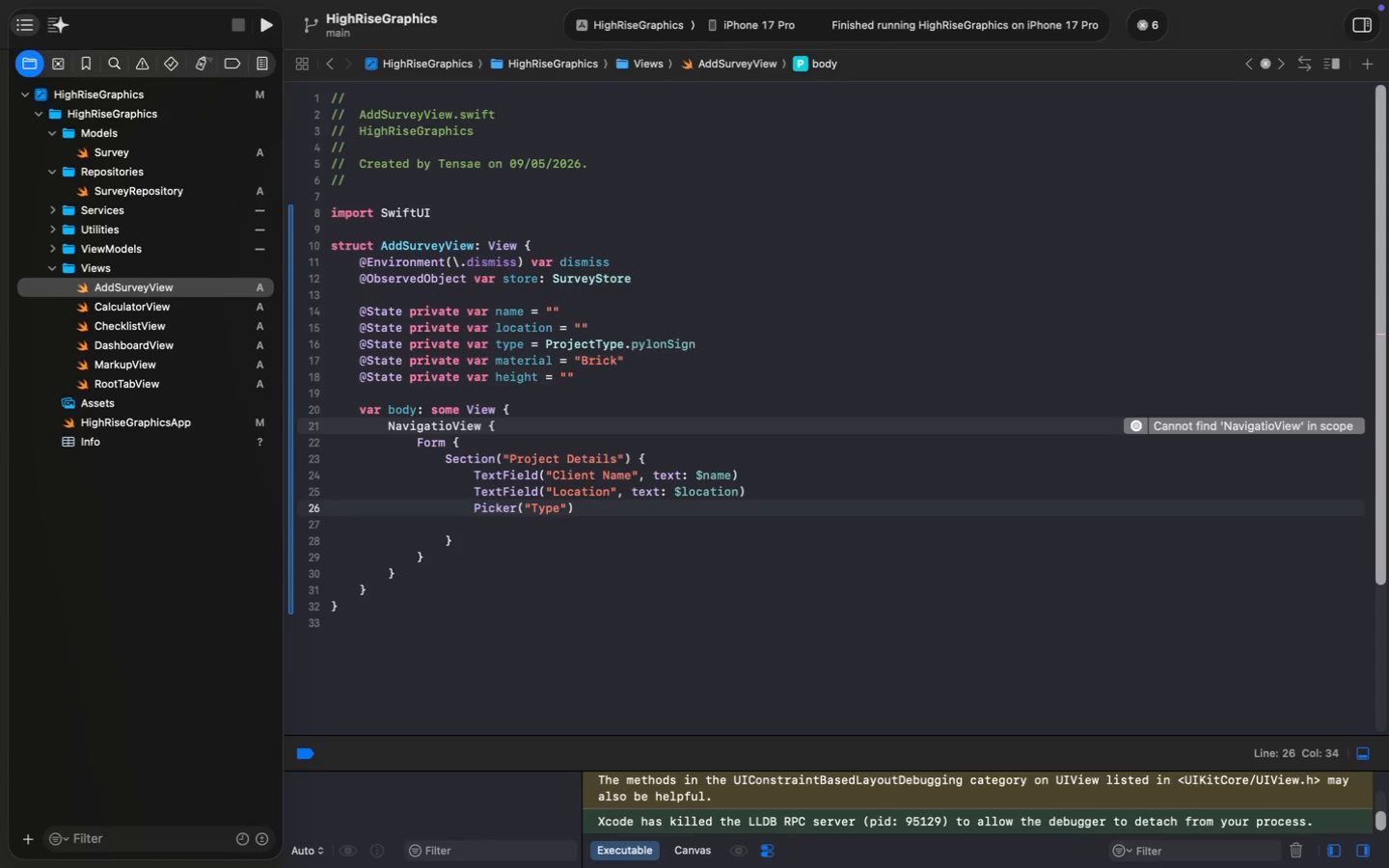 
type( ,)
key(Backspace)
key(Backspace)
type(, selecti)
 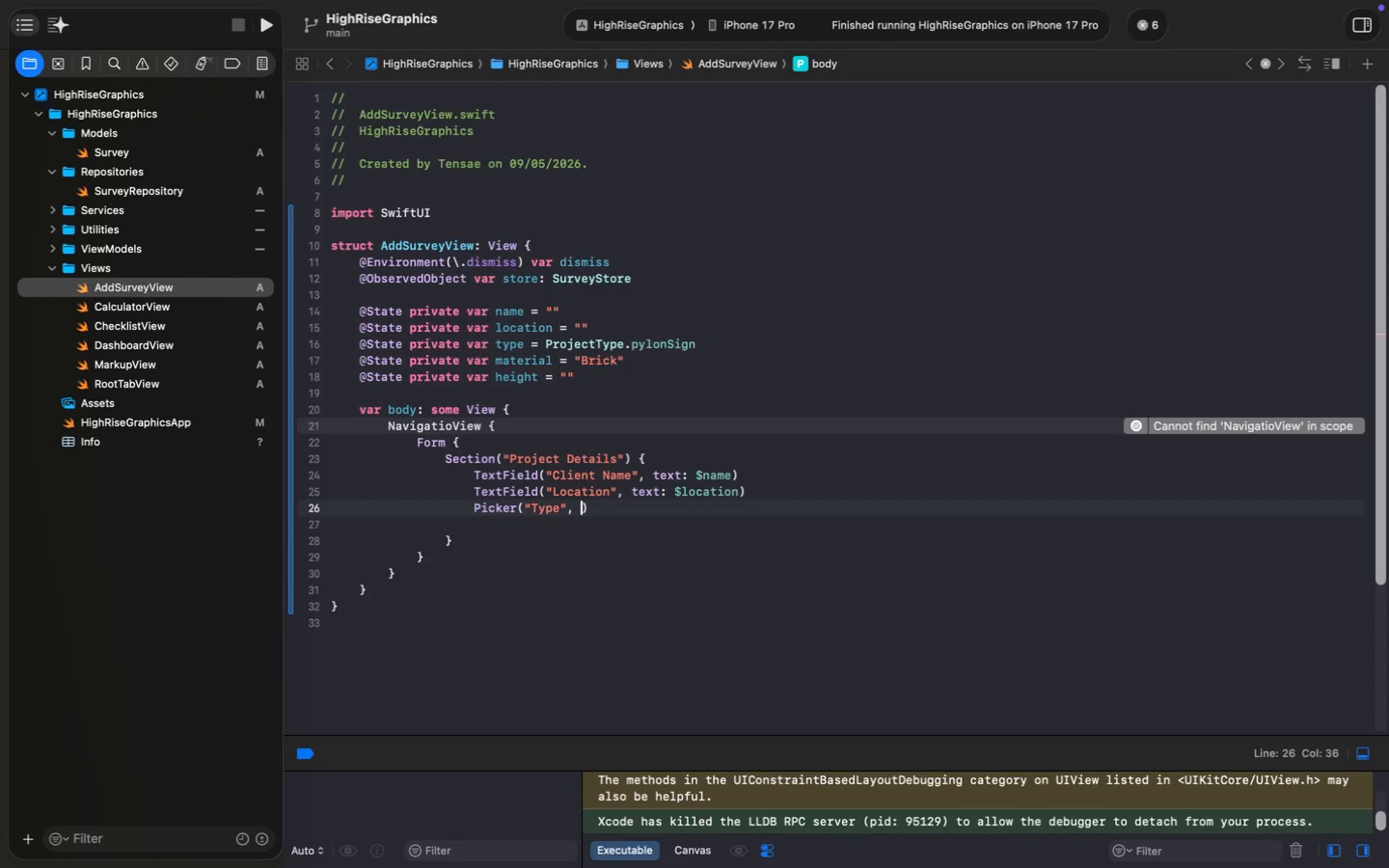 
key(Enter)
 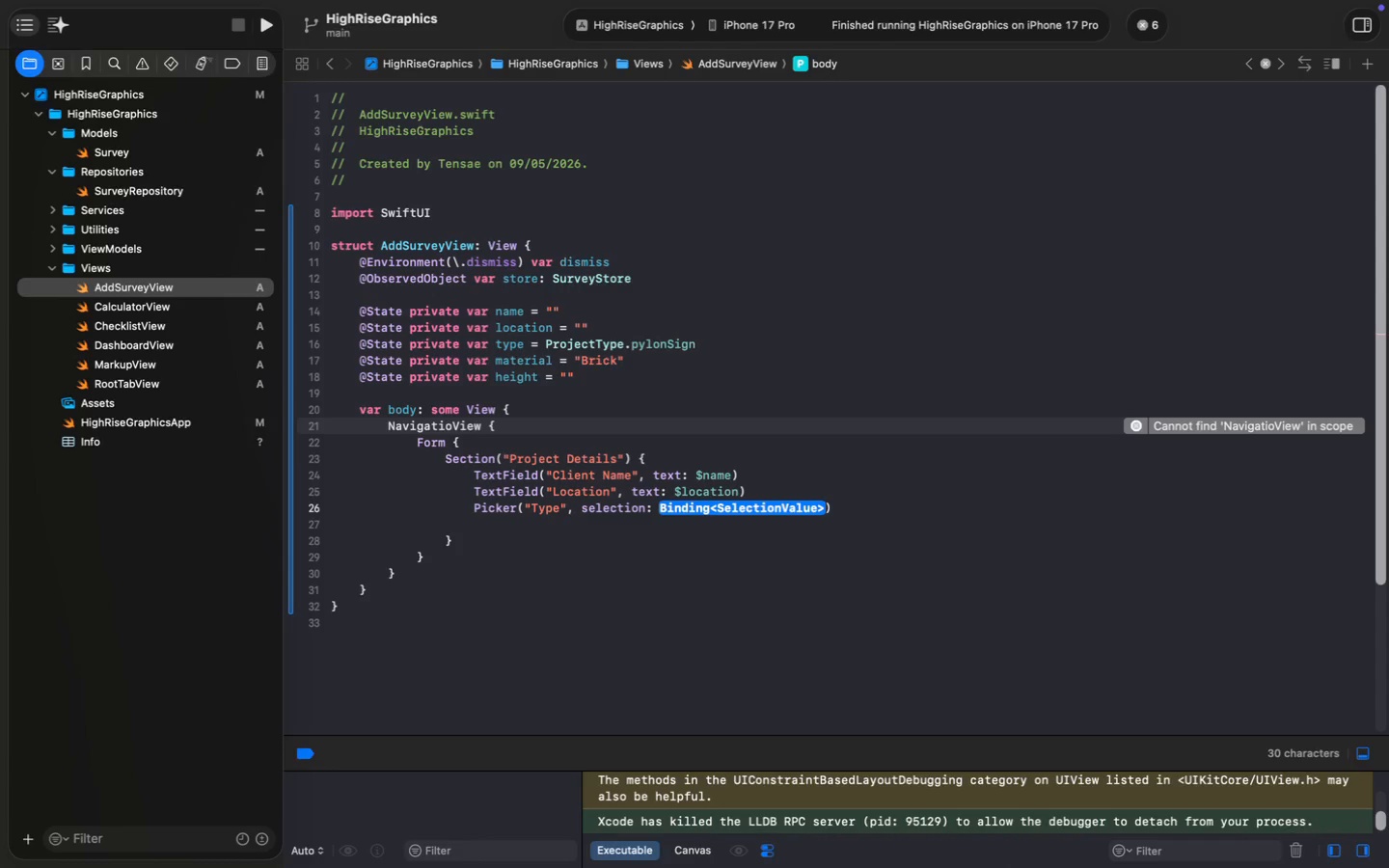 
type($type)
 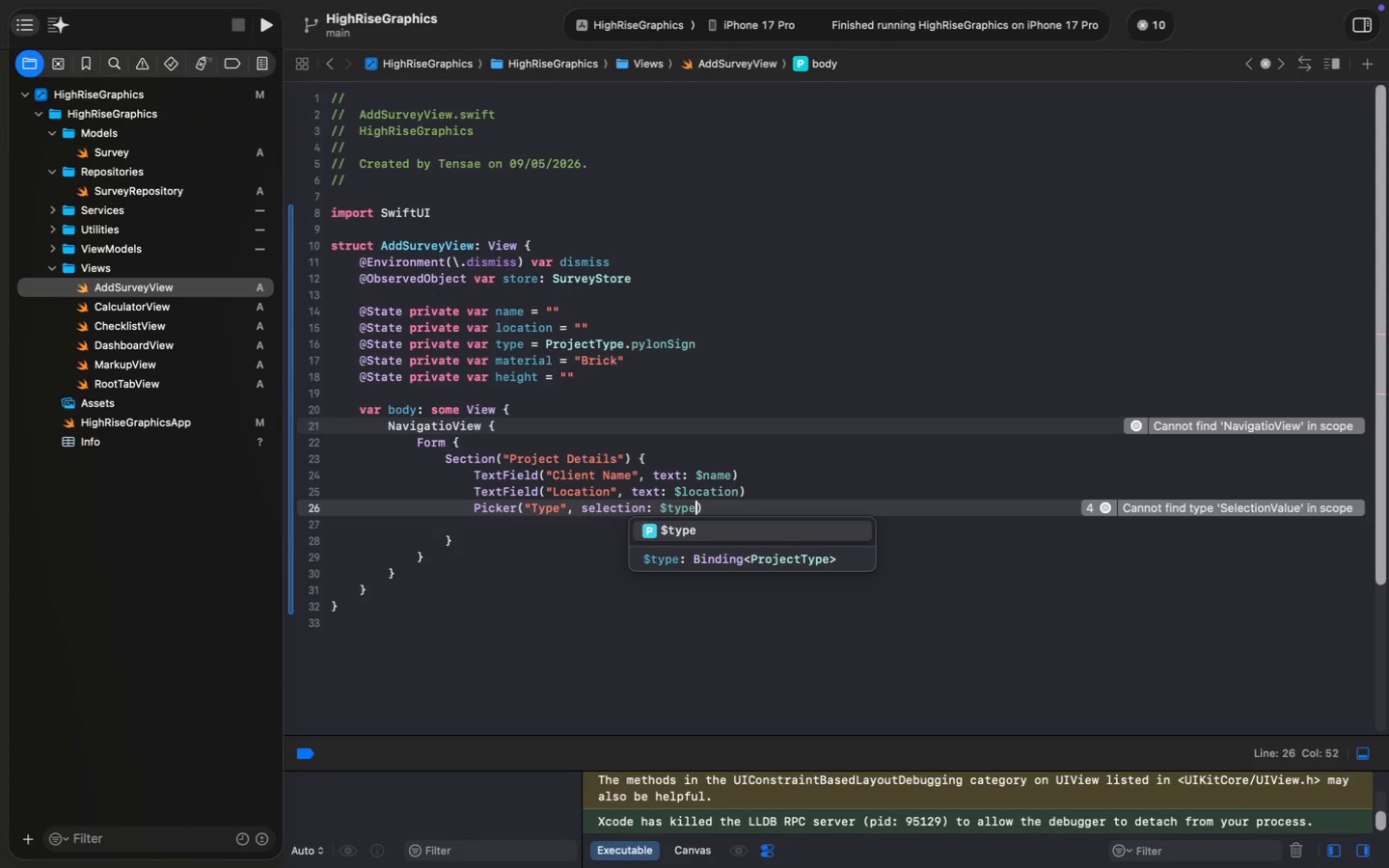 
key(ArrowRight)
 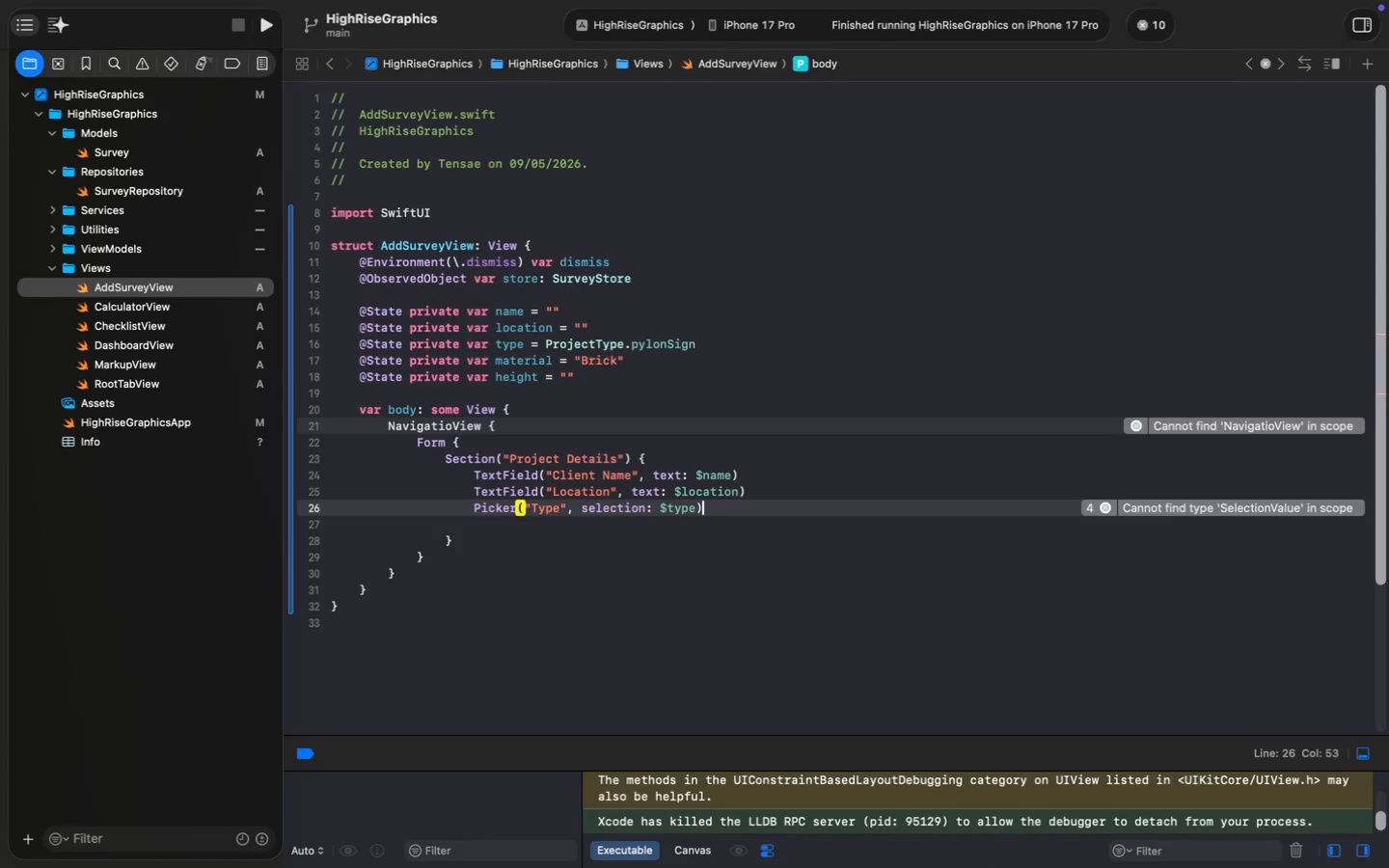 
key(Space)
 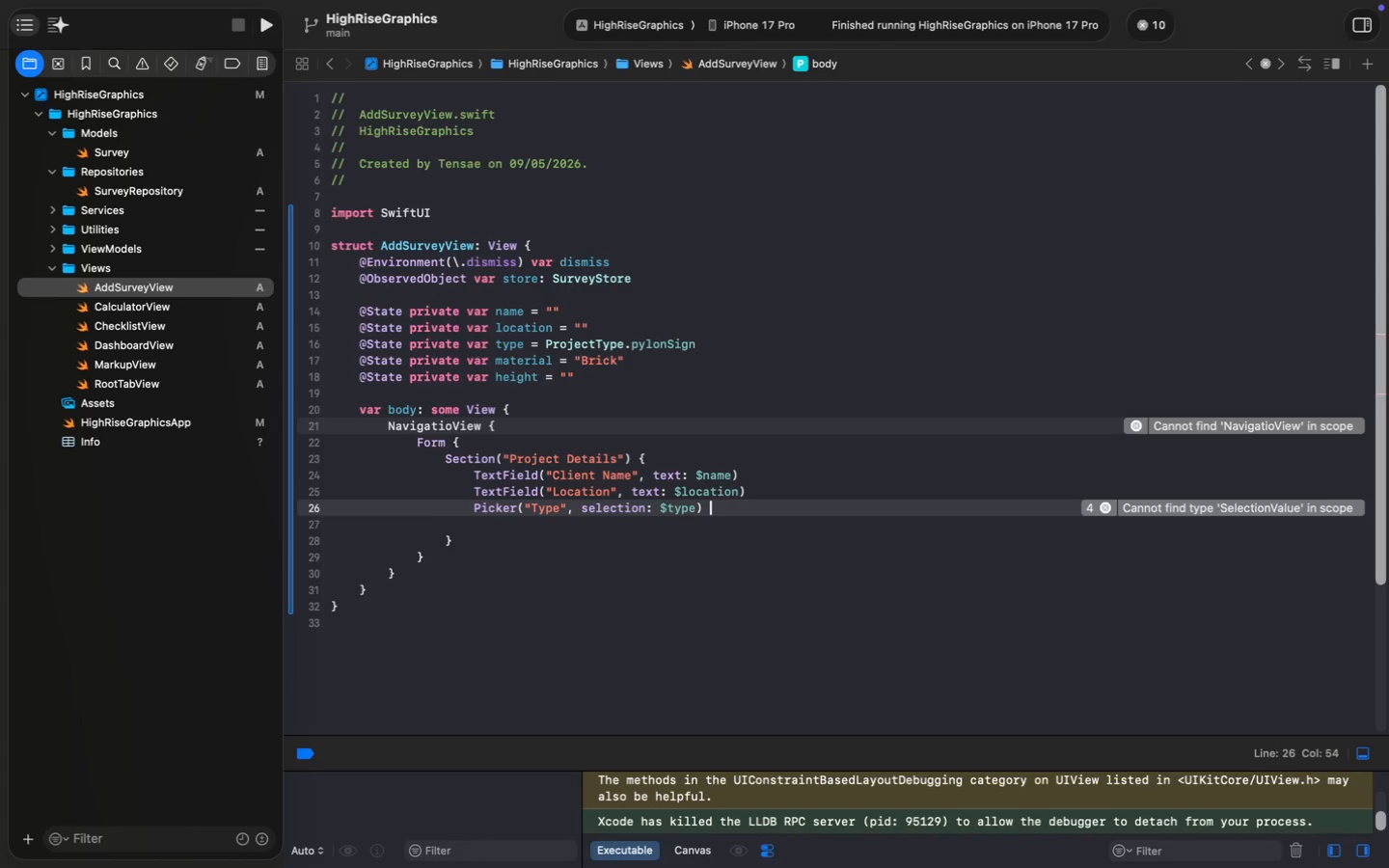 
key(Shift+ShiftLeft)
 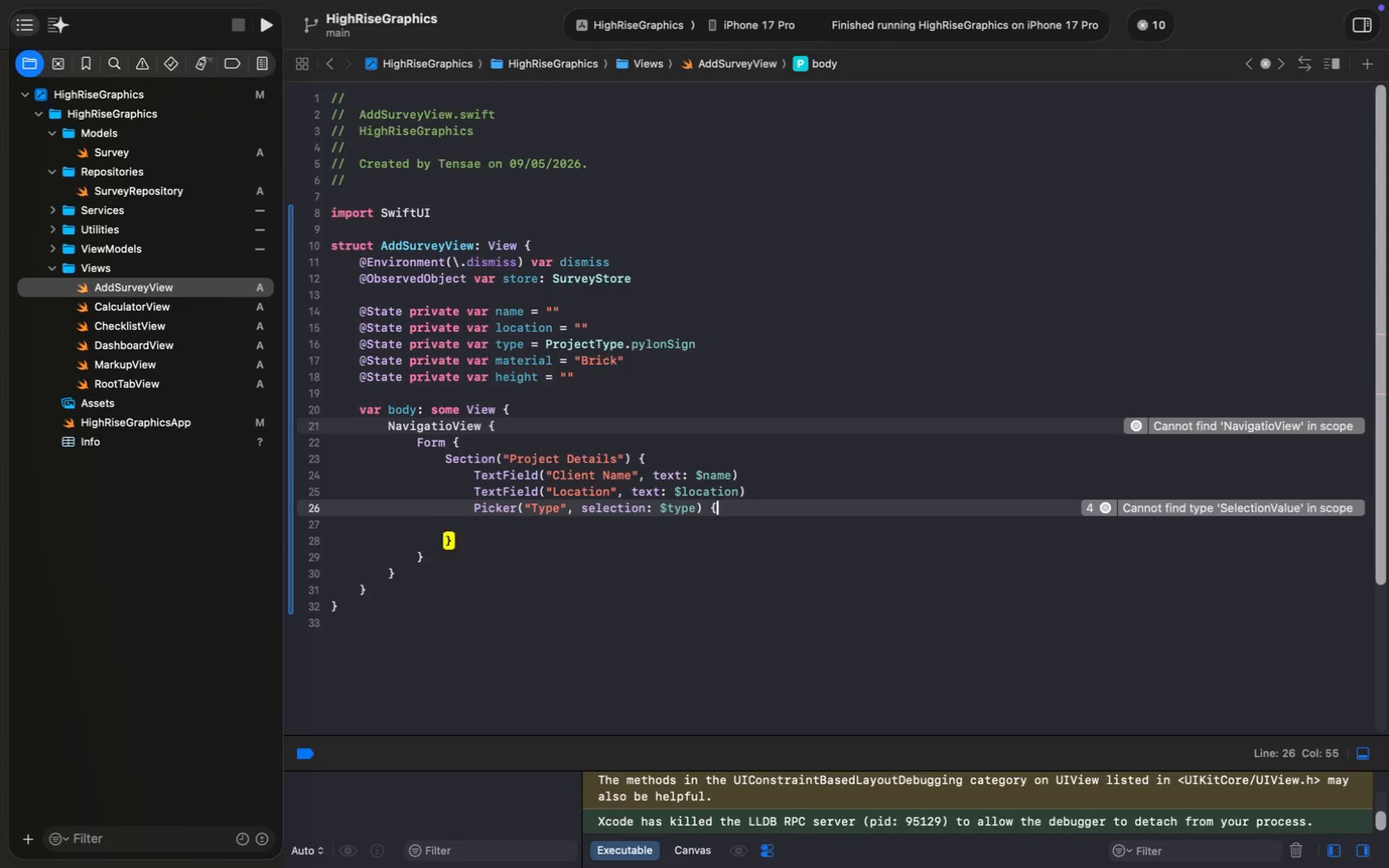 
key(Shift+BracketLeft)
 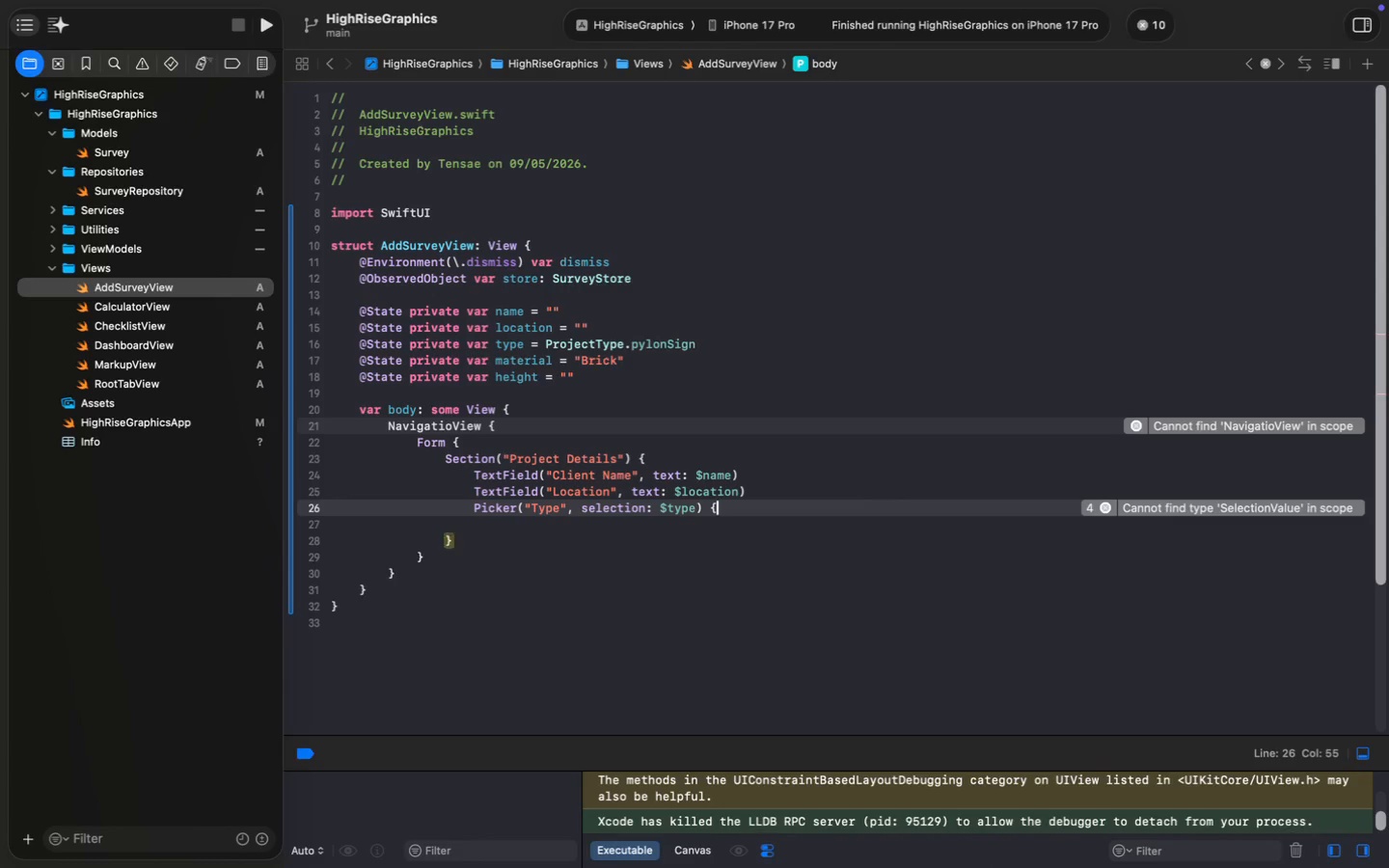 
key(Enter)
 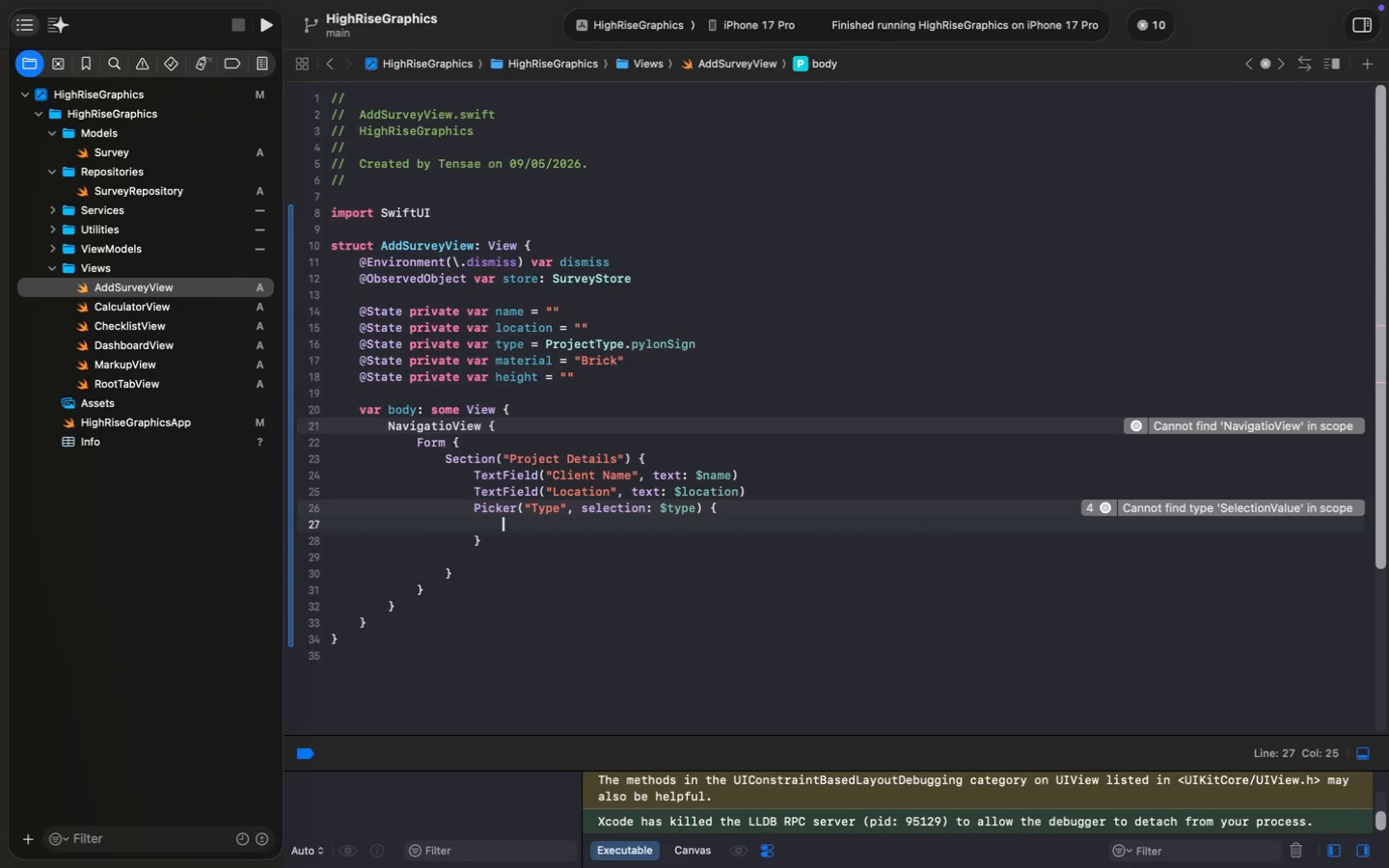 
type(forEa)
 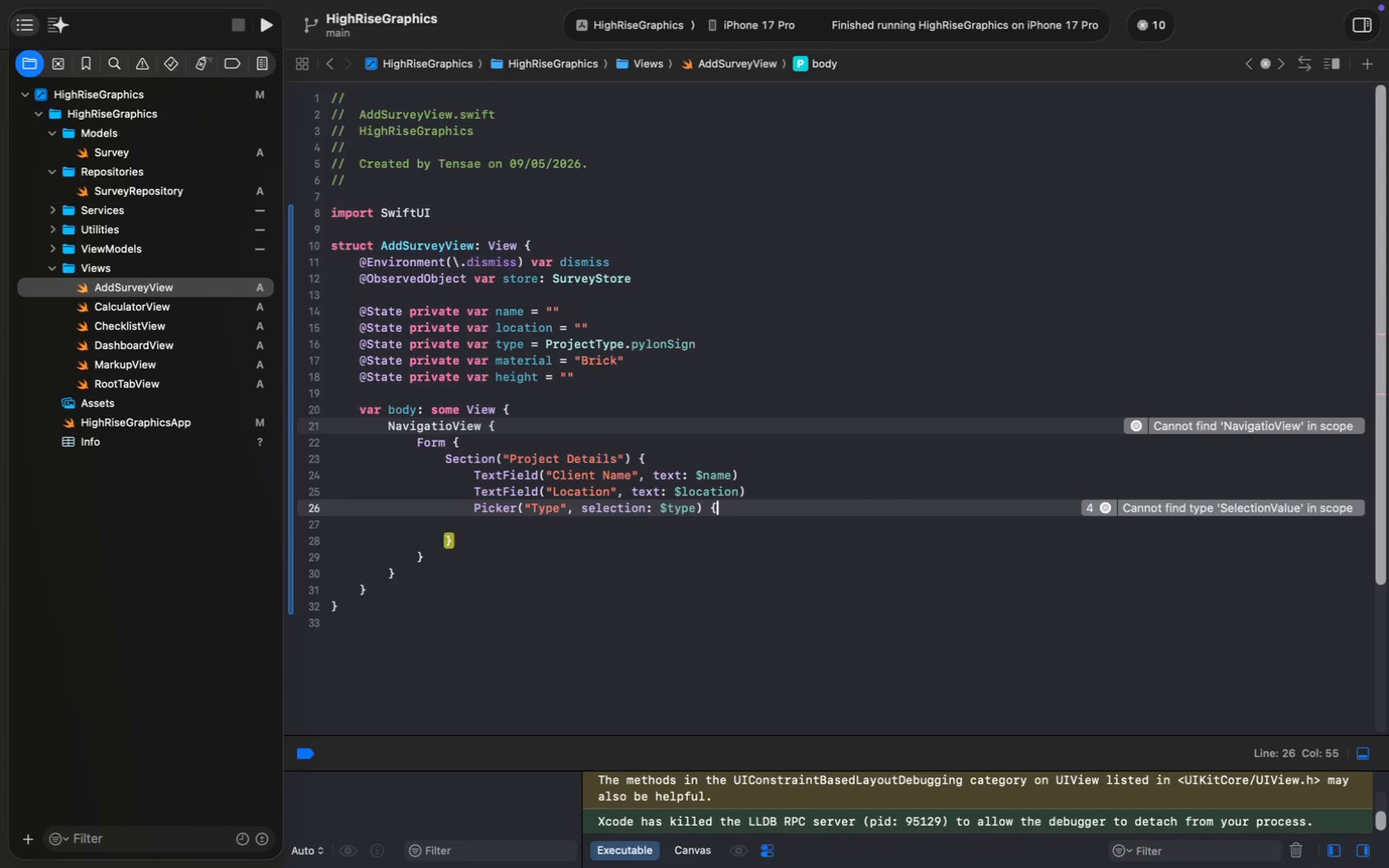 
key(Enter)
 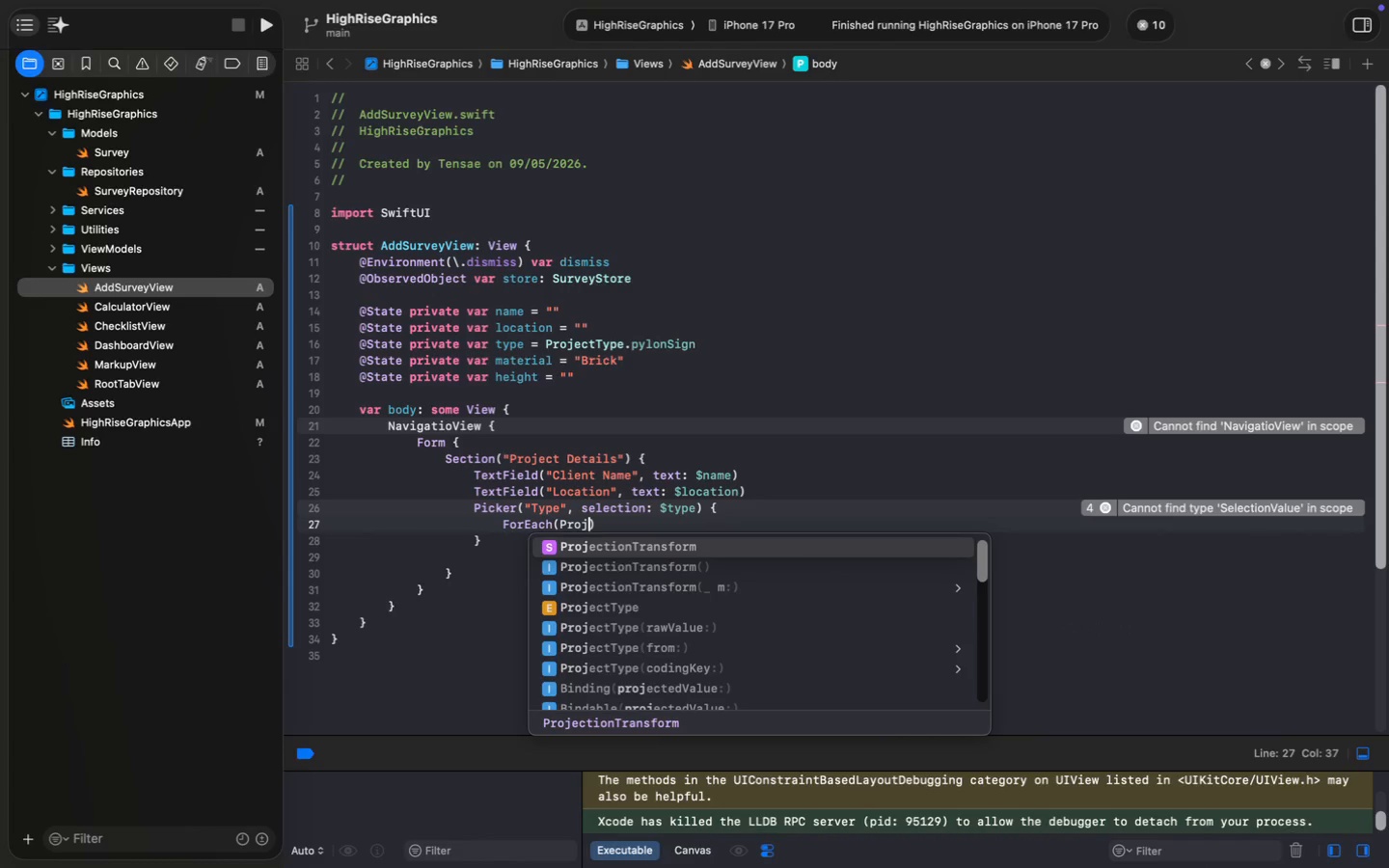 
type((ProjectT)
 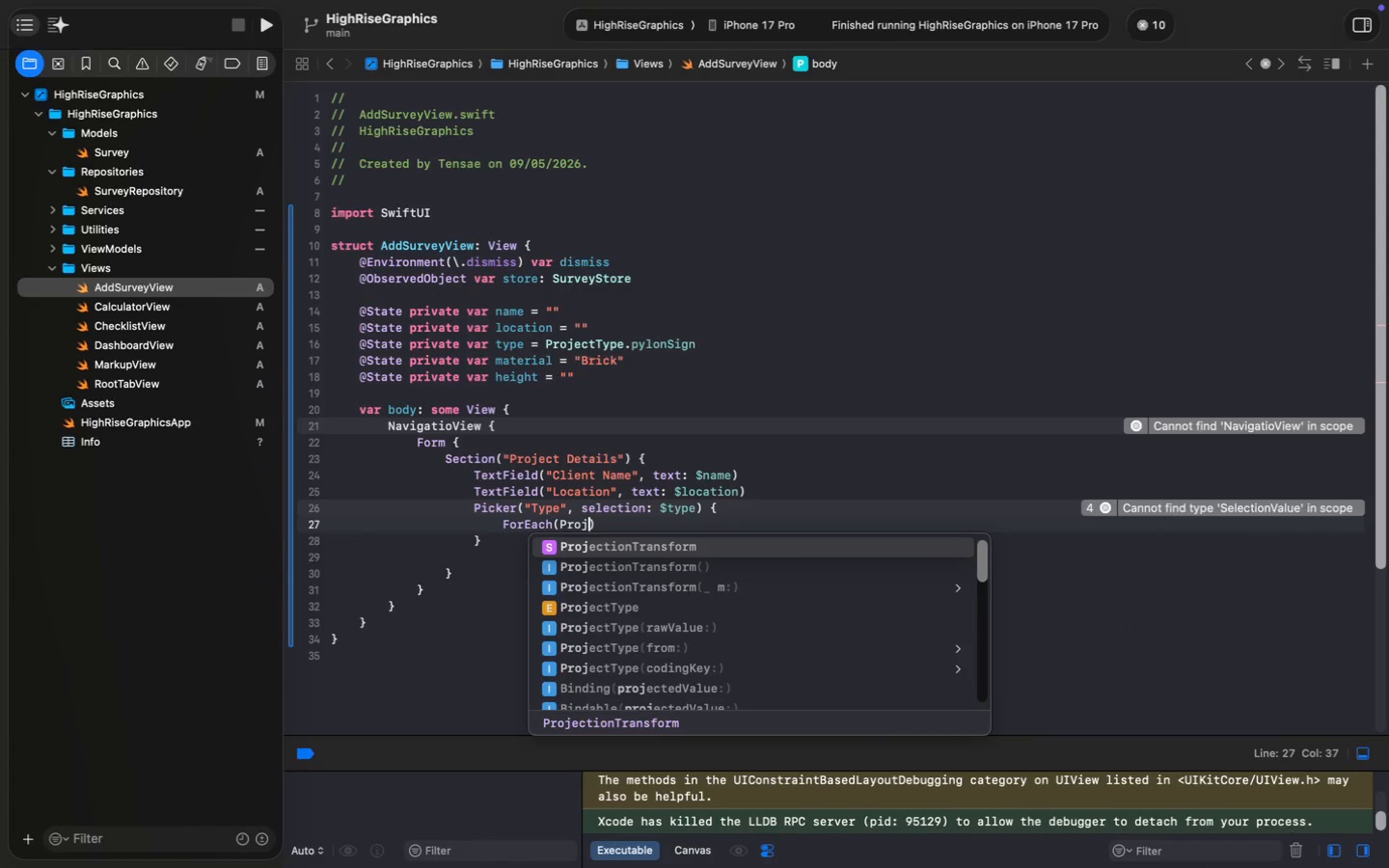 
key(Enter)
 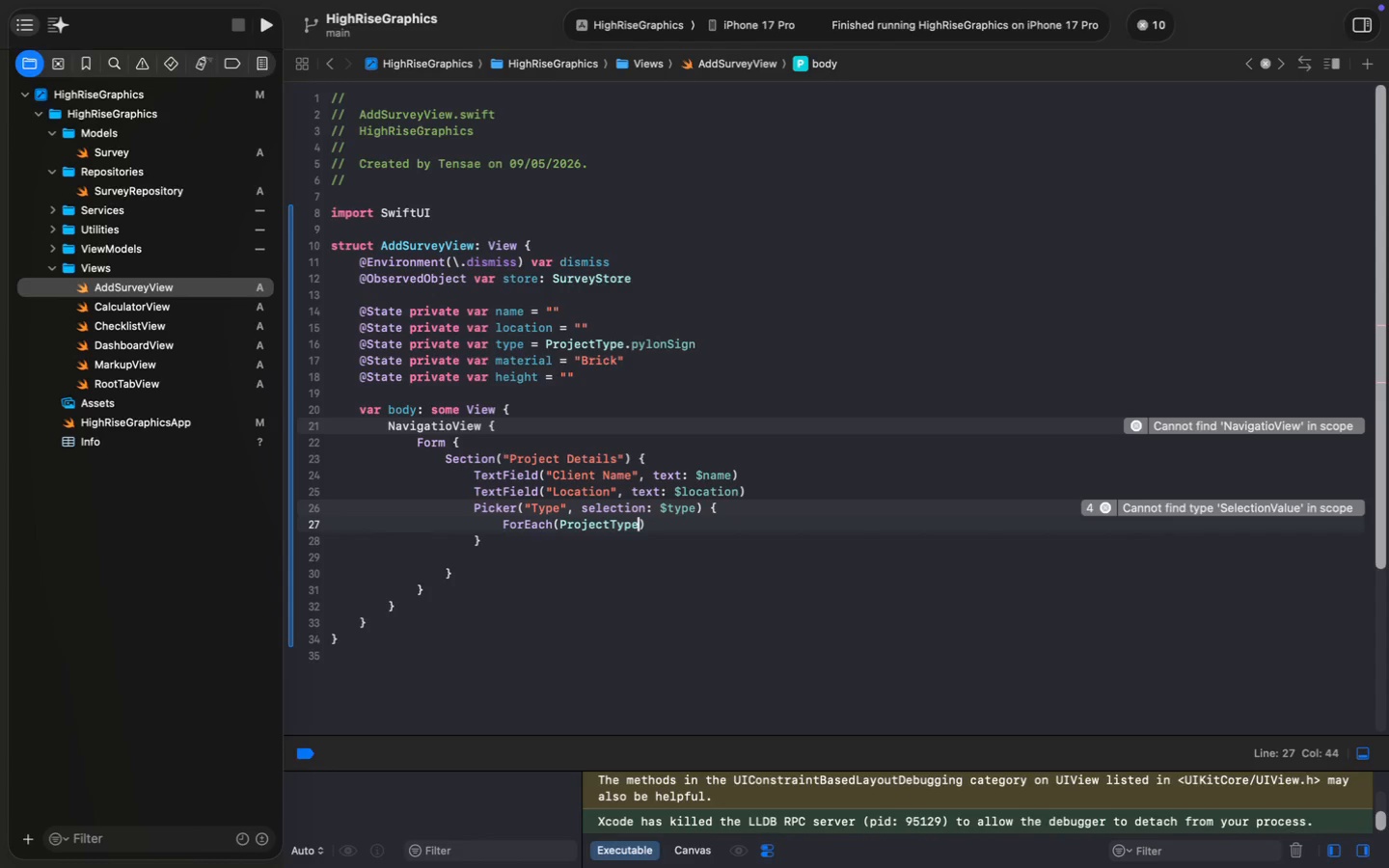 
type(.allc)
 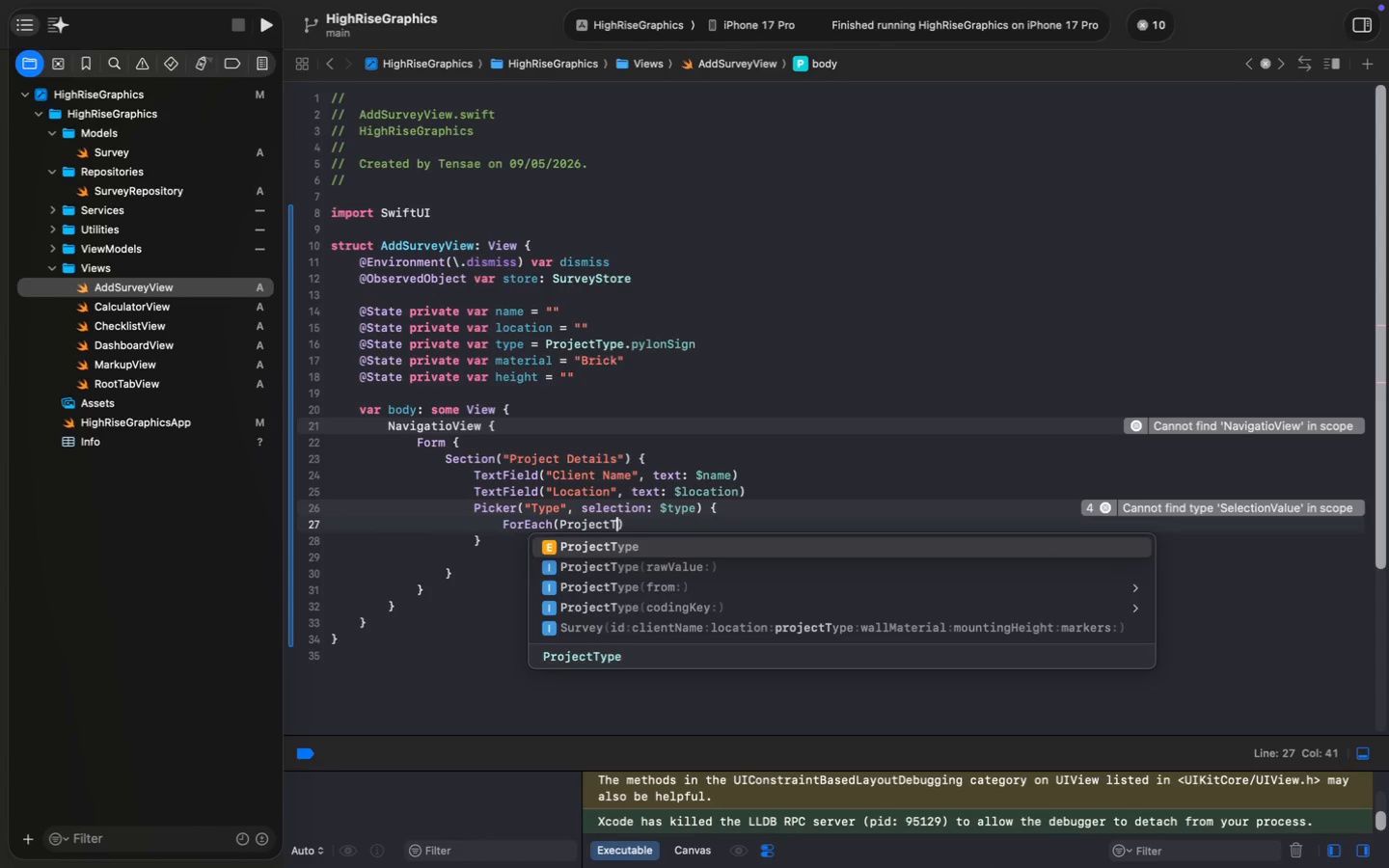 
key(Enter)
 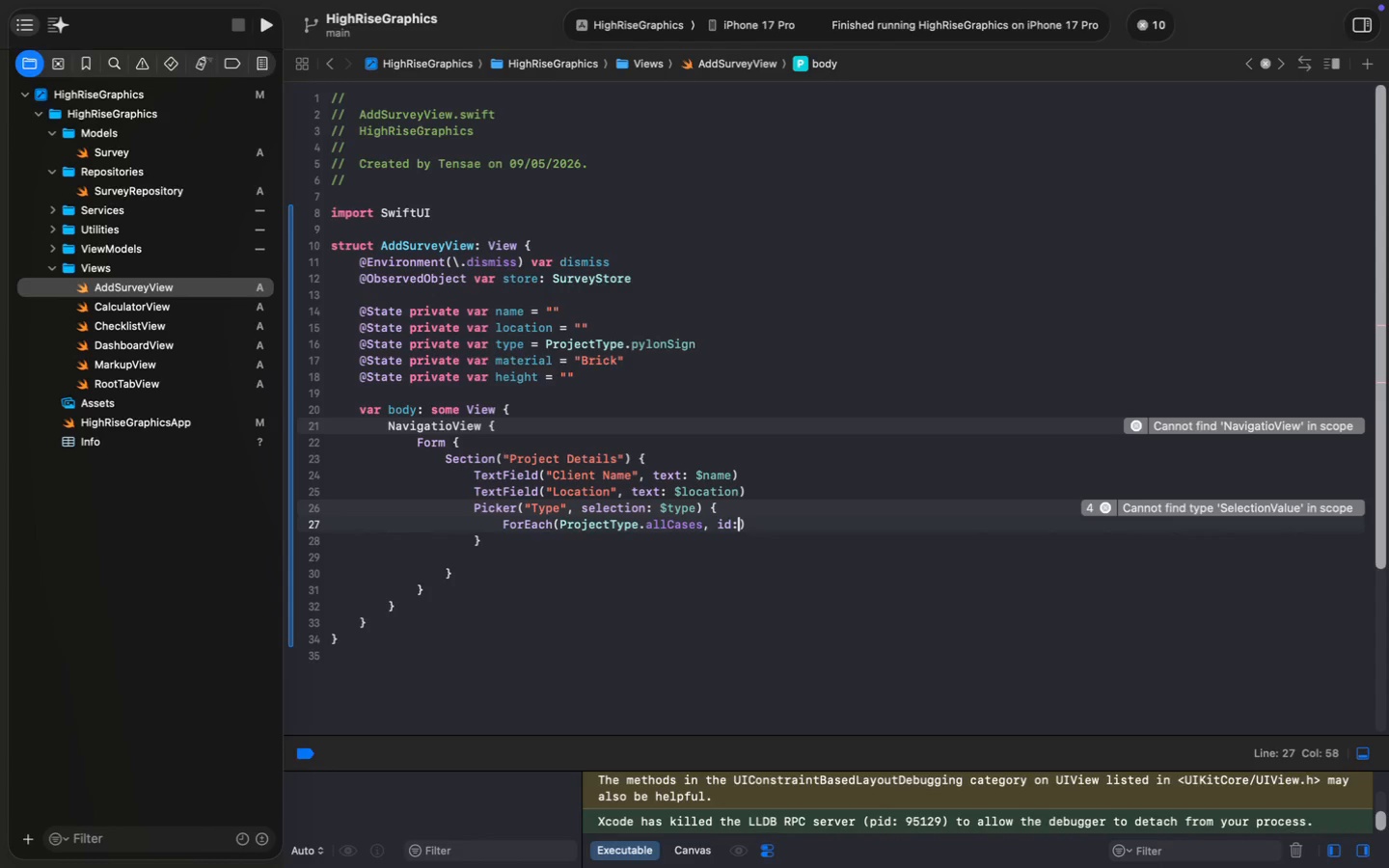 
type(, id: \.self)
 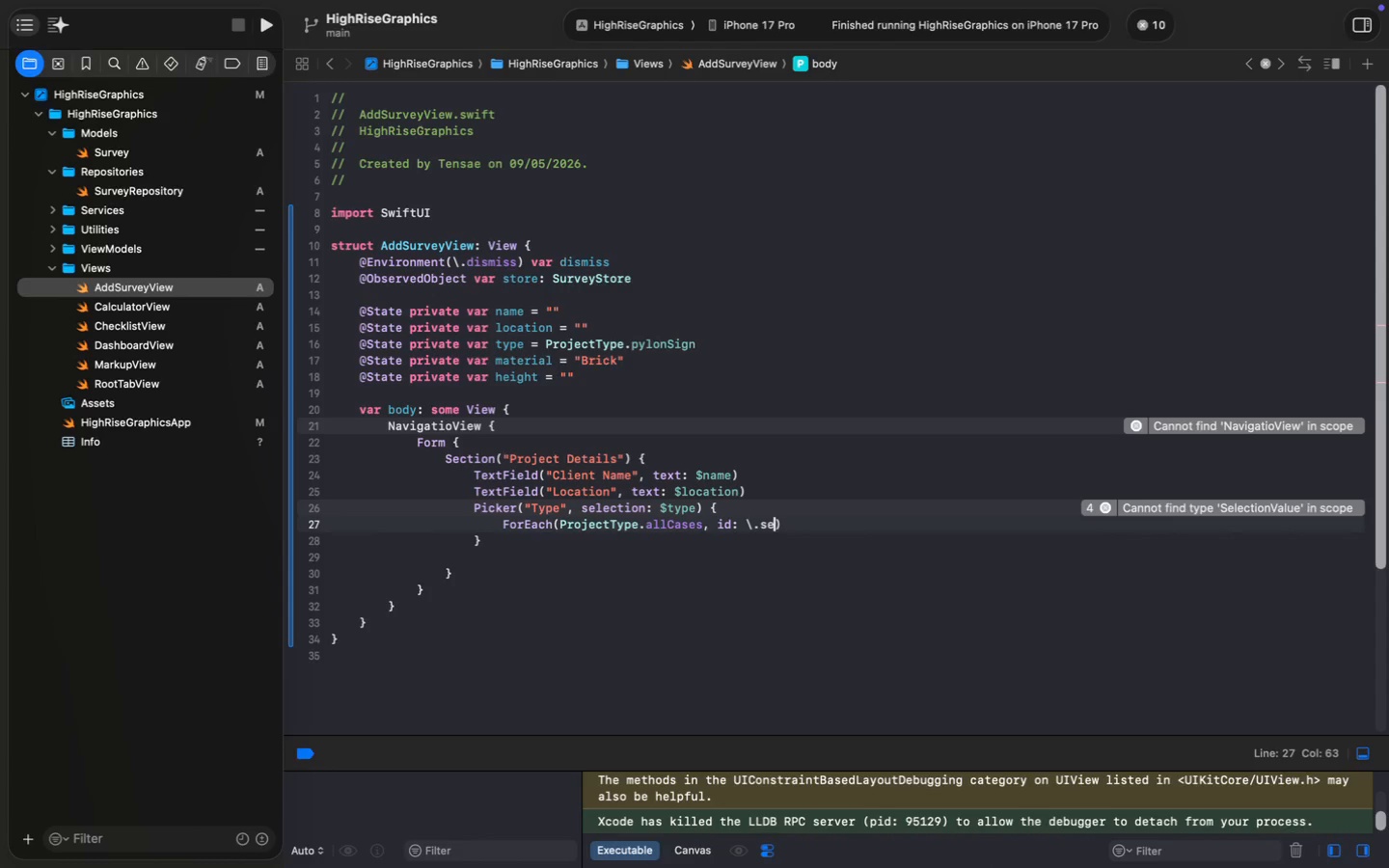 
key(ArrowRight)
 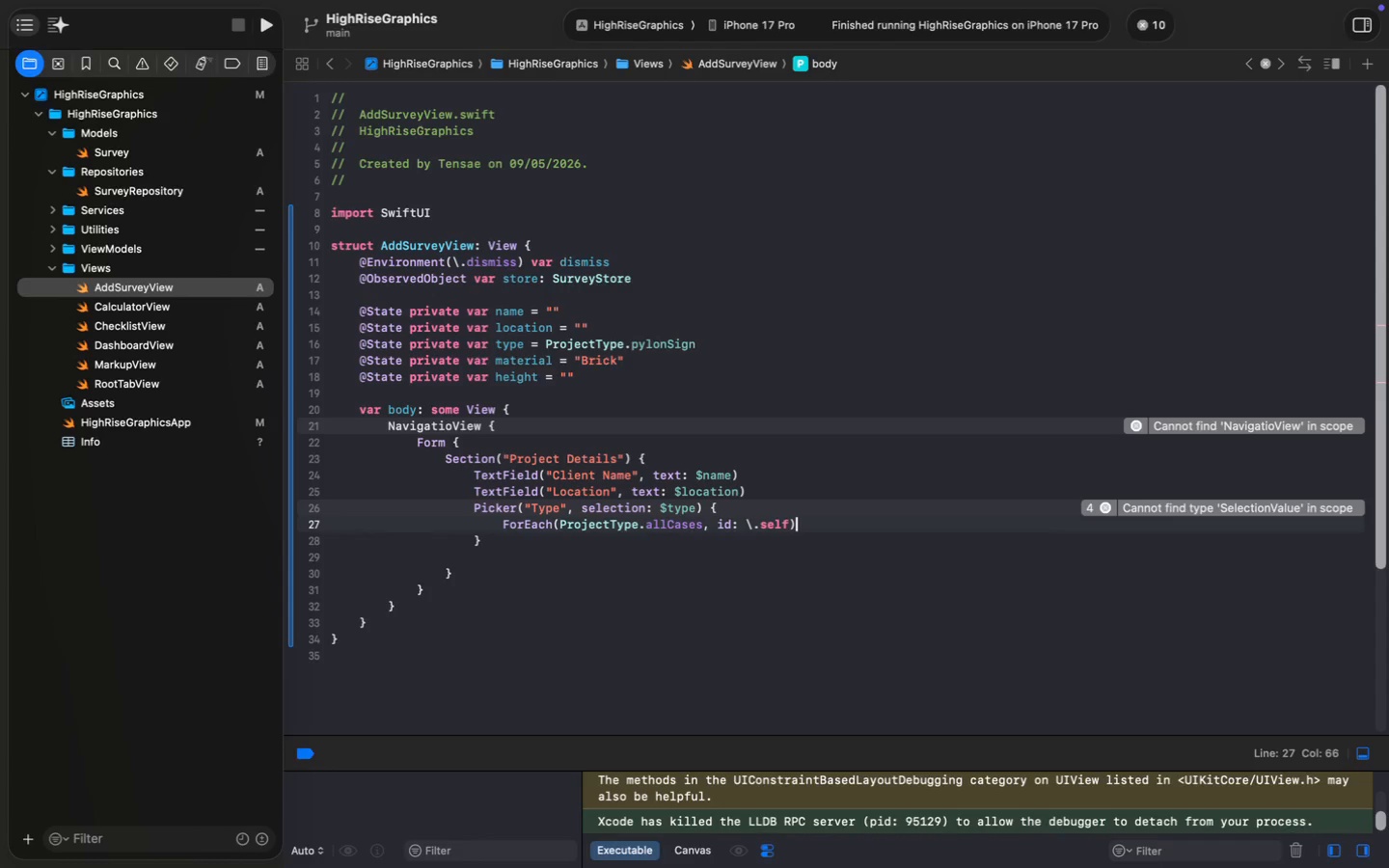 
key(Space)
 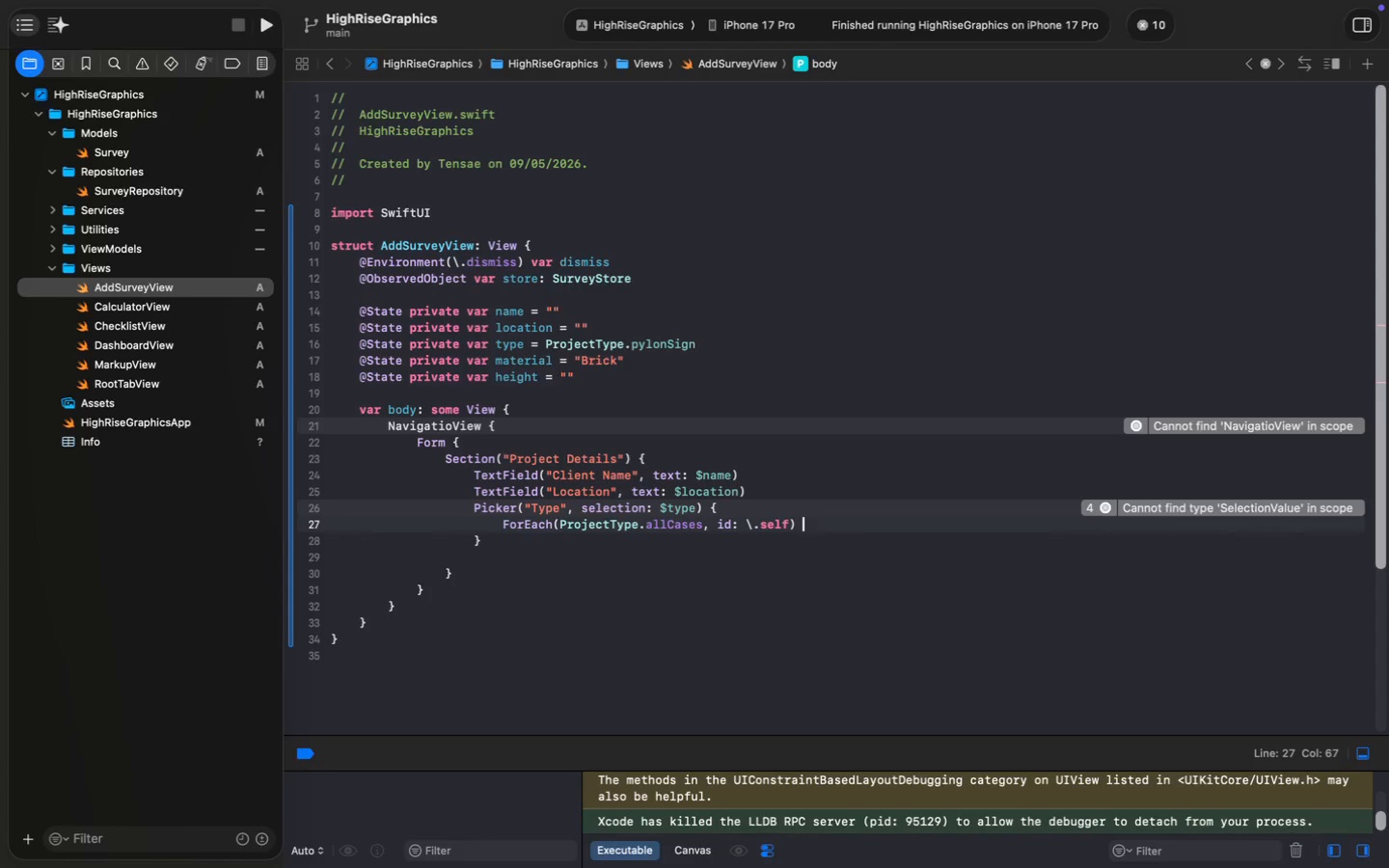 
key(Shift+ShiftLeft)
 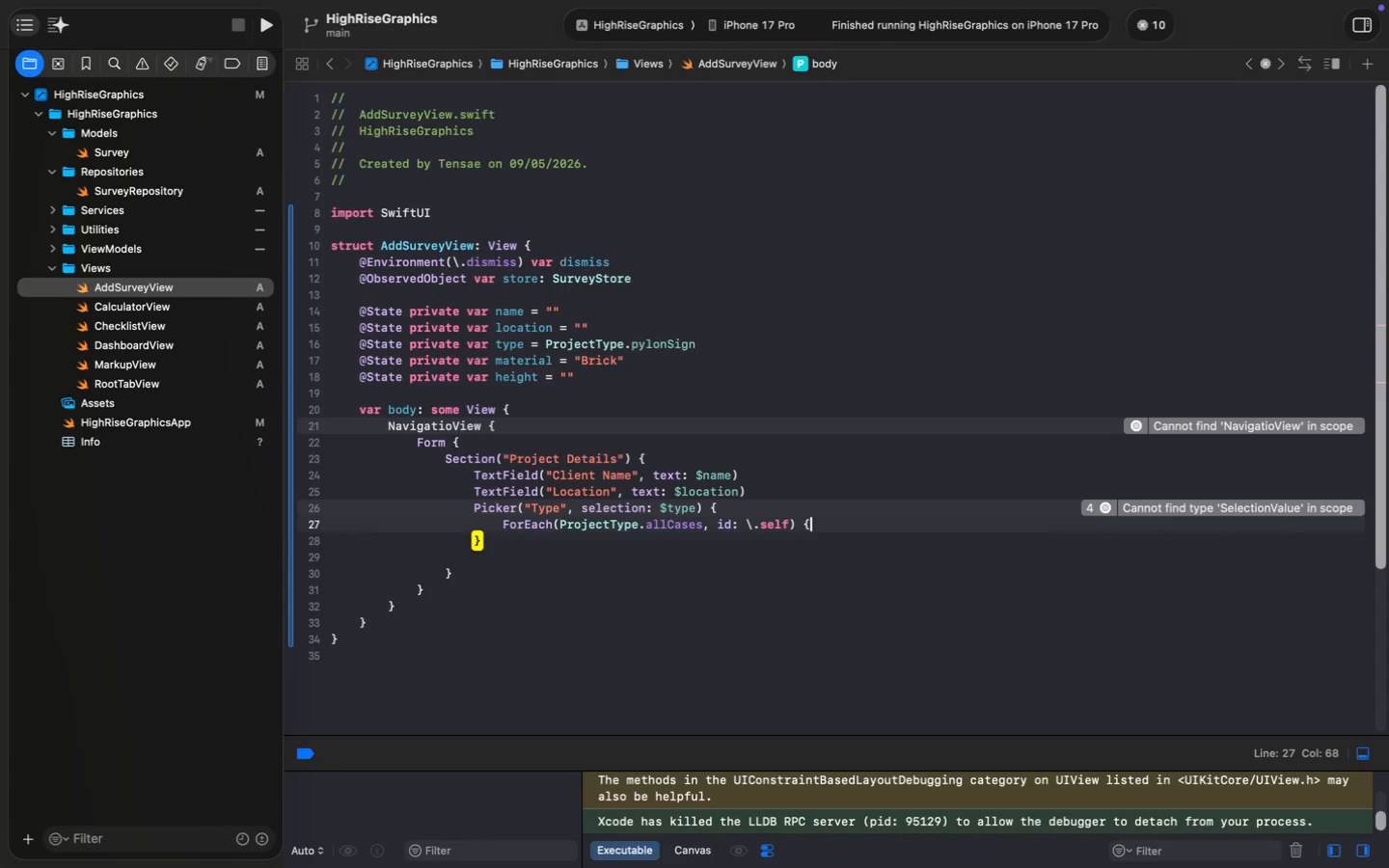 
key(Shift+BracketLeft)
 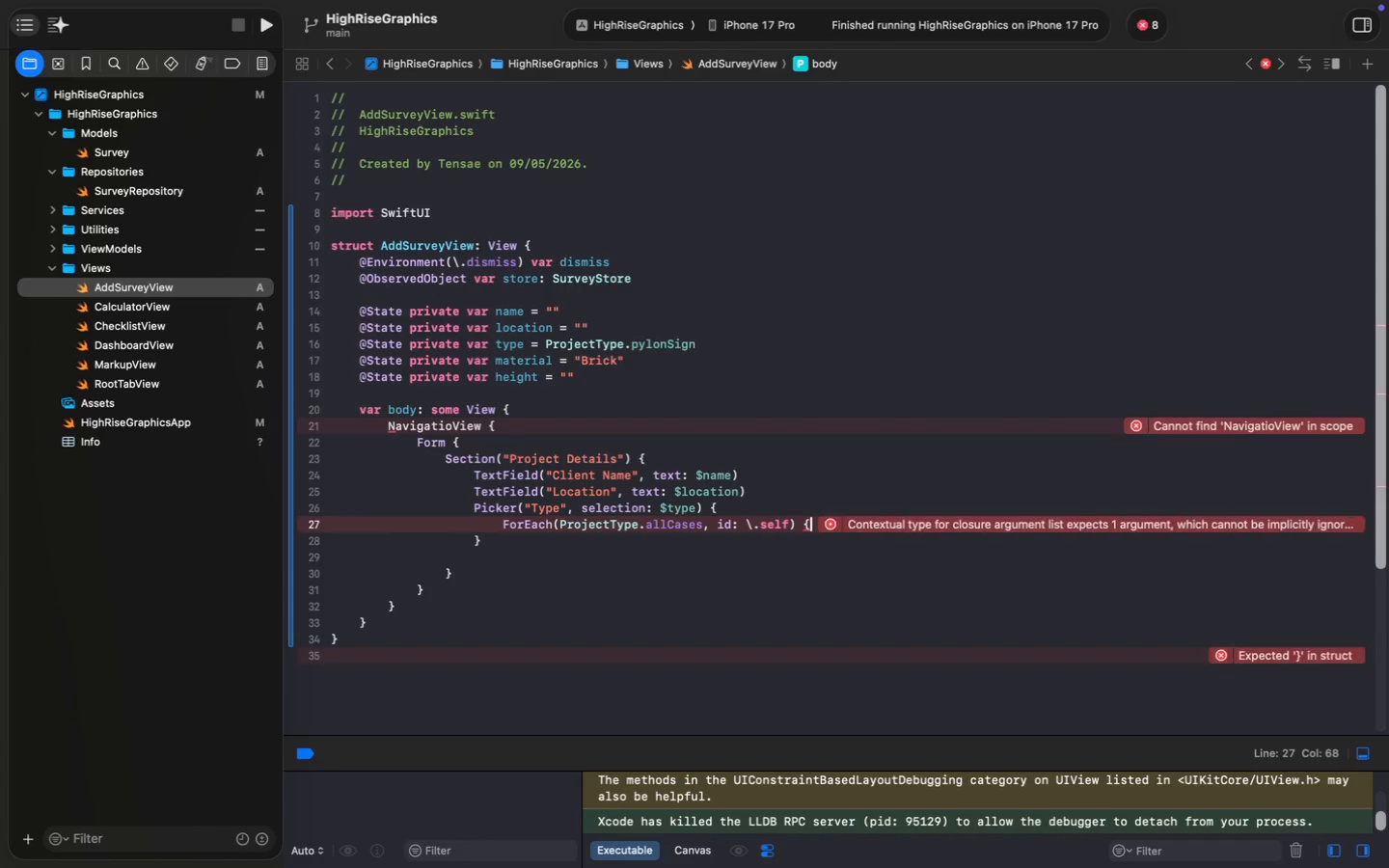 
key(Enter)
 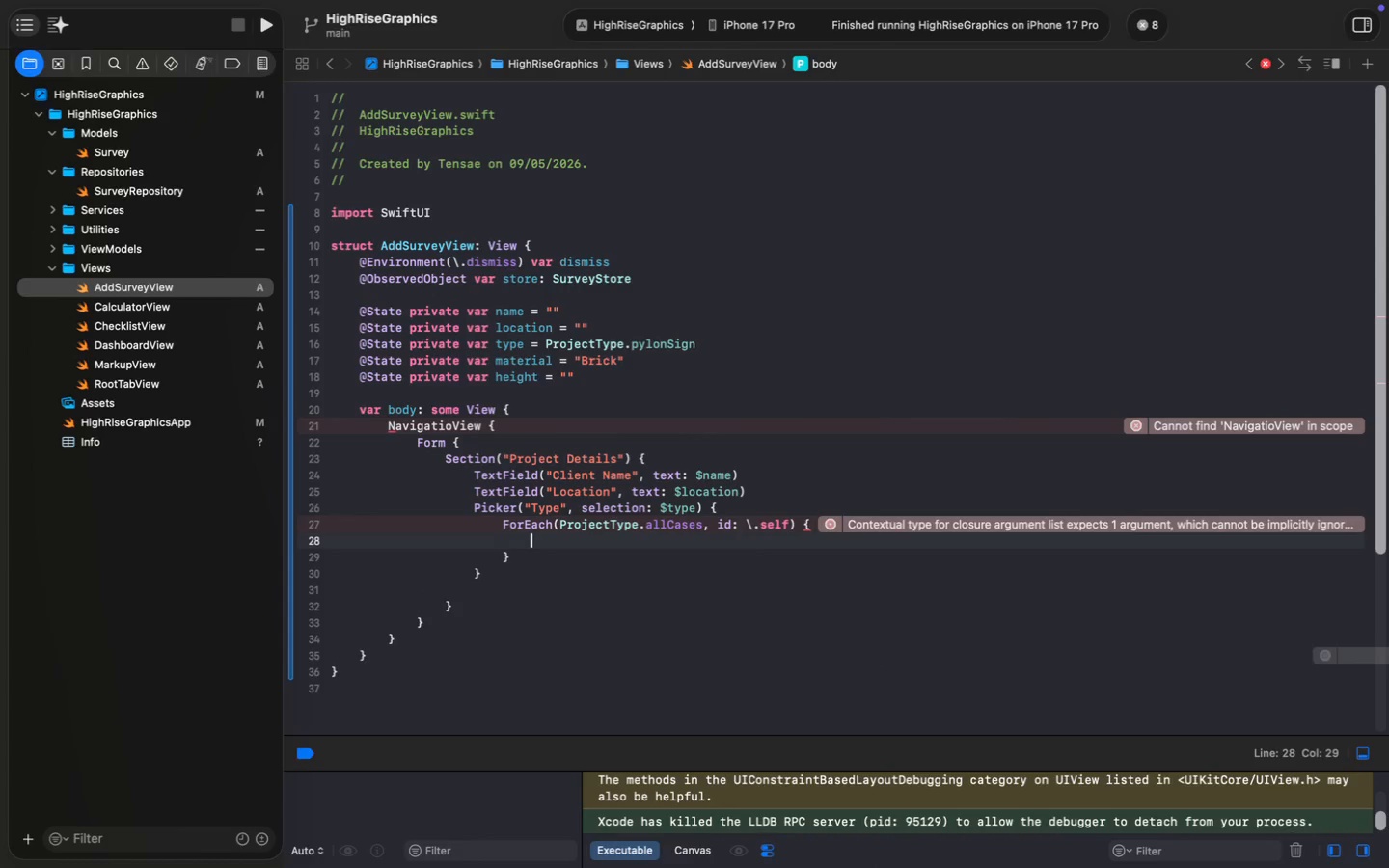 
wait(5.69)
 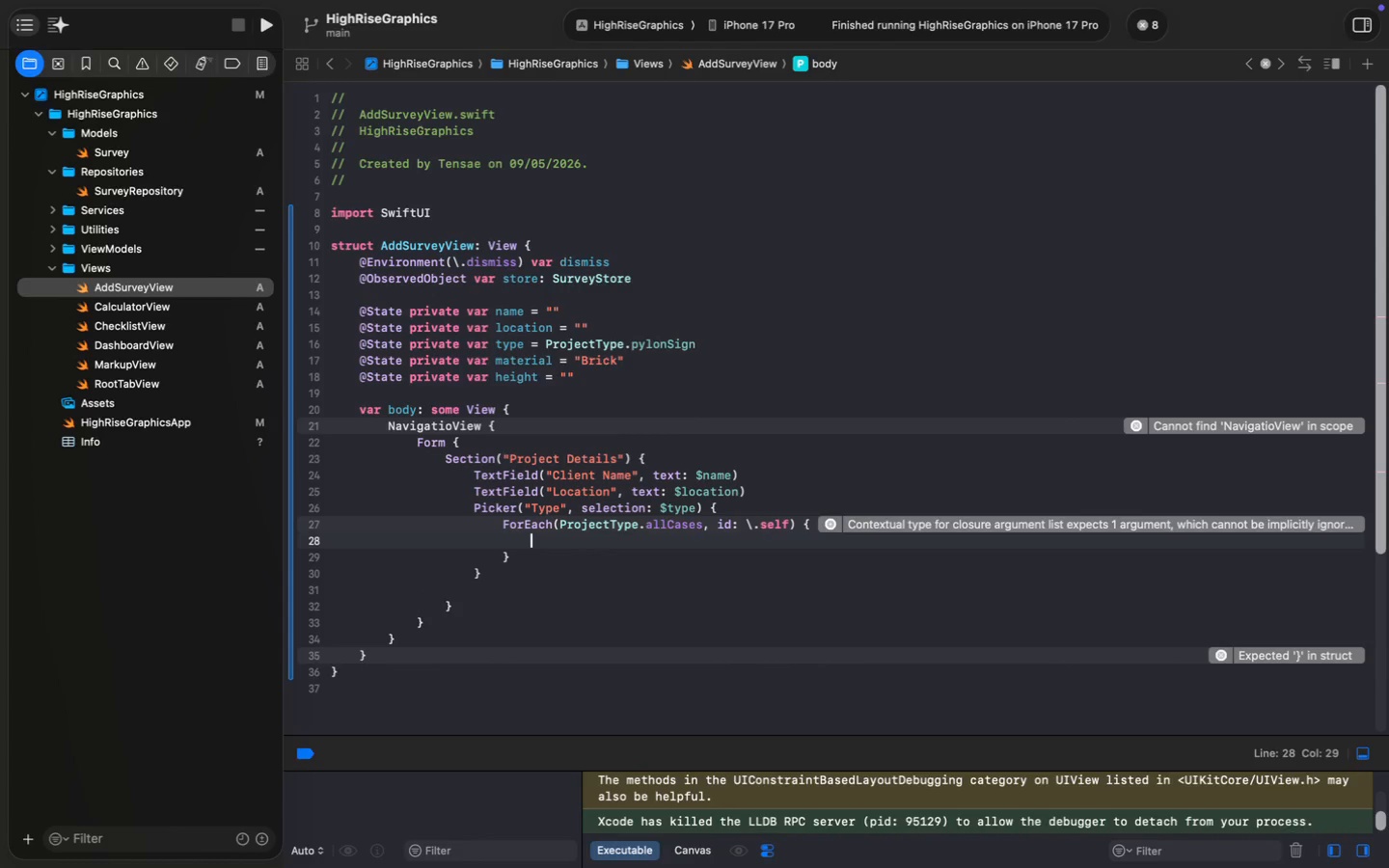 
type(Text($0.ra)
 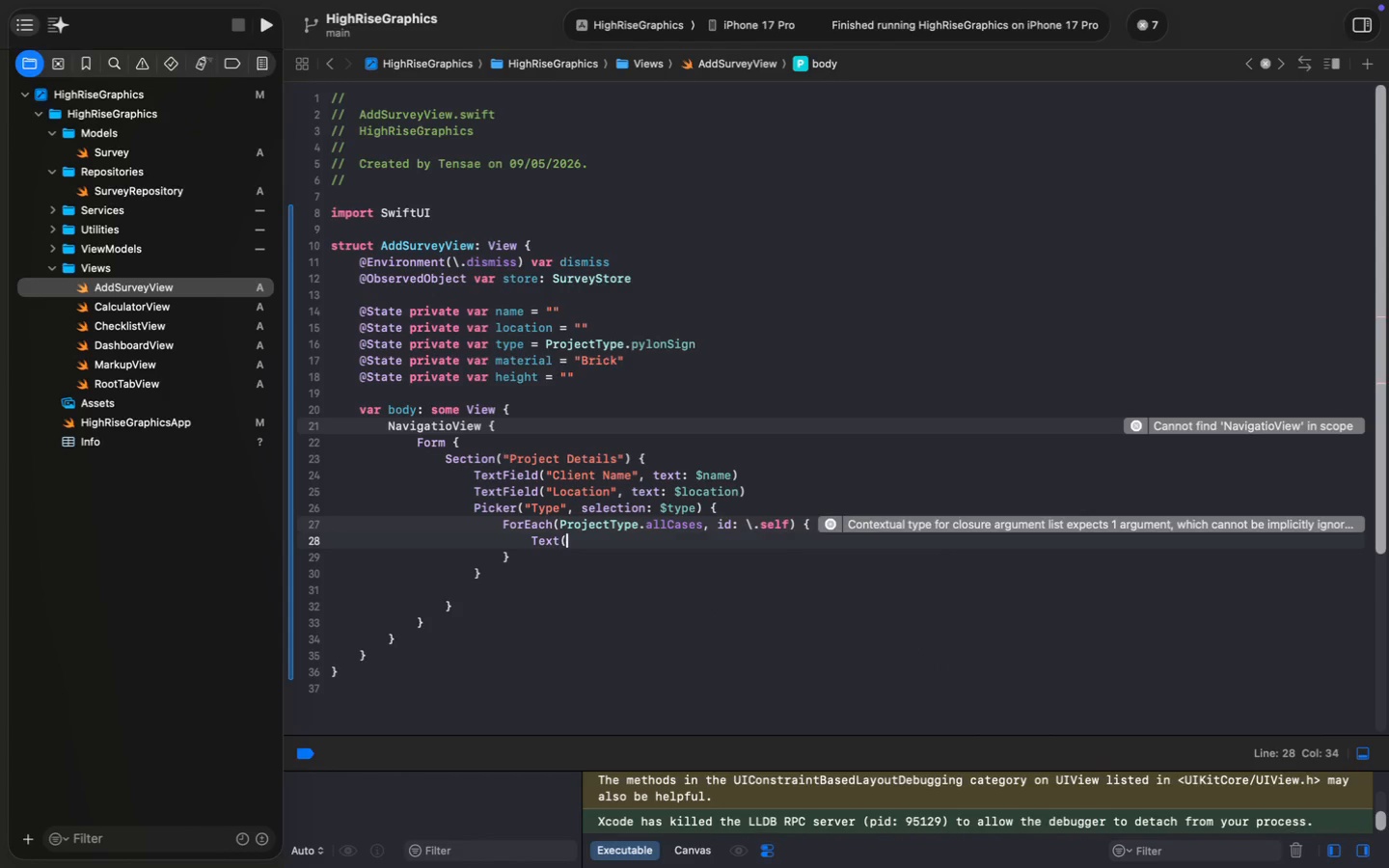 
 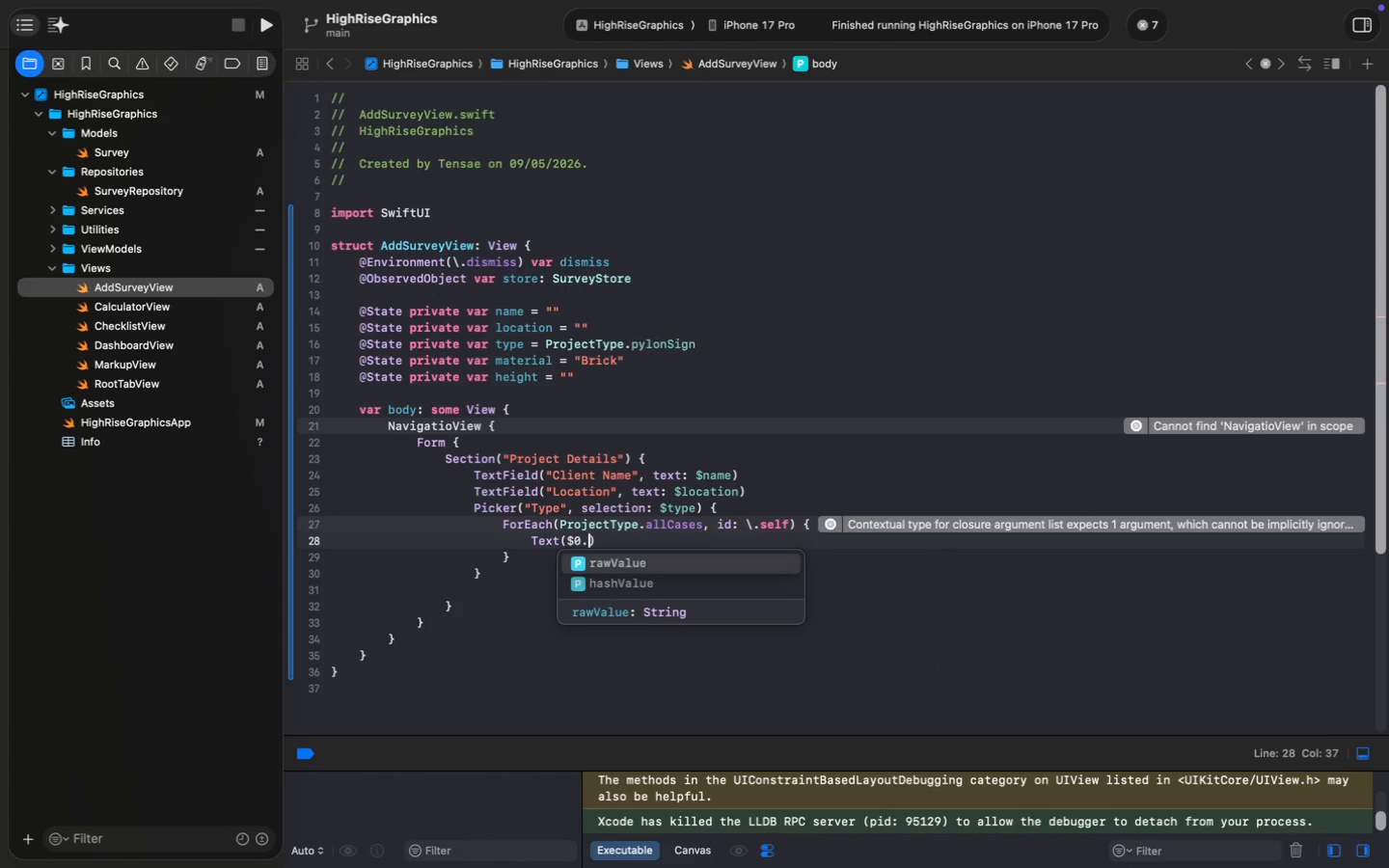 
key(Enter)
 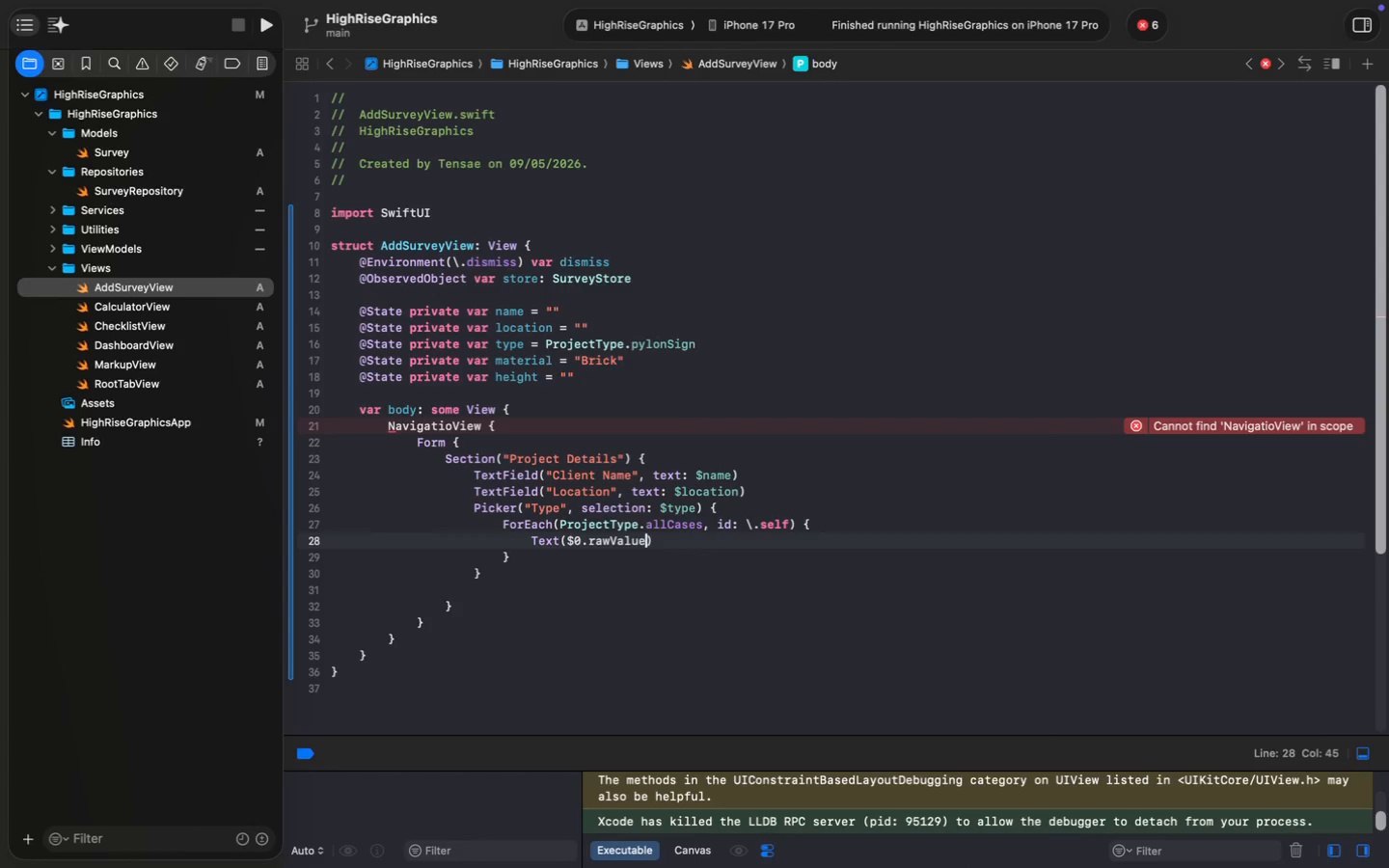 
key(ArrowDown)
 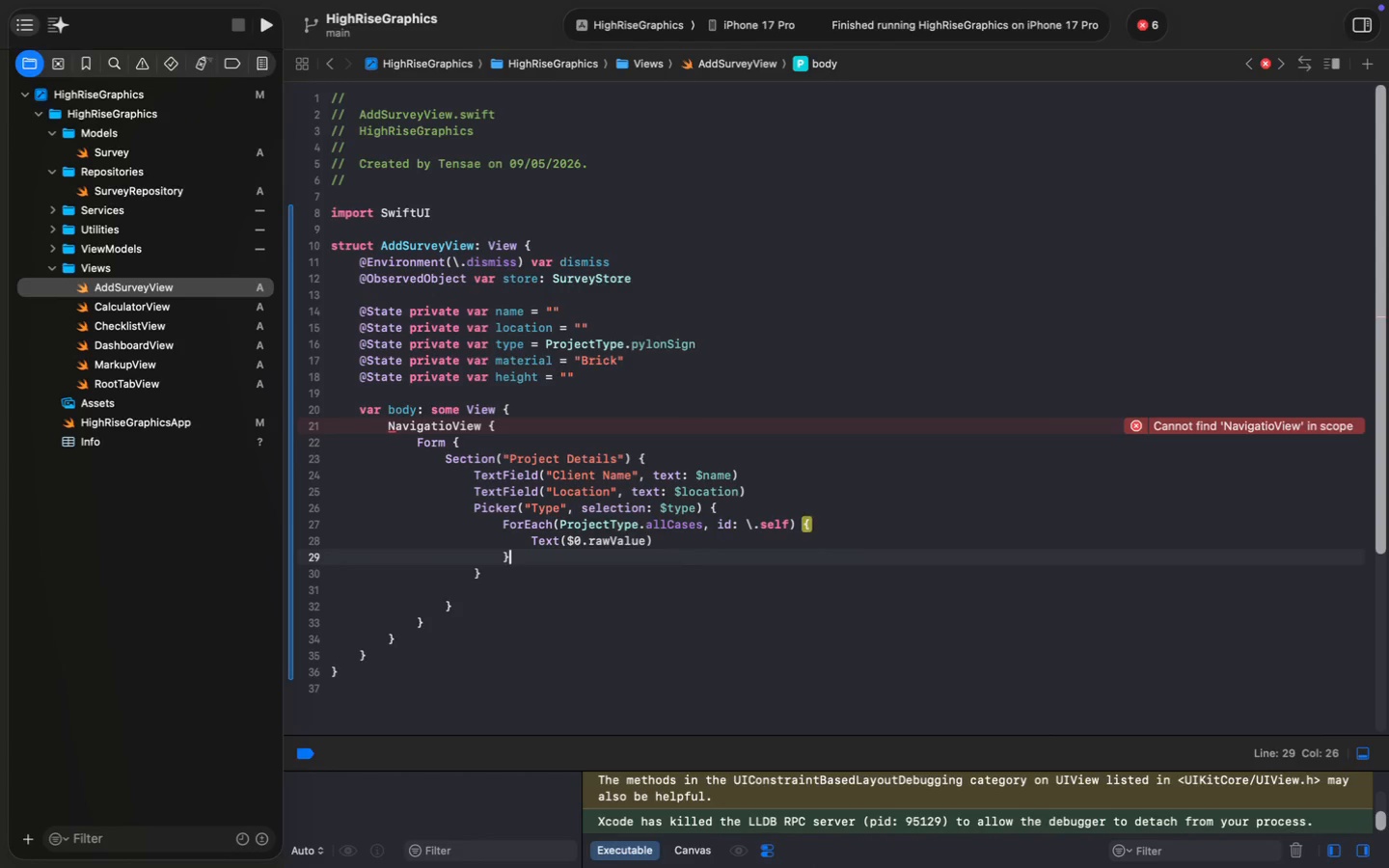 
key(ArrowDown)
 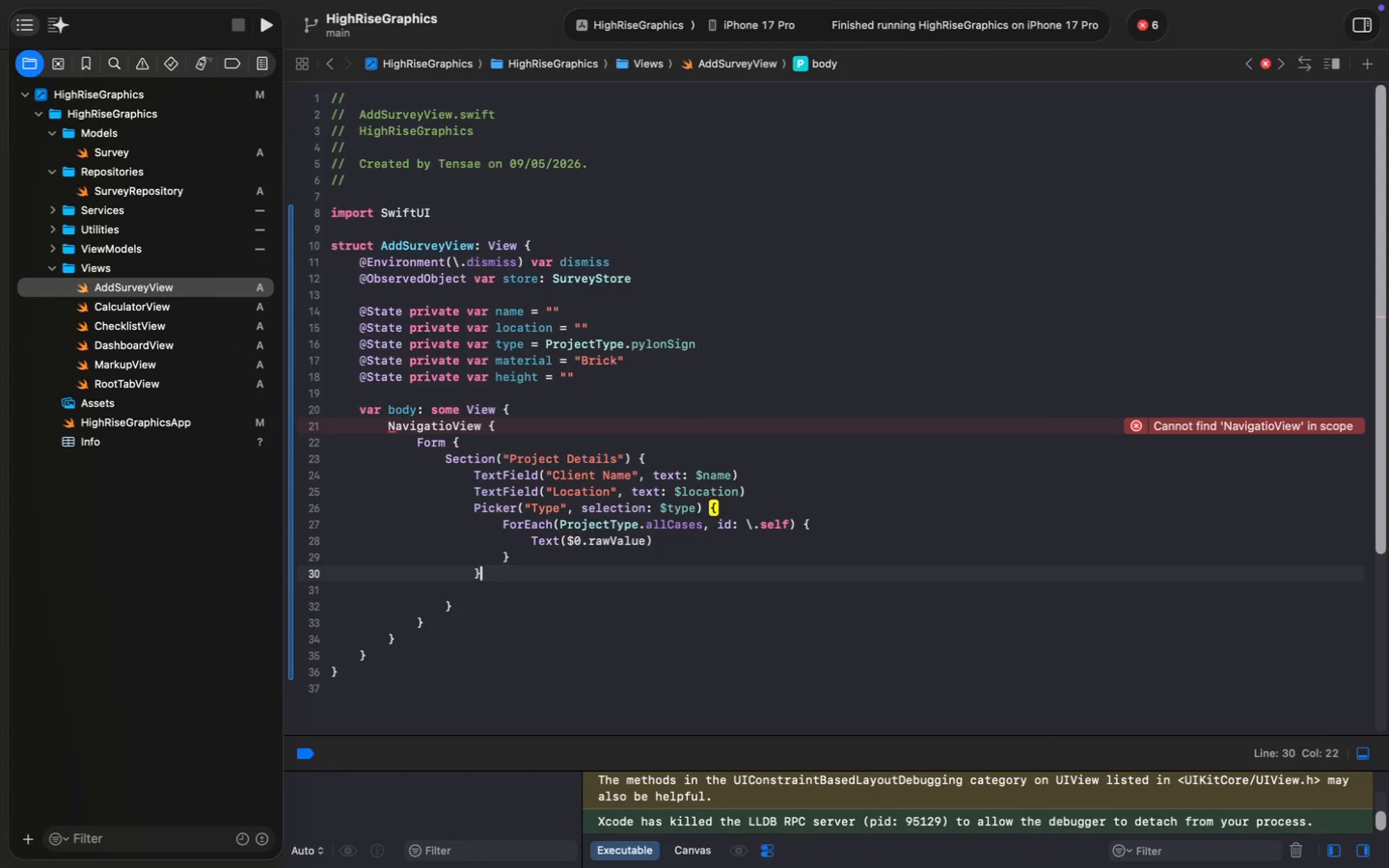 
key(Enter)
 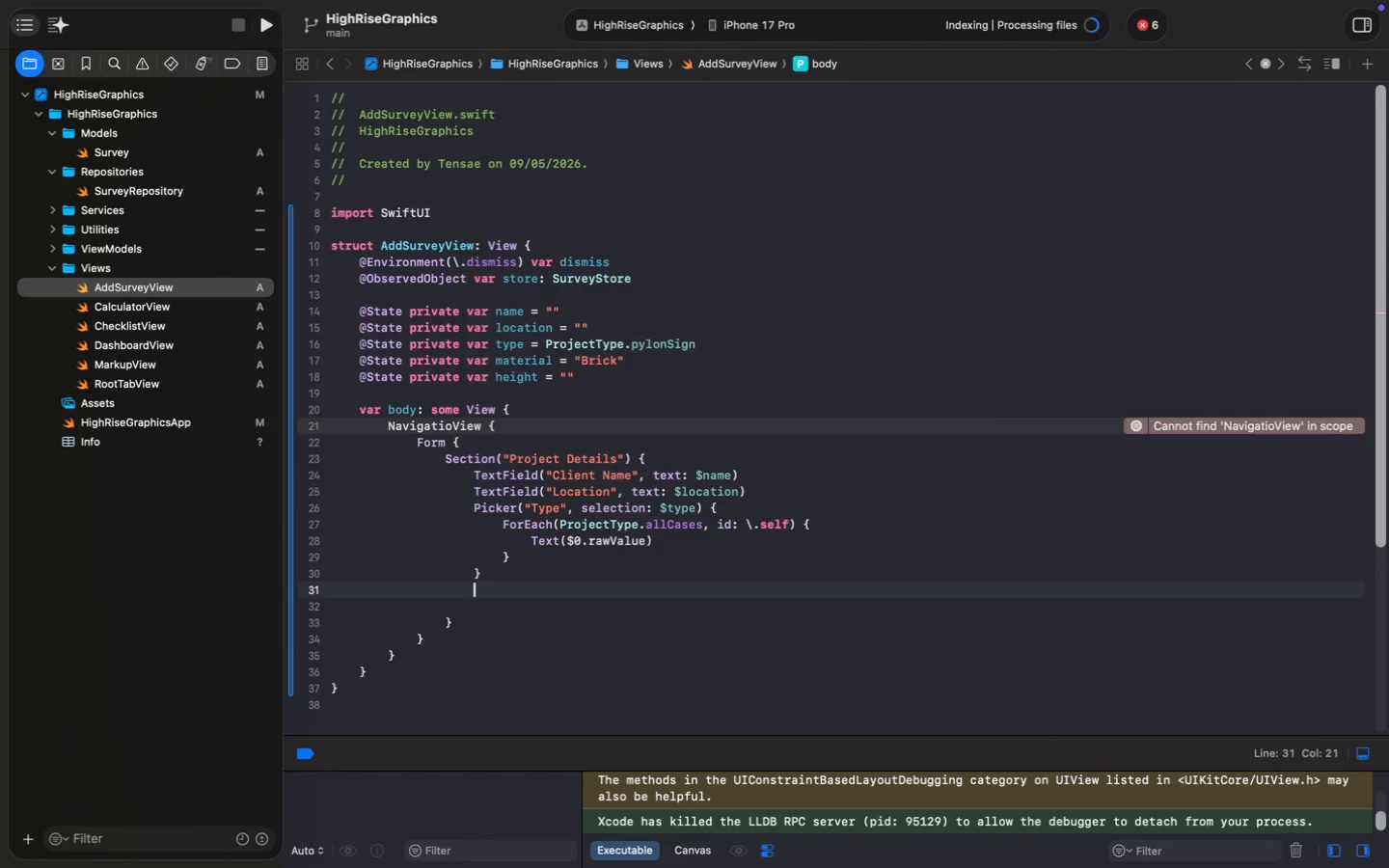 
key(ArrowUp)
 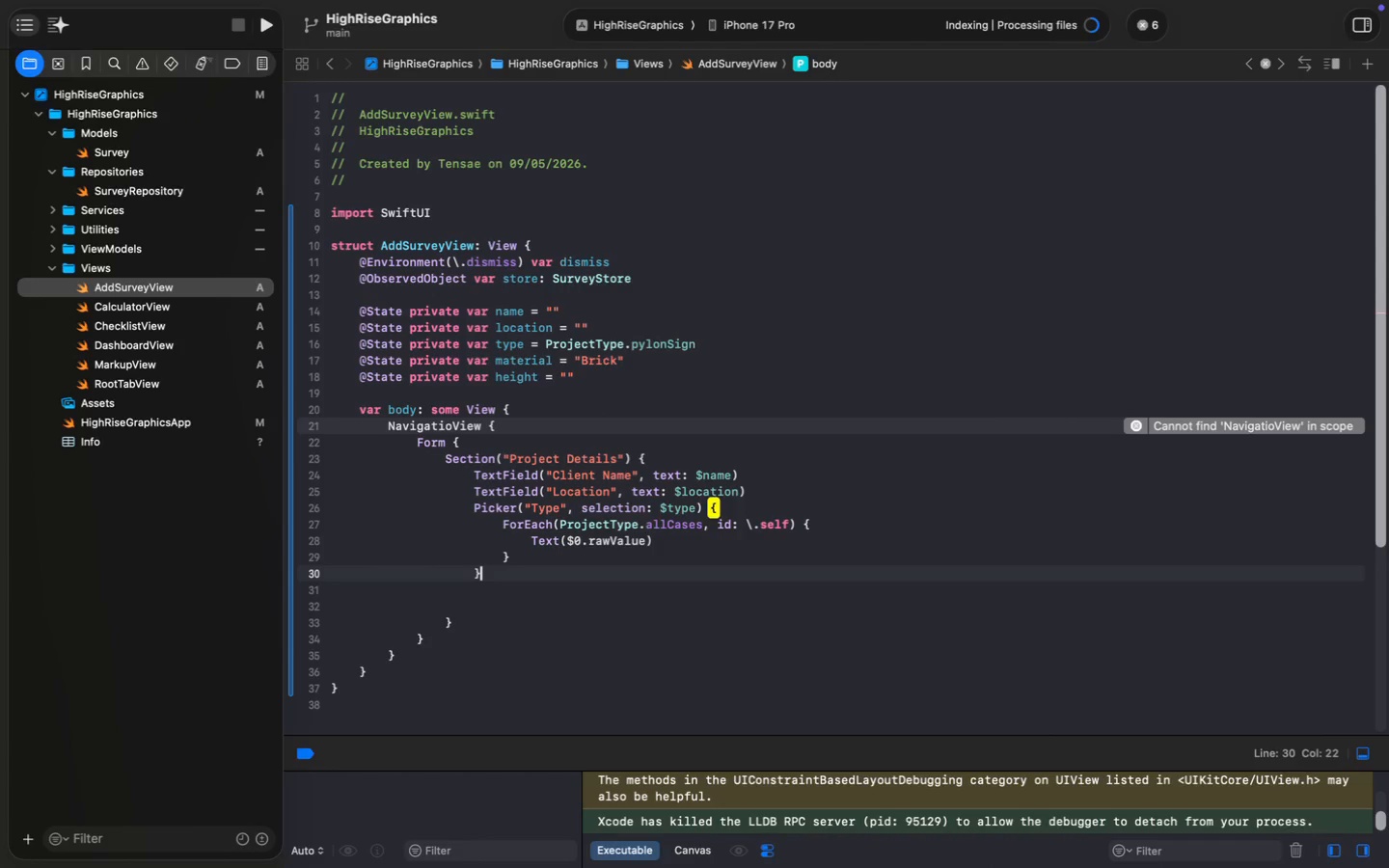 
key(ArrowRight)
 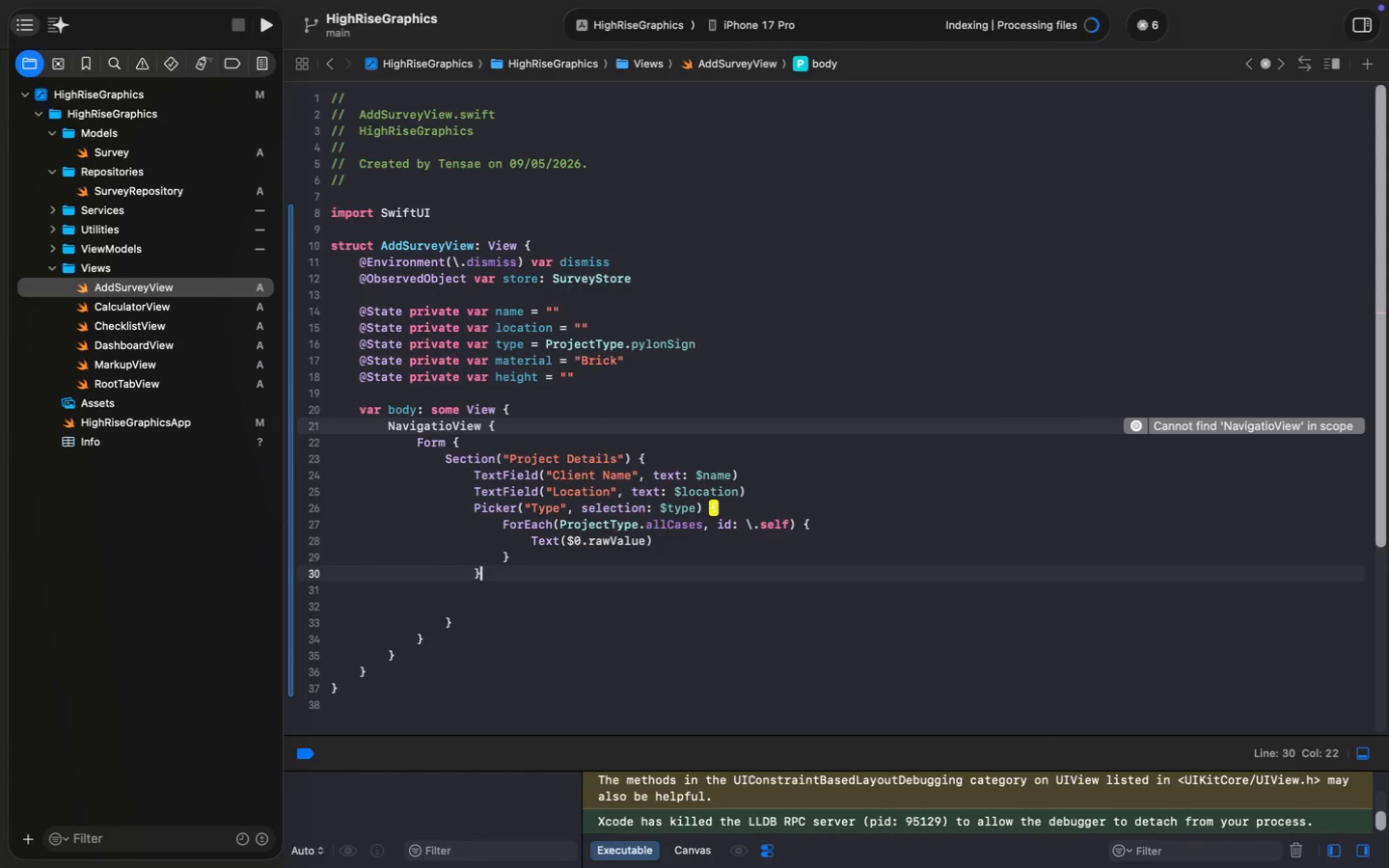 
key(ArrowDown)
 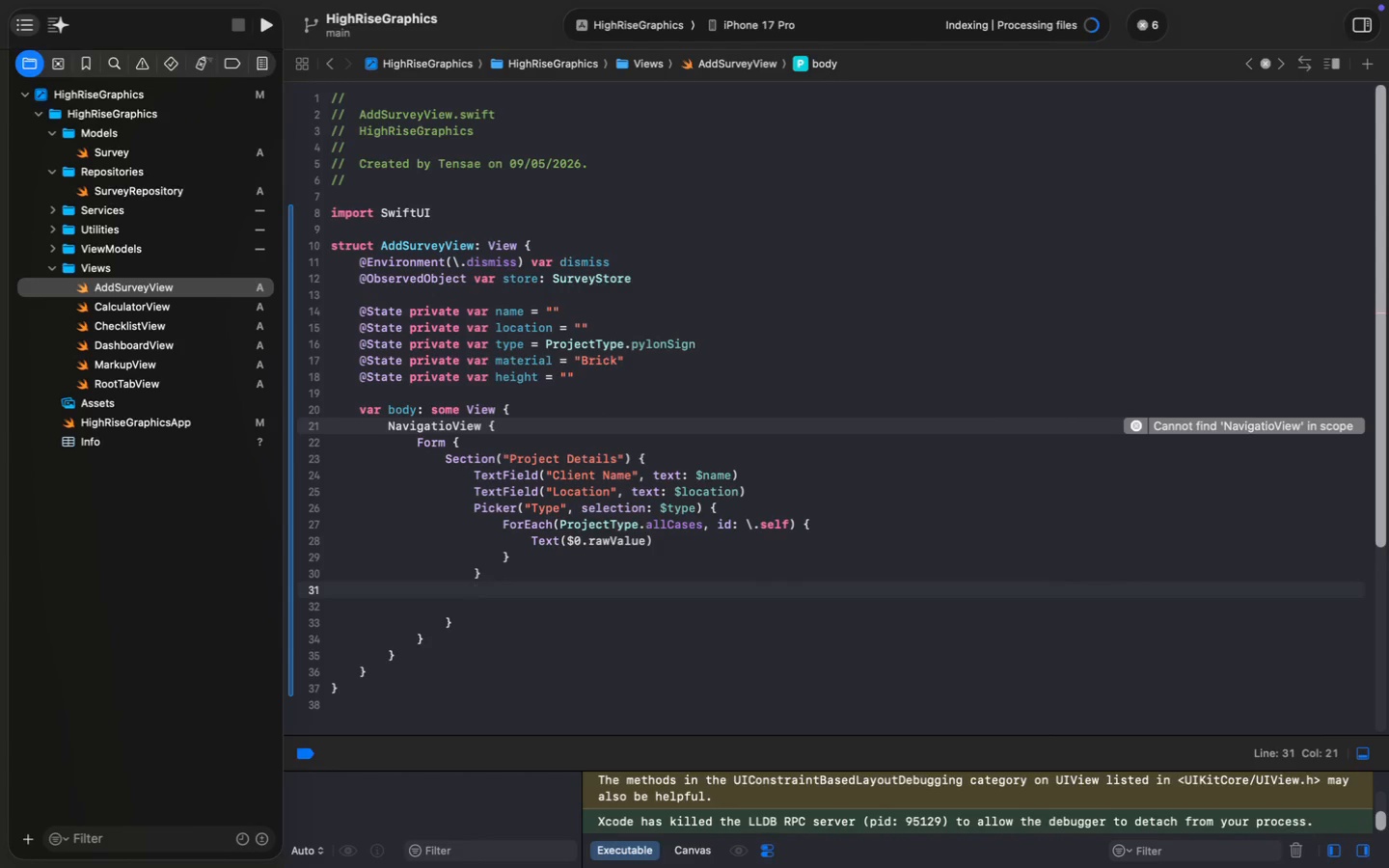 
key(ArrowDown)
 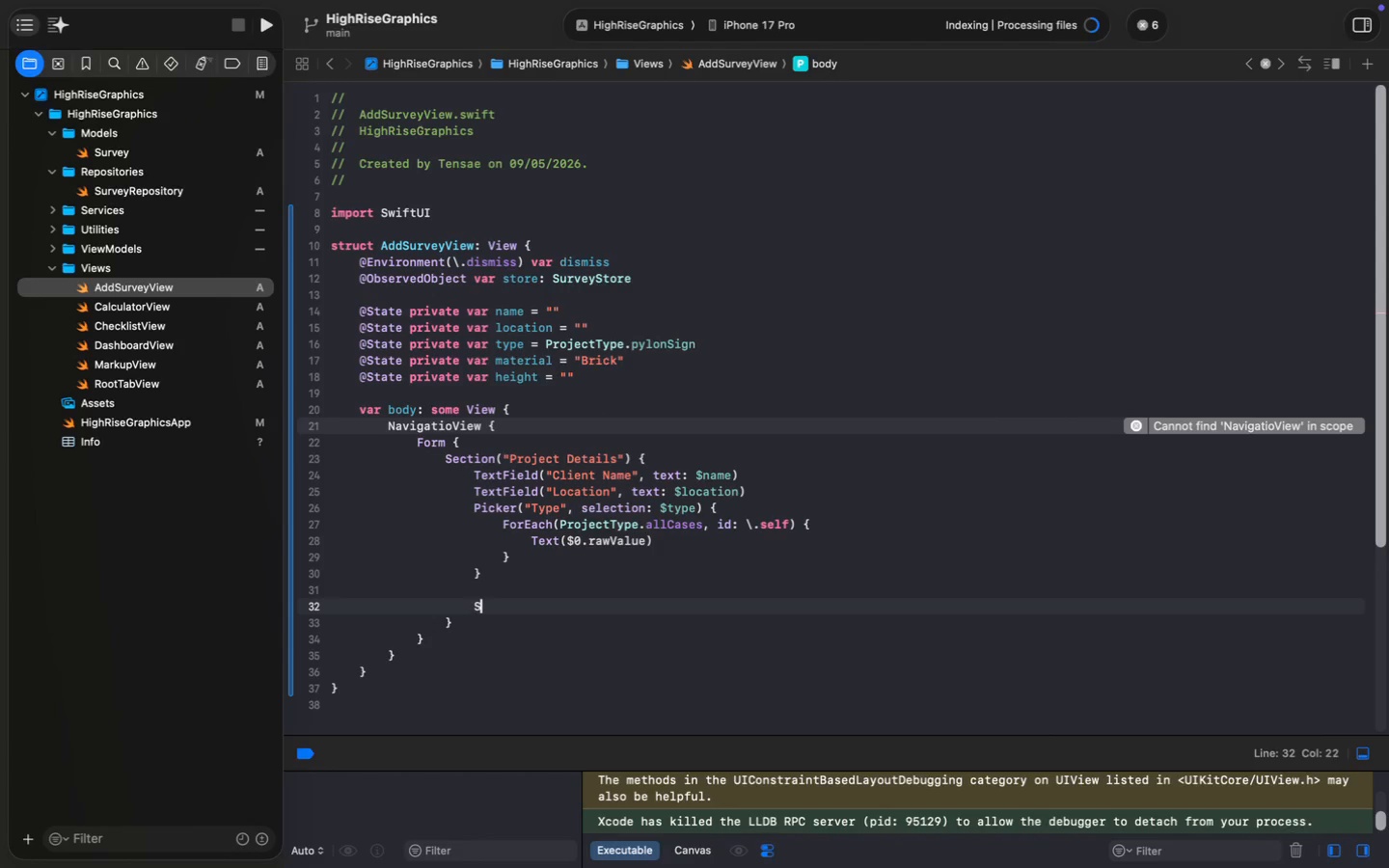 
type(Secti)
 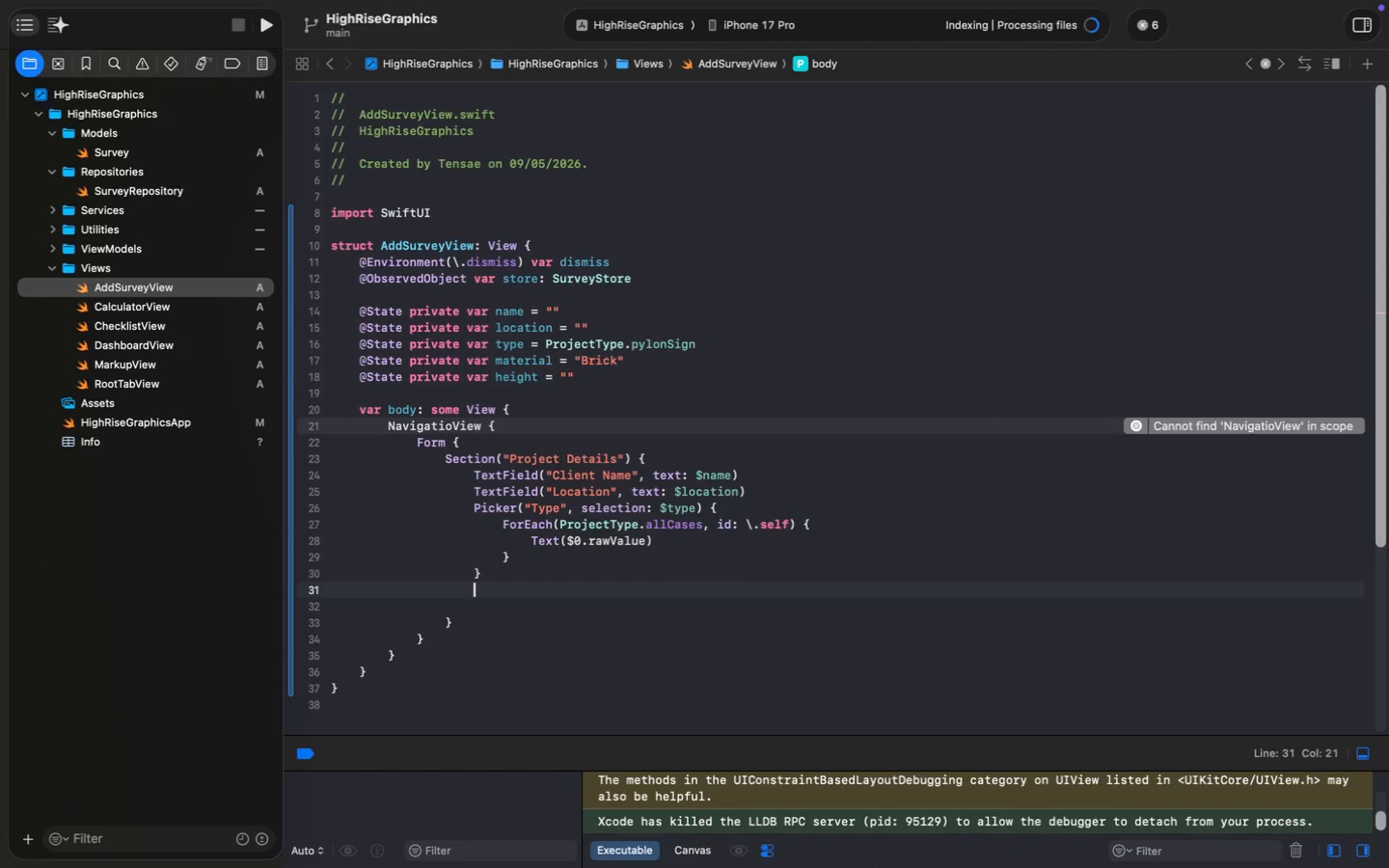 
key(Enter)
 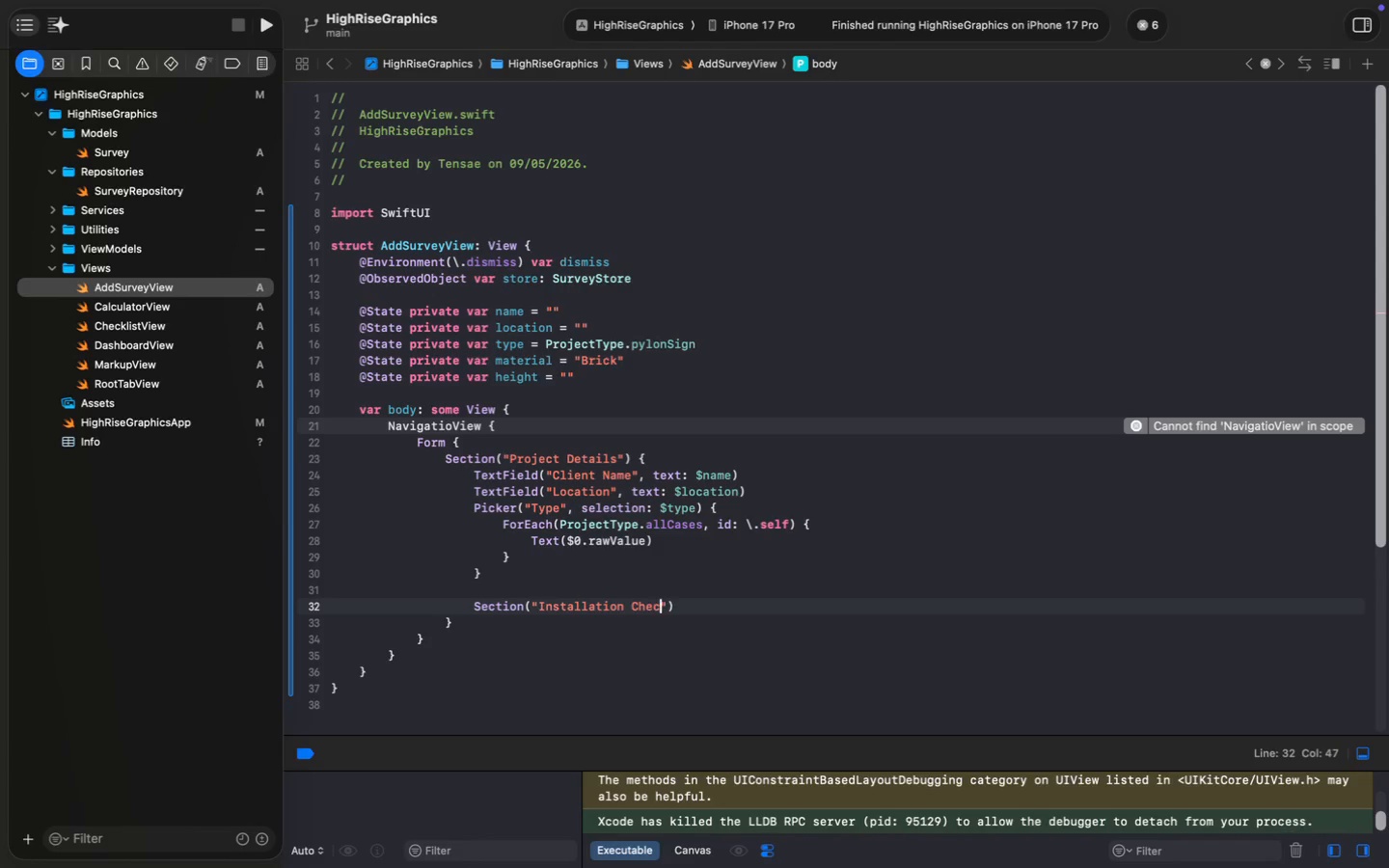 
type(("Installation Checklist)
 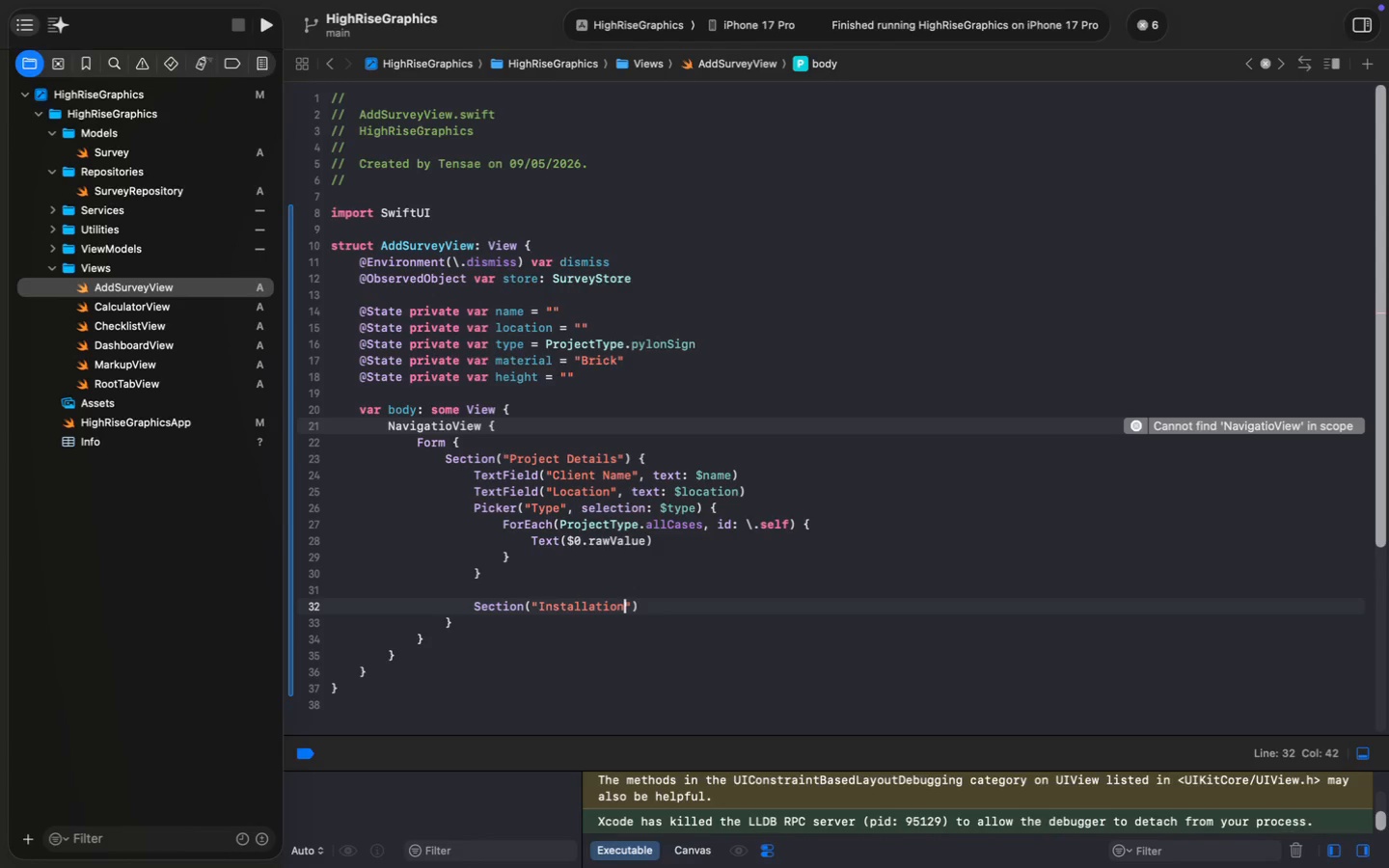 
key(ArrowRight)
 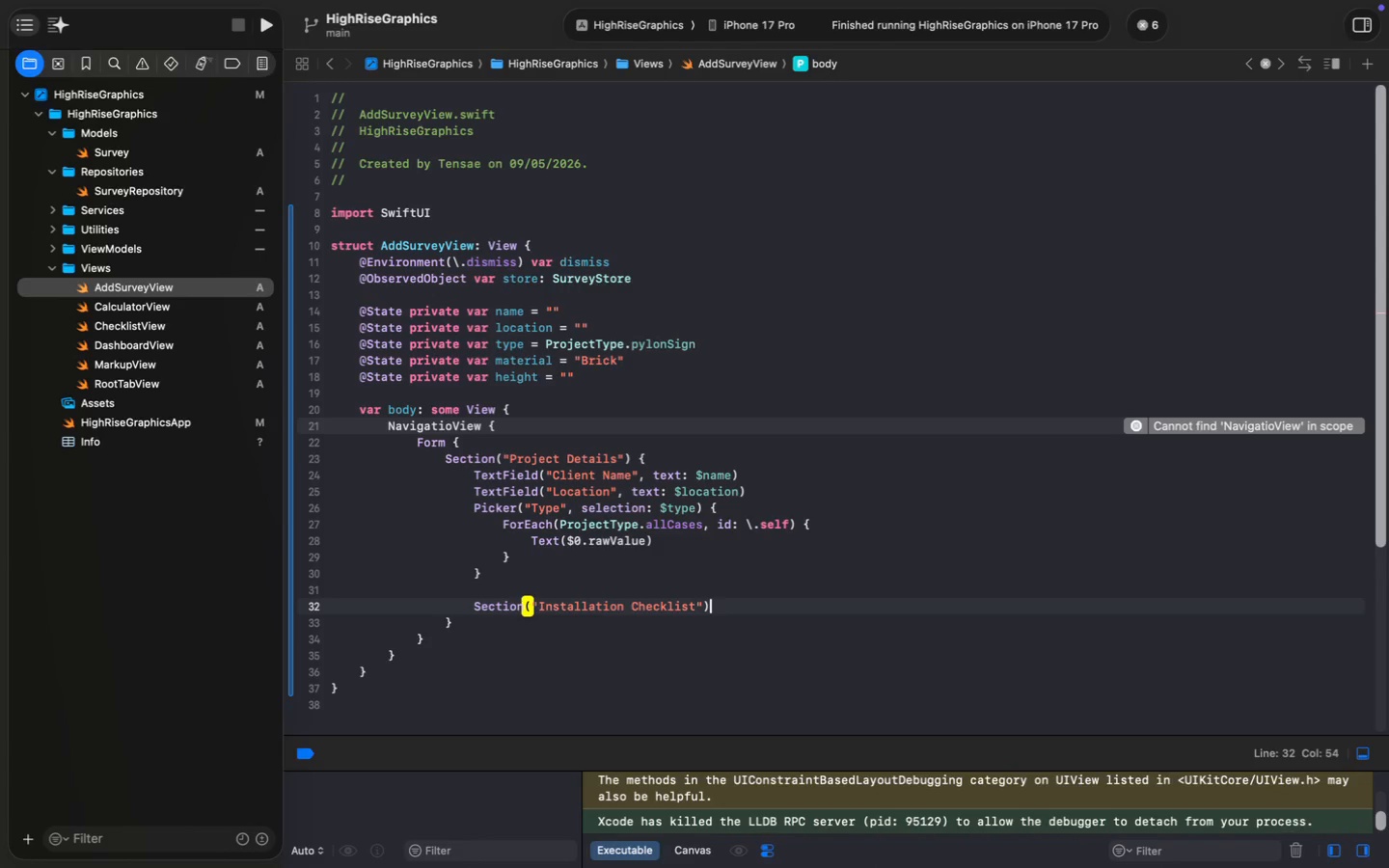 
key(ArrowRight)
 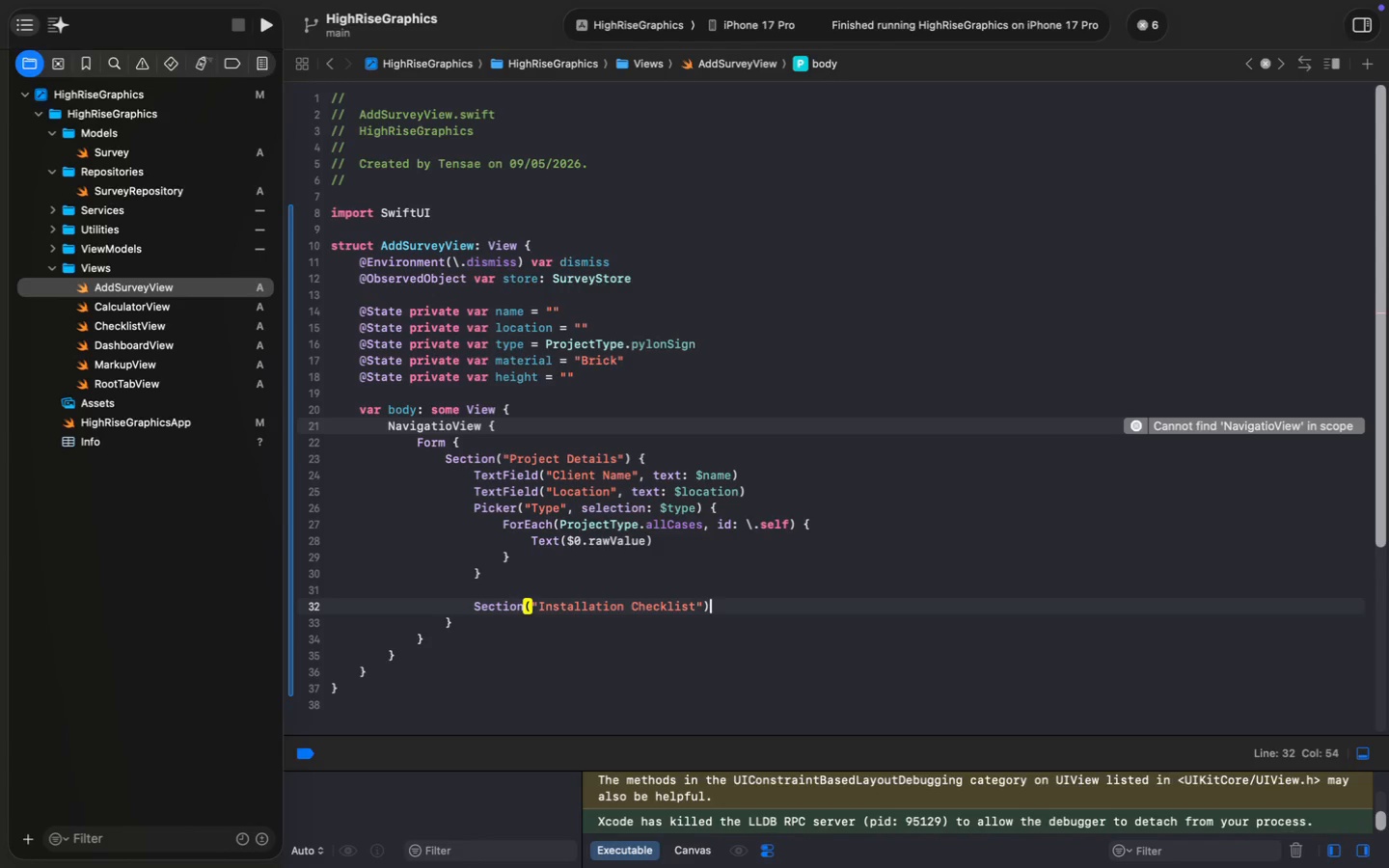 
key(Space)
 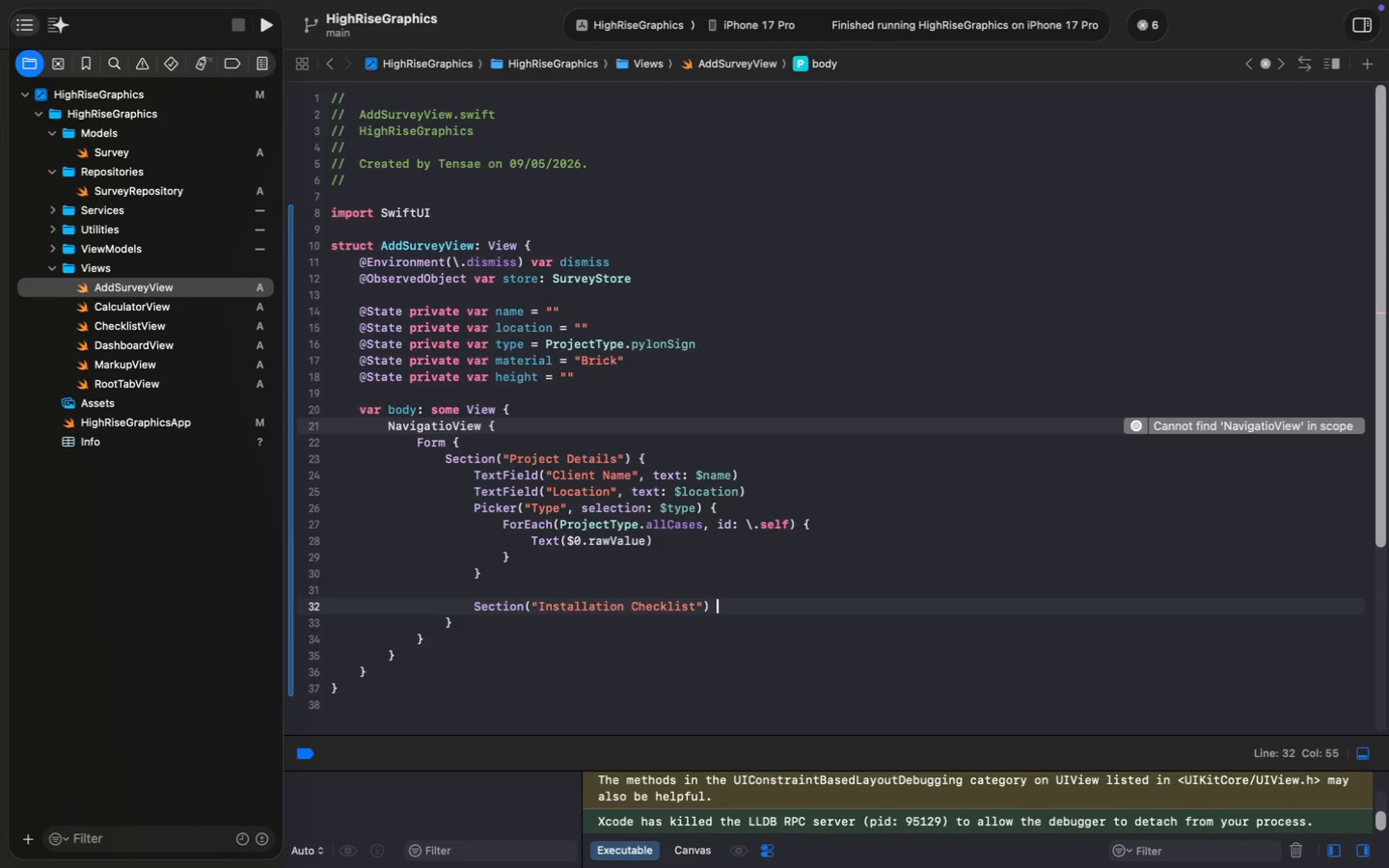 
key(Shift+ShiftLeft)
 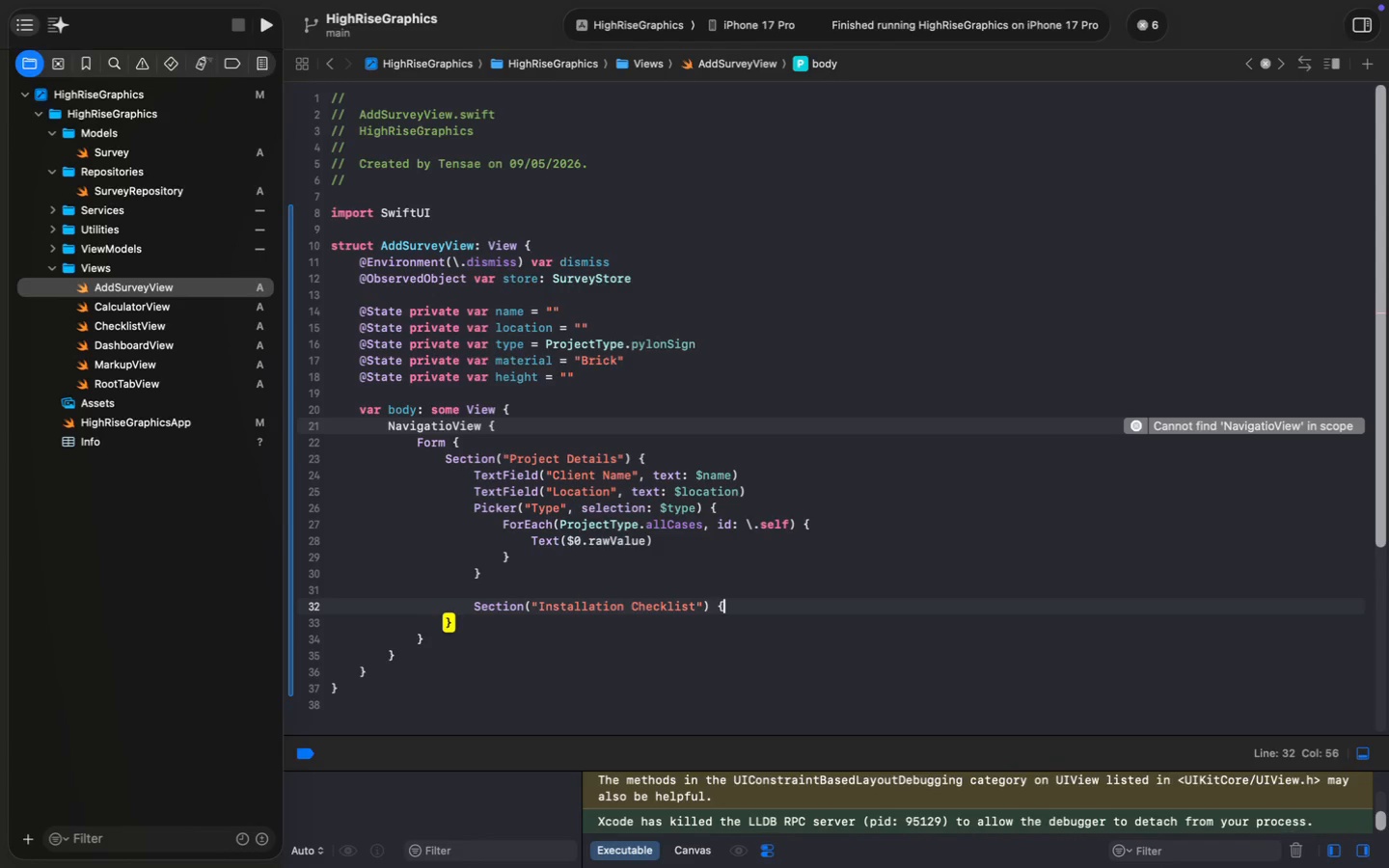 
key(Shift+BracketLeft)
 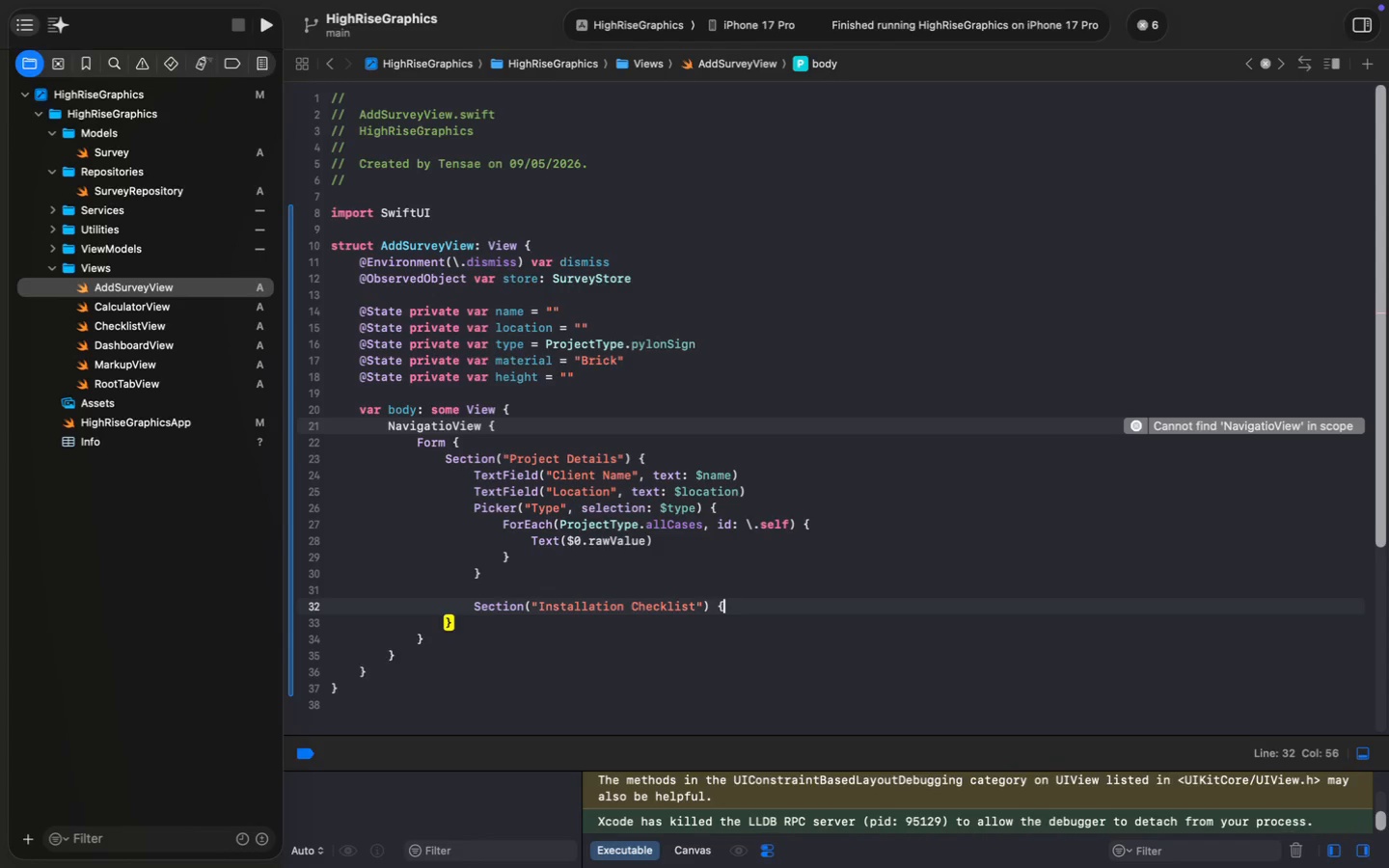 
key(Enter)
 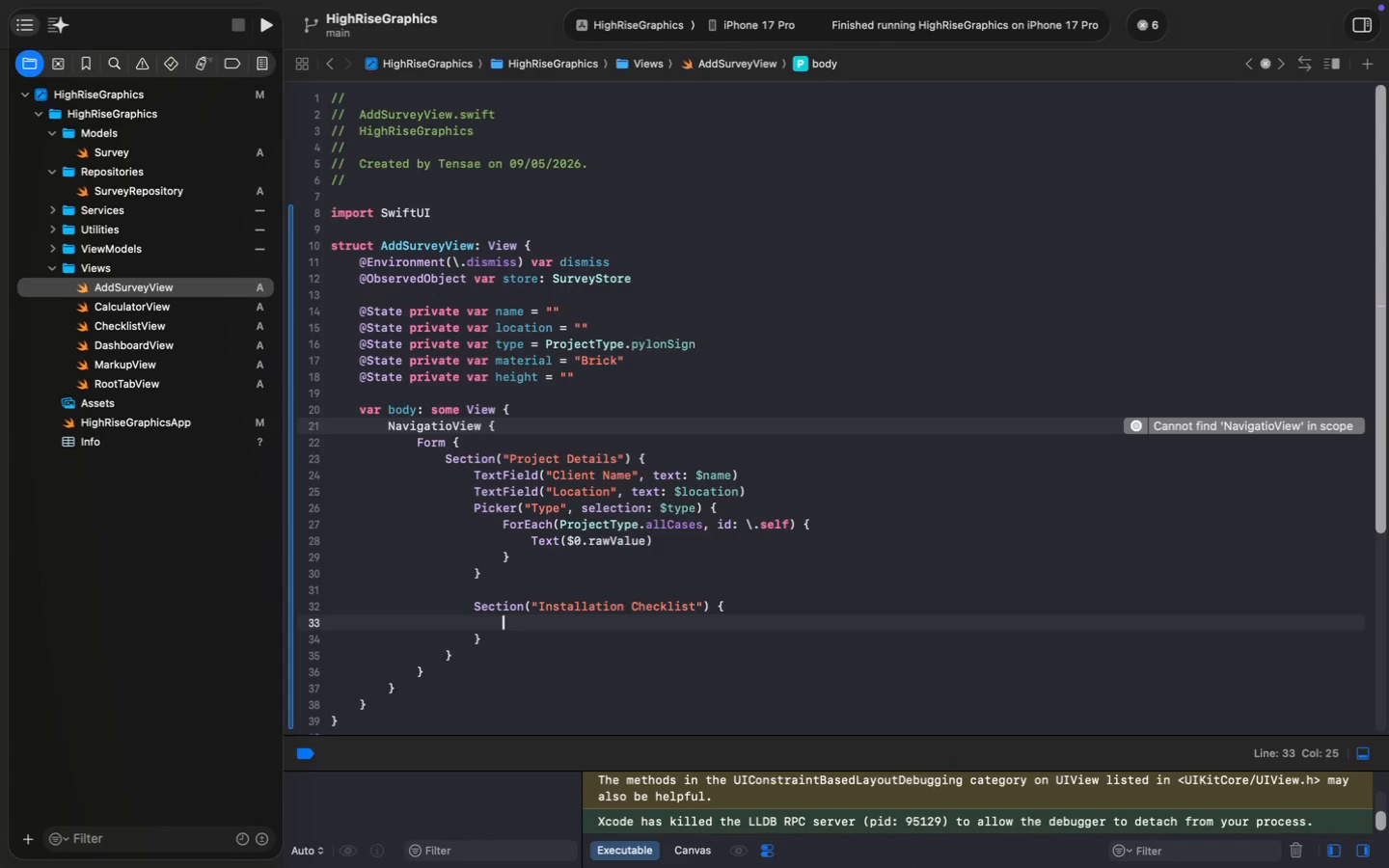 
type(Picker("wall)
 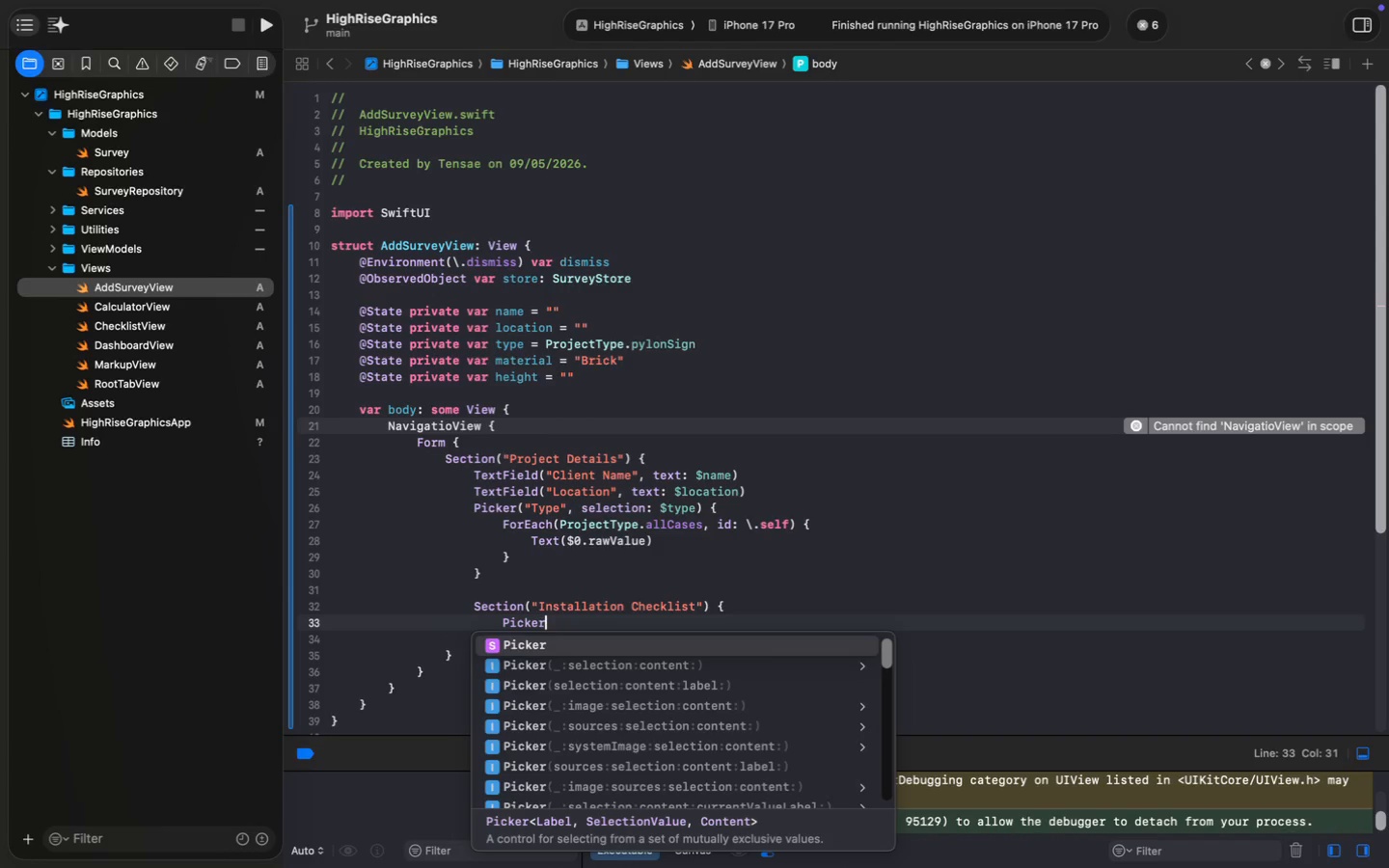 
key(Alt+ArrowLeft)
 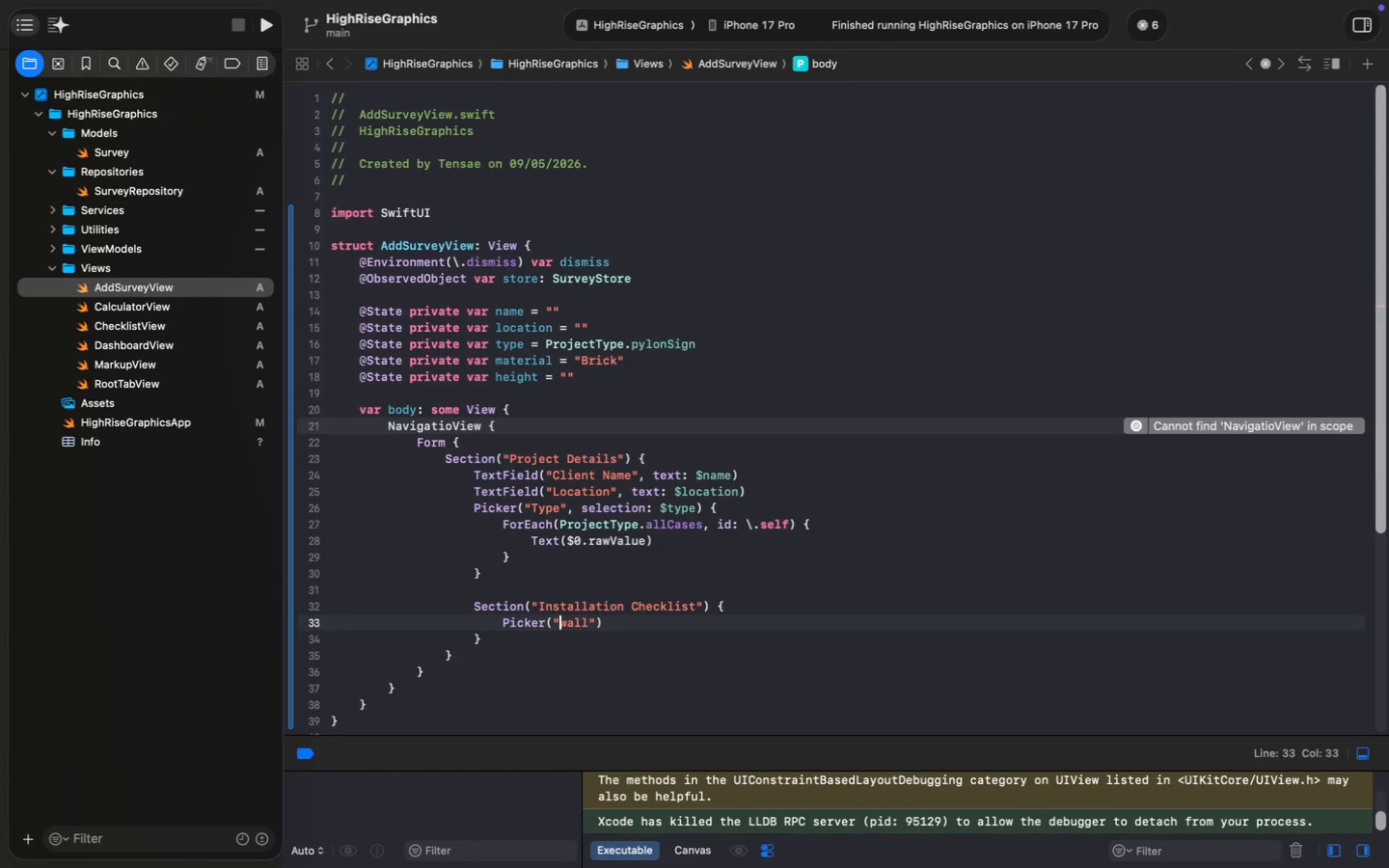 
key(ArrowRight)
 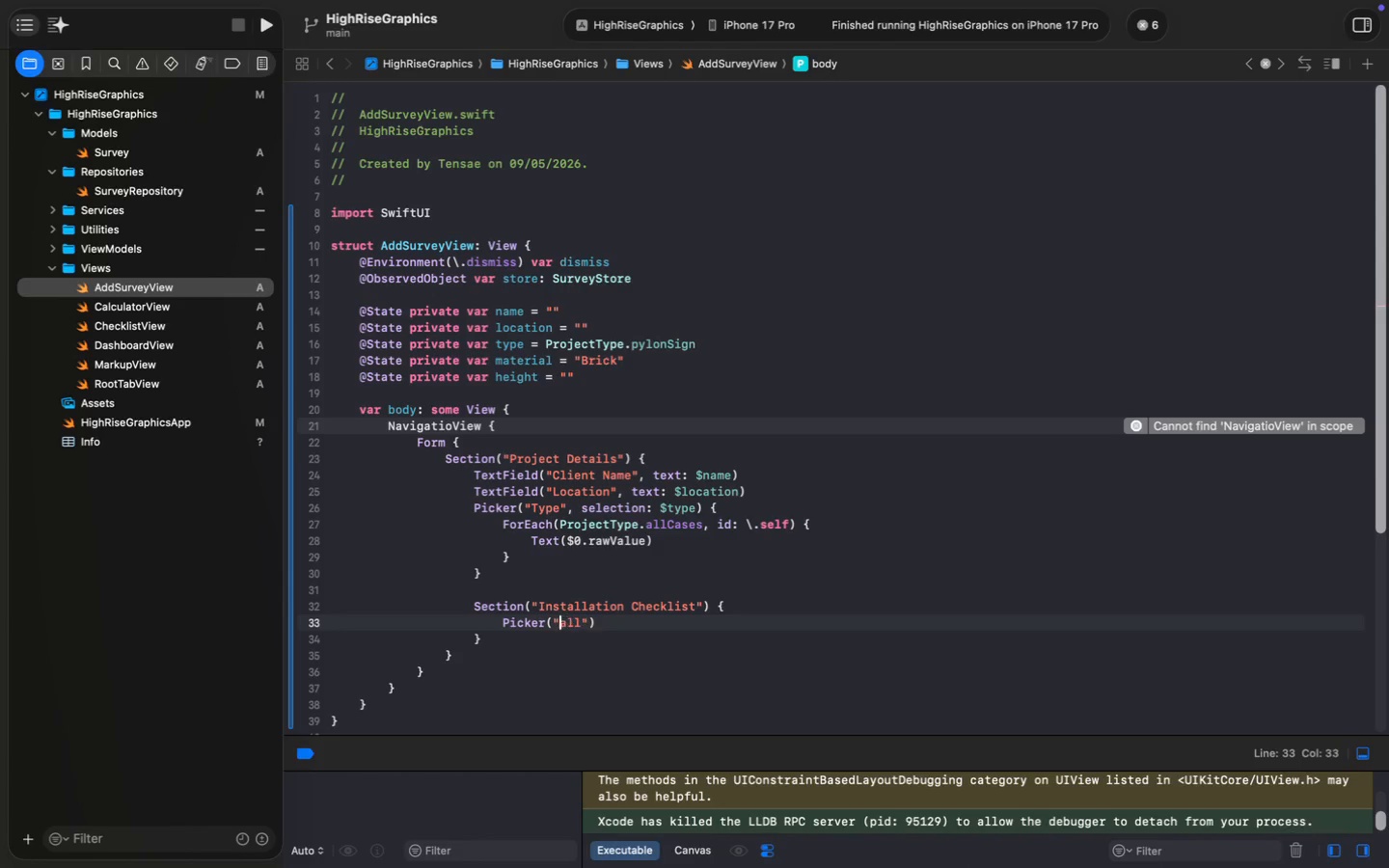 
key(Backspace)
 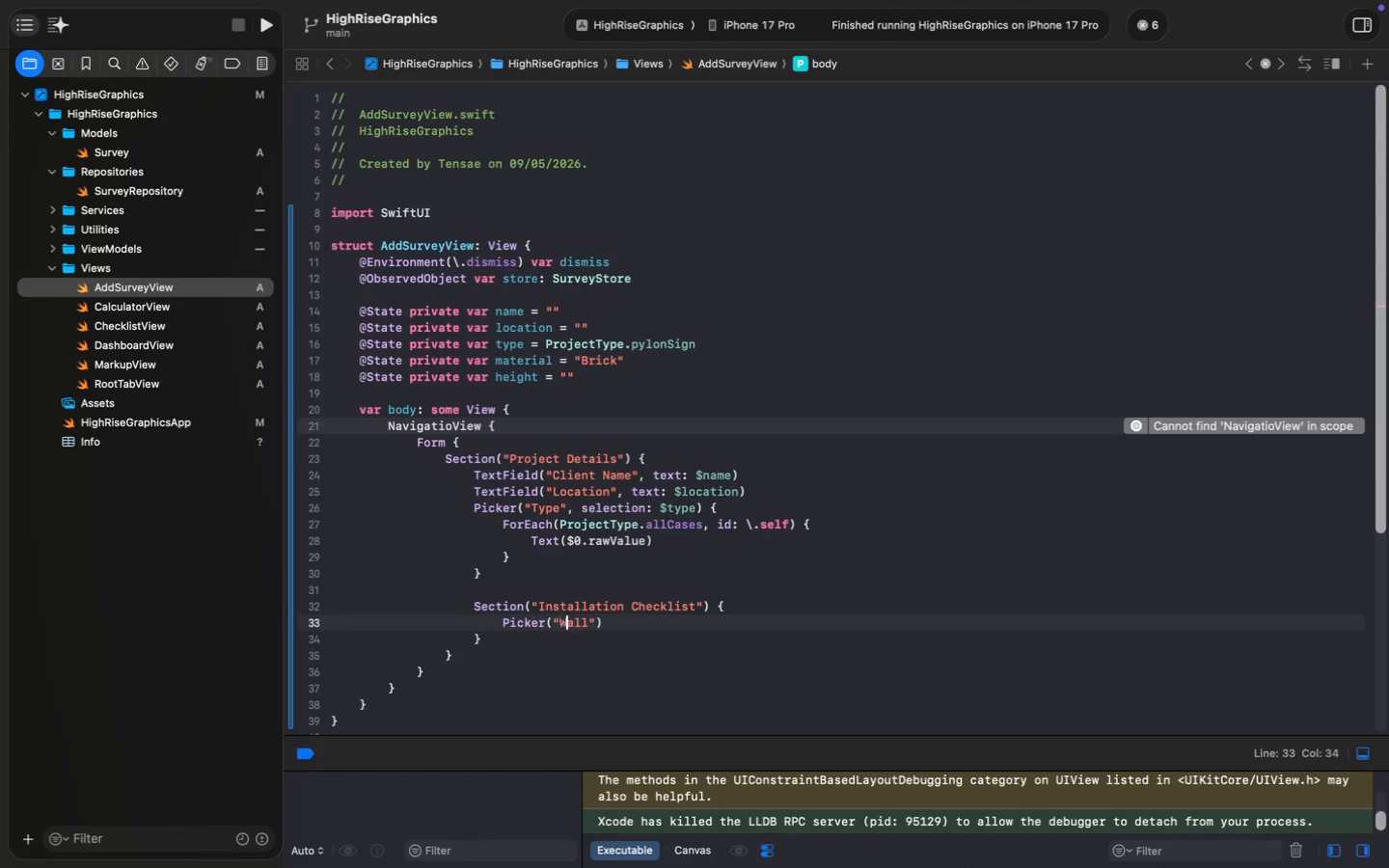 
key(Shift+W)
 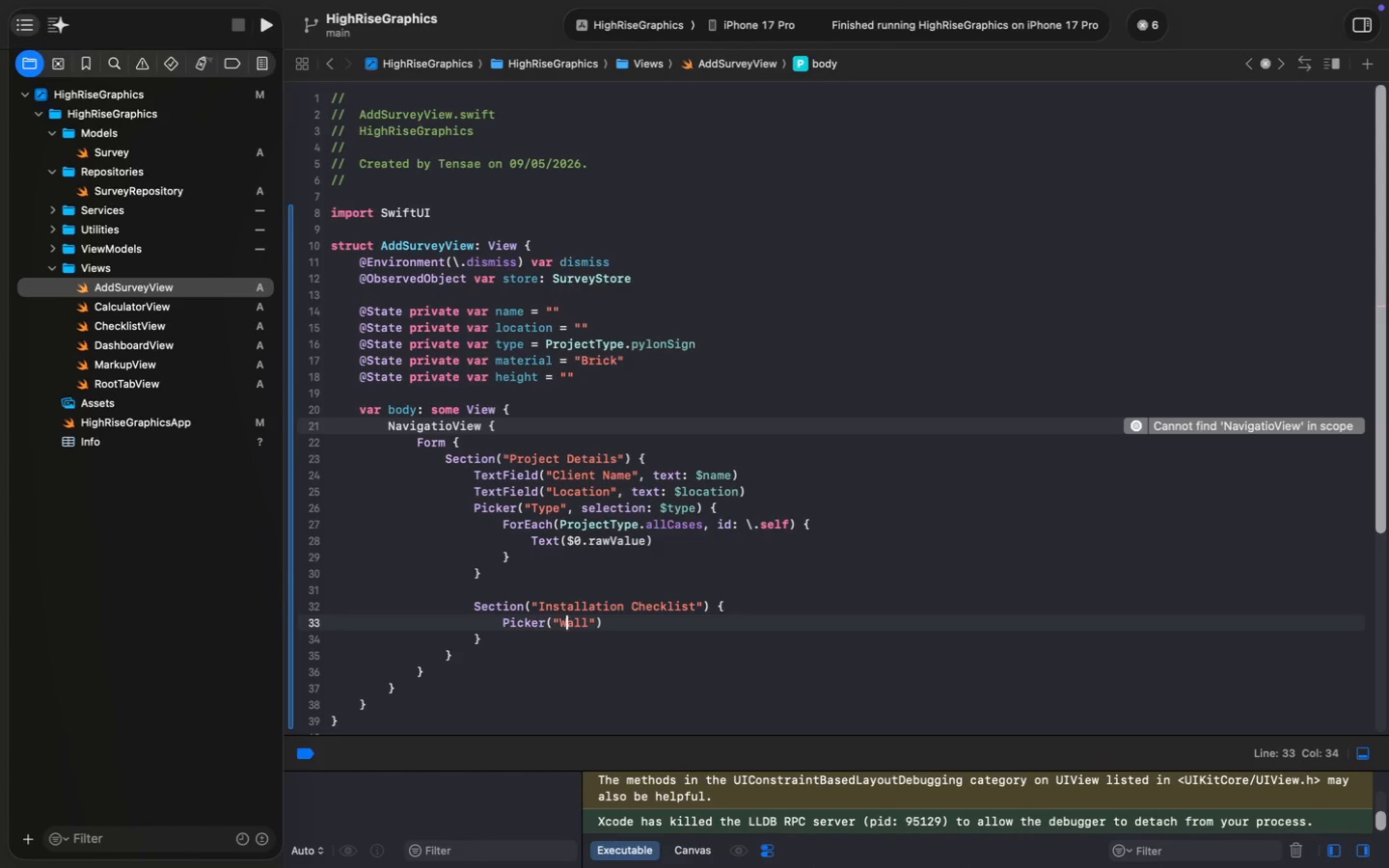 
key(Meta+MetaRight)
 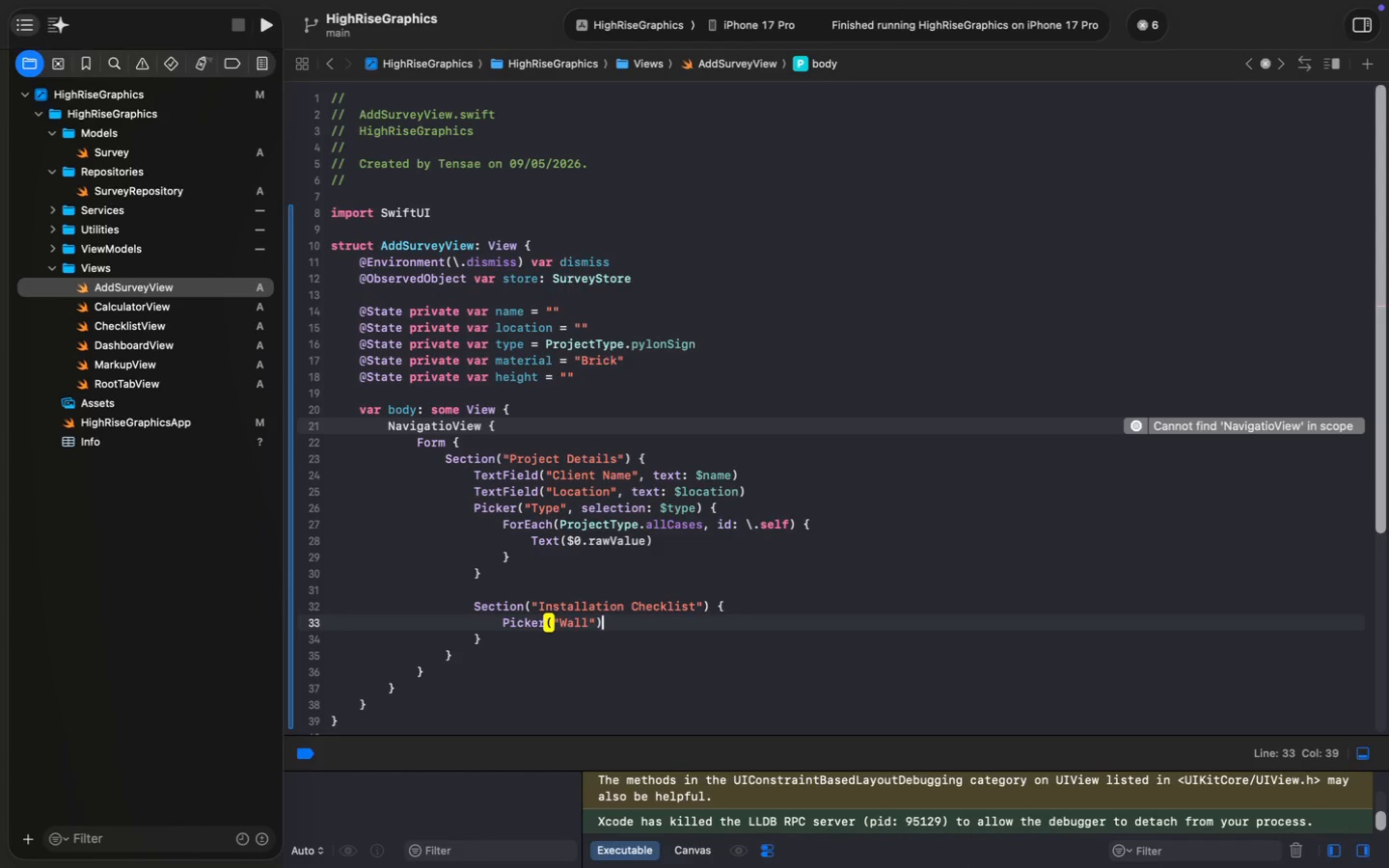 
key(Meta+ArrowRight)
 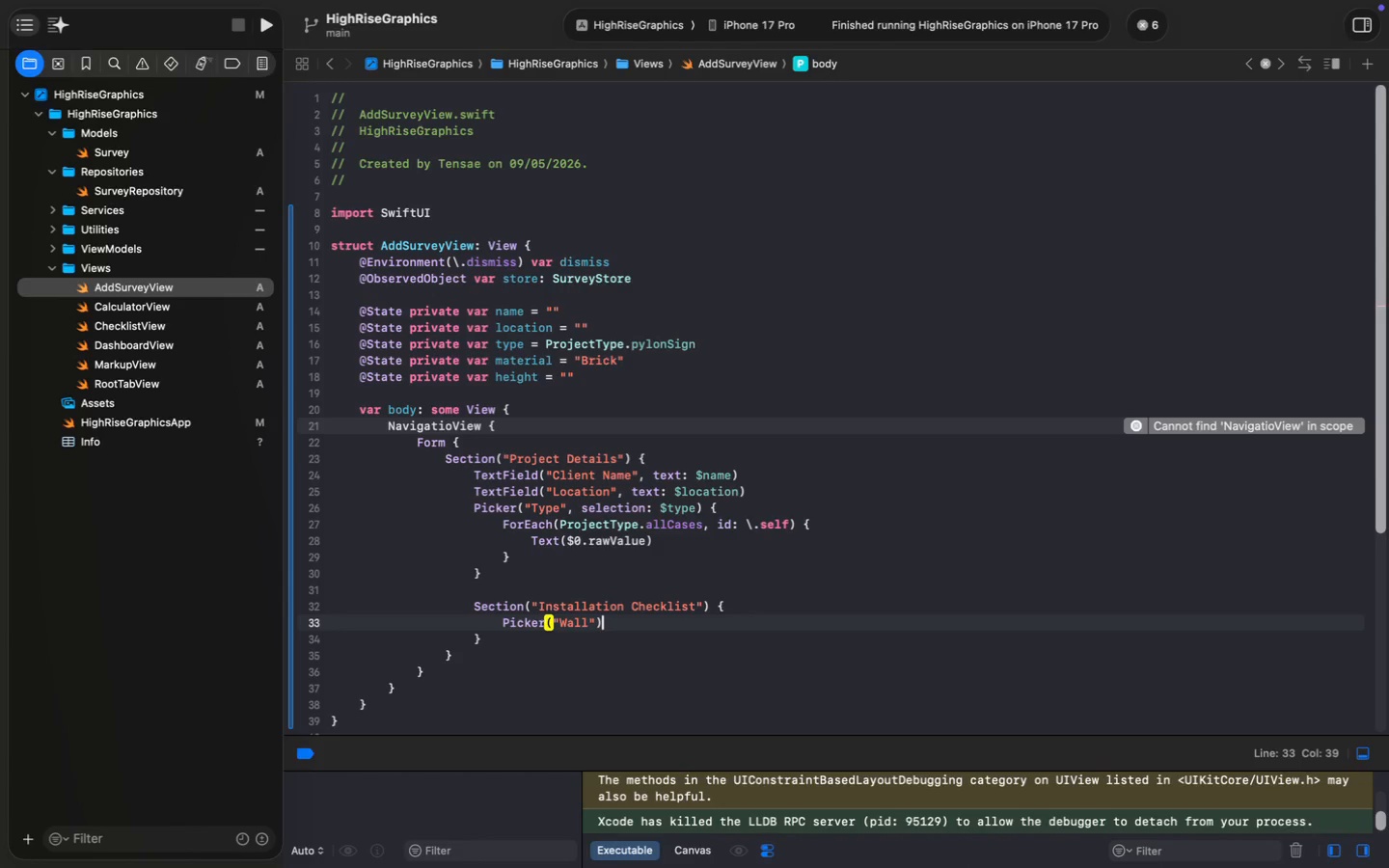 
key(ArrowLeft)
 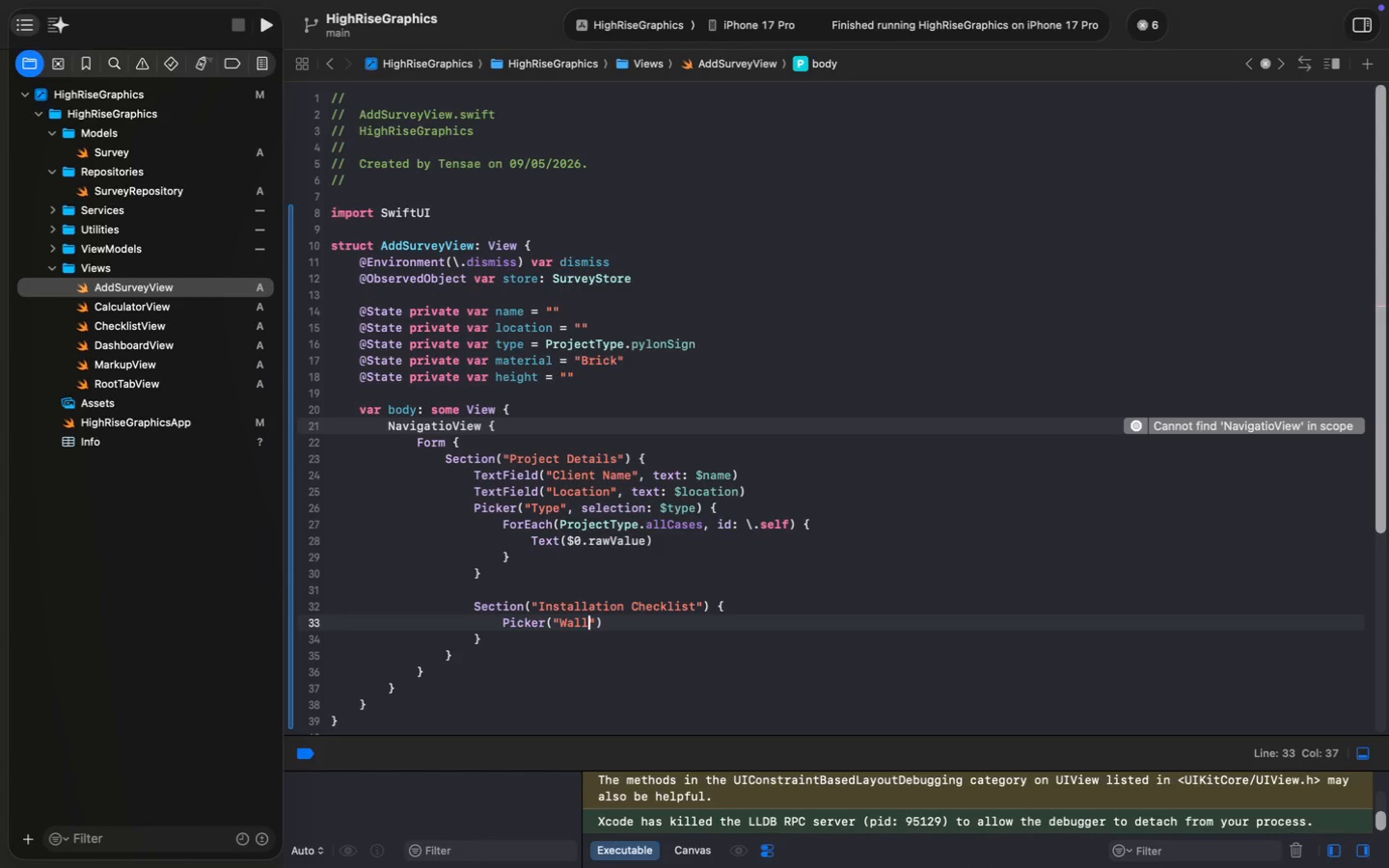 
key(ArrowLeft)
 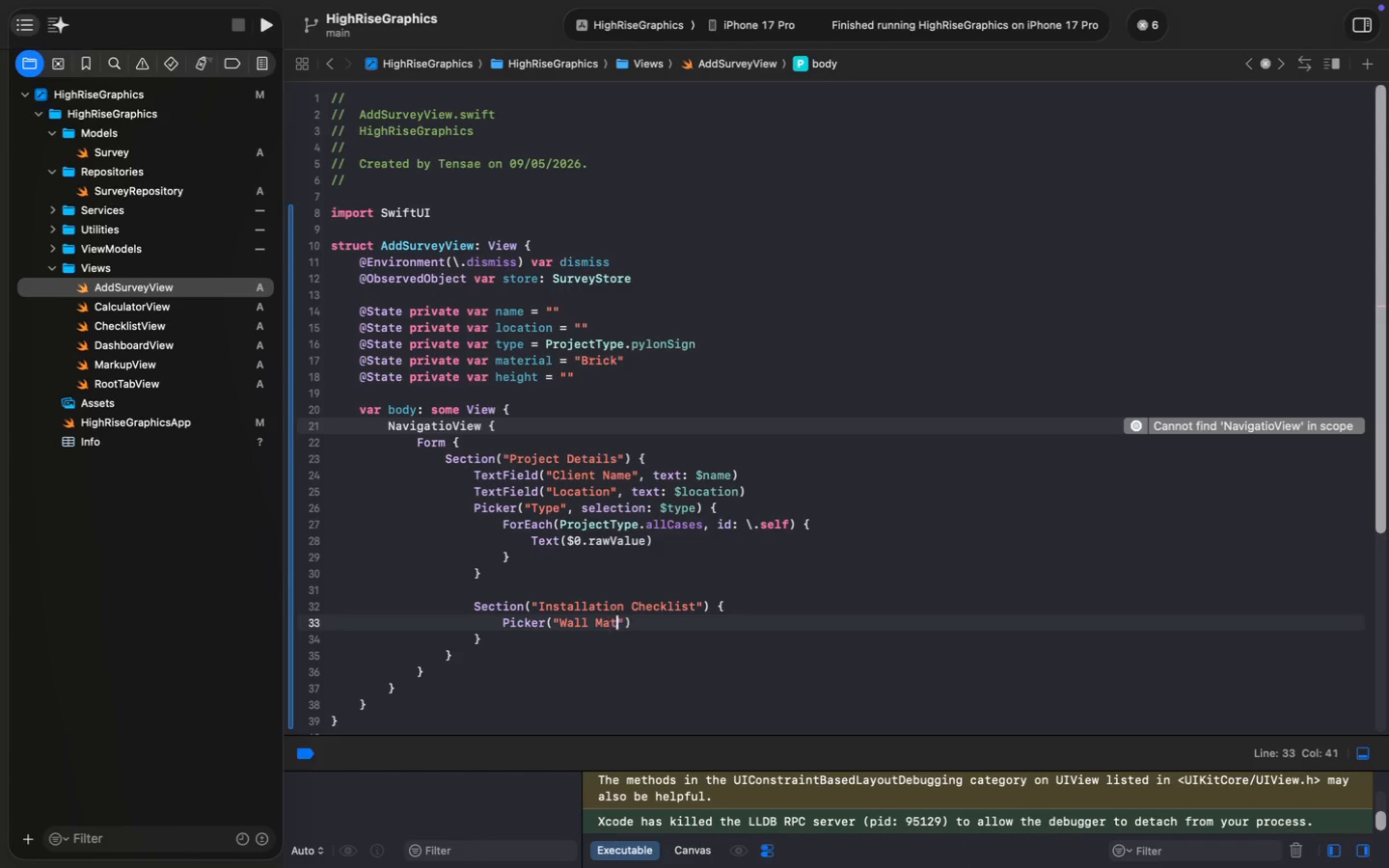 
type( Material)
 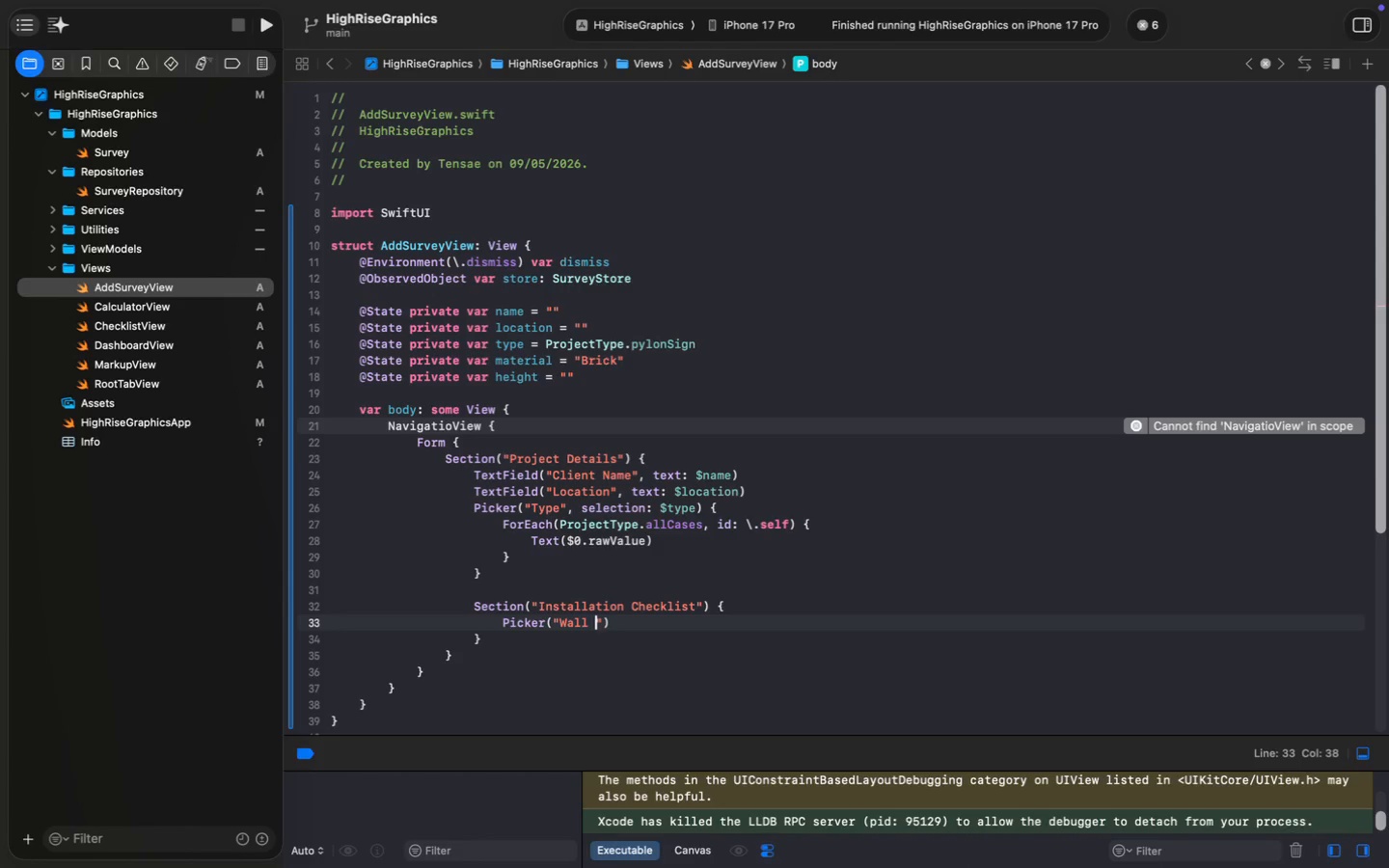 
key(ArrowRight)
 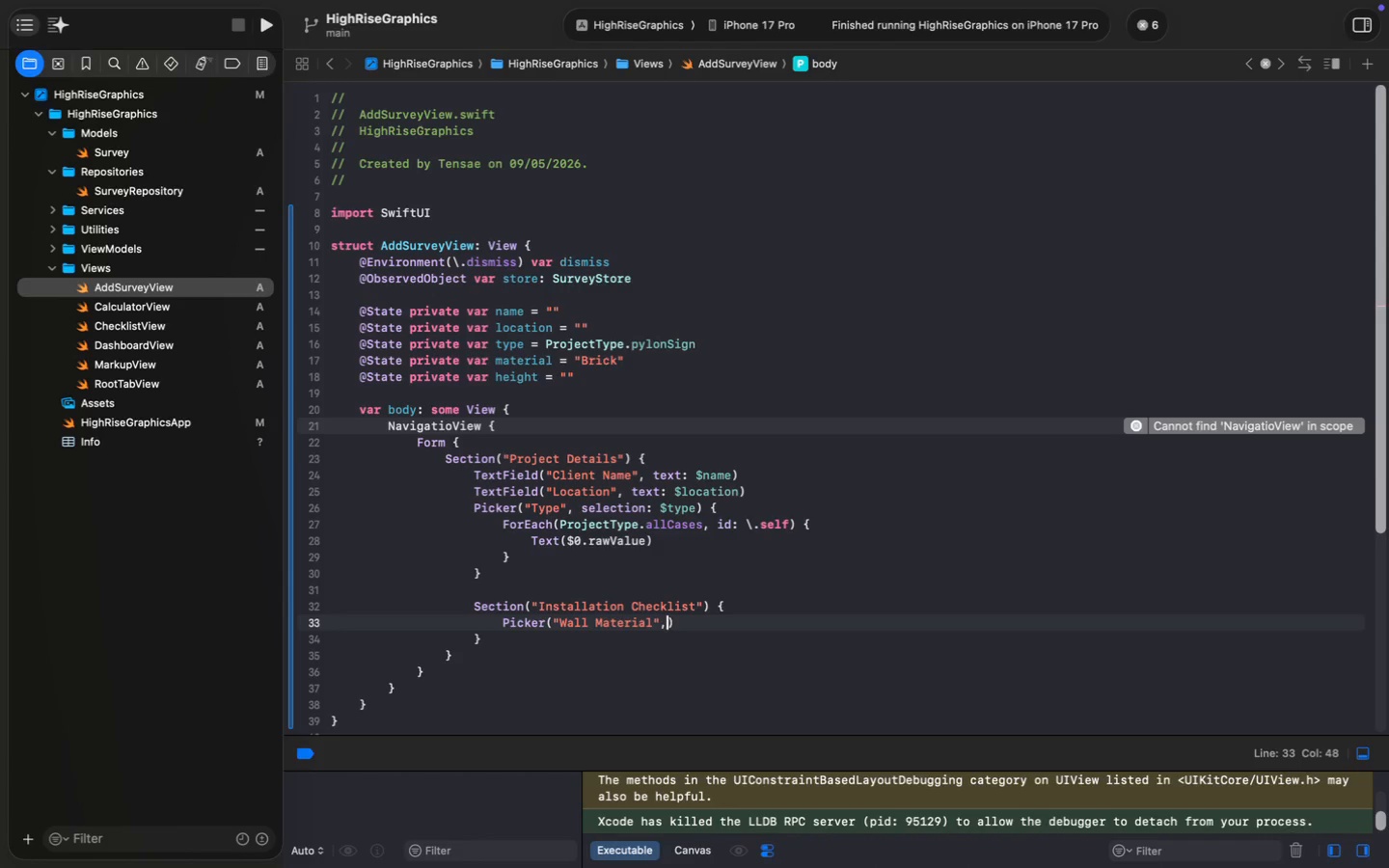 
type(, selection: $mate)
 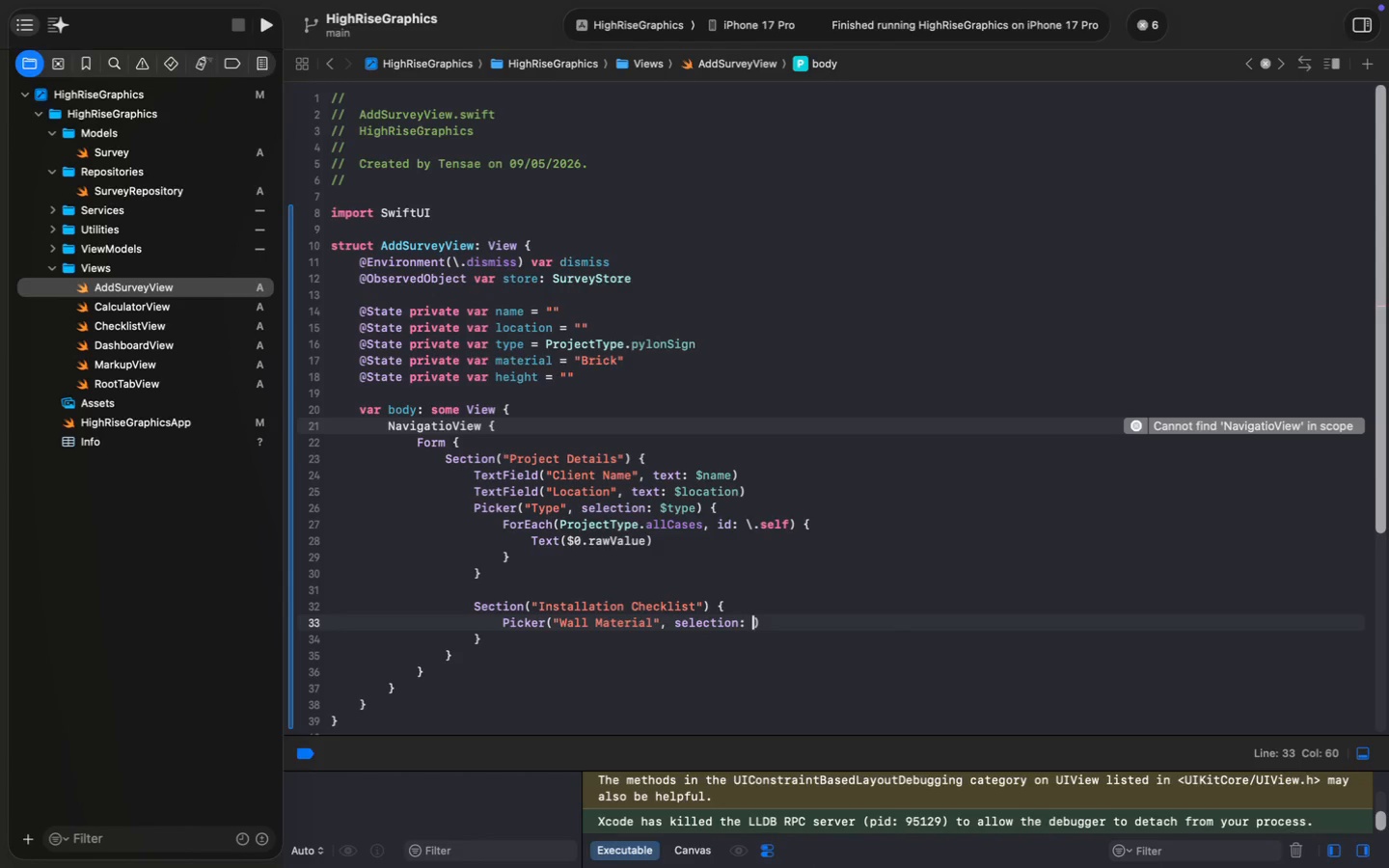 
 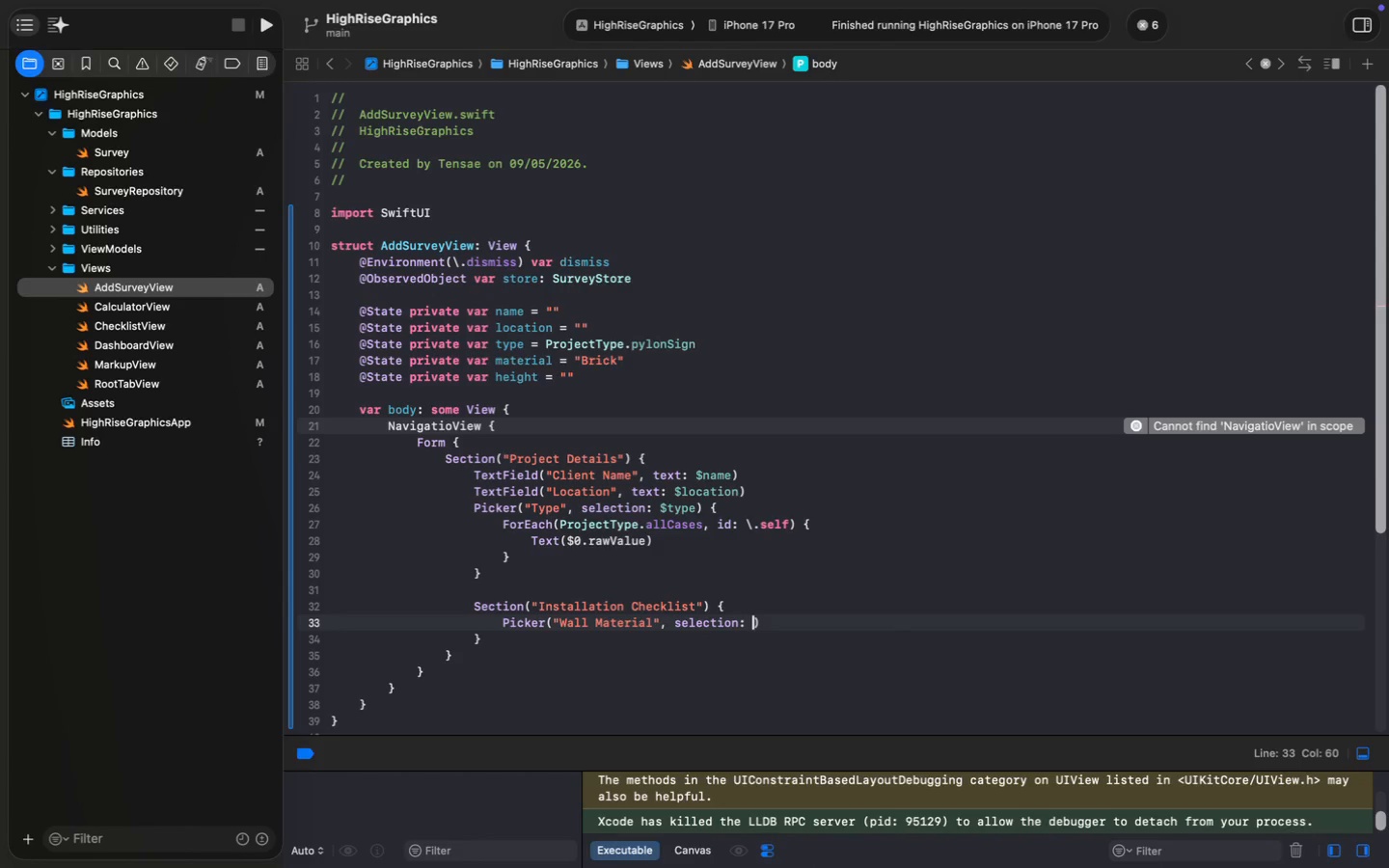 
key(Enter)
 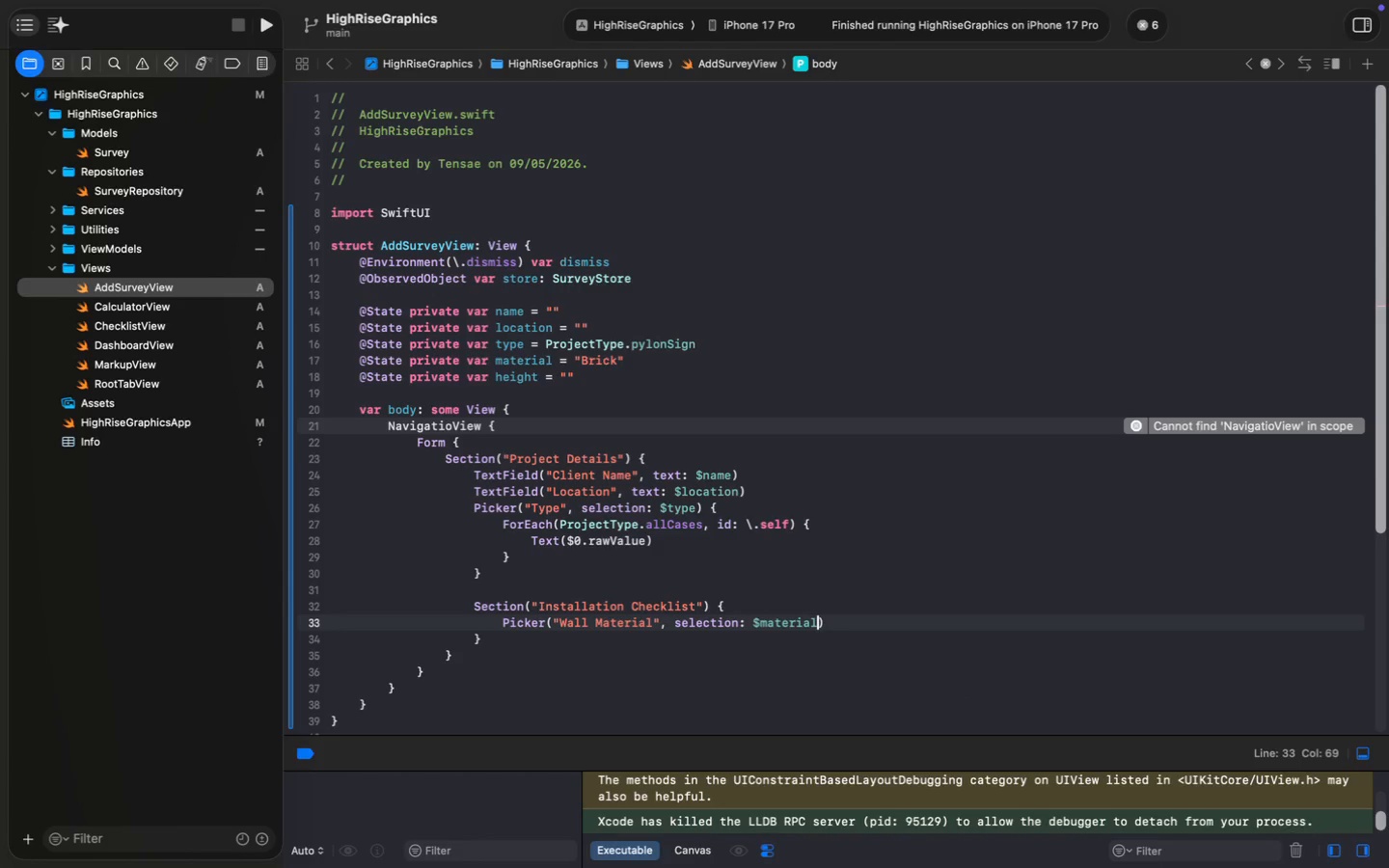 
key(Meta+ArrowRight)
 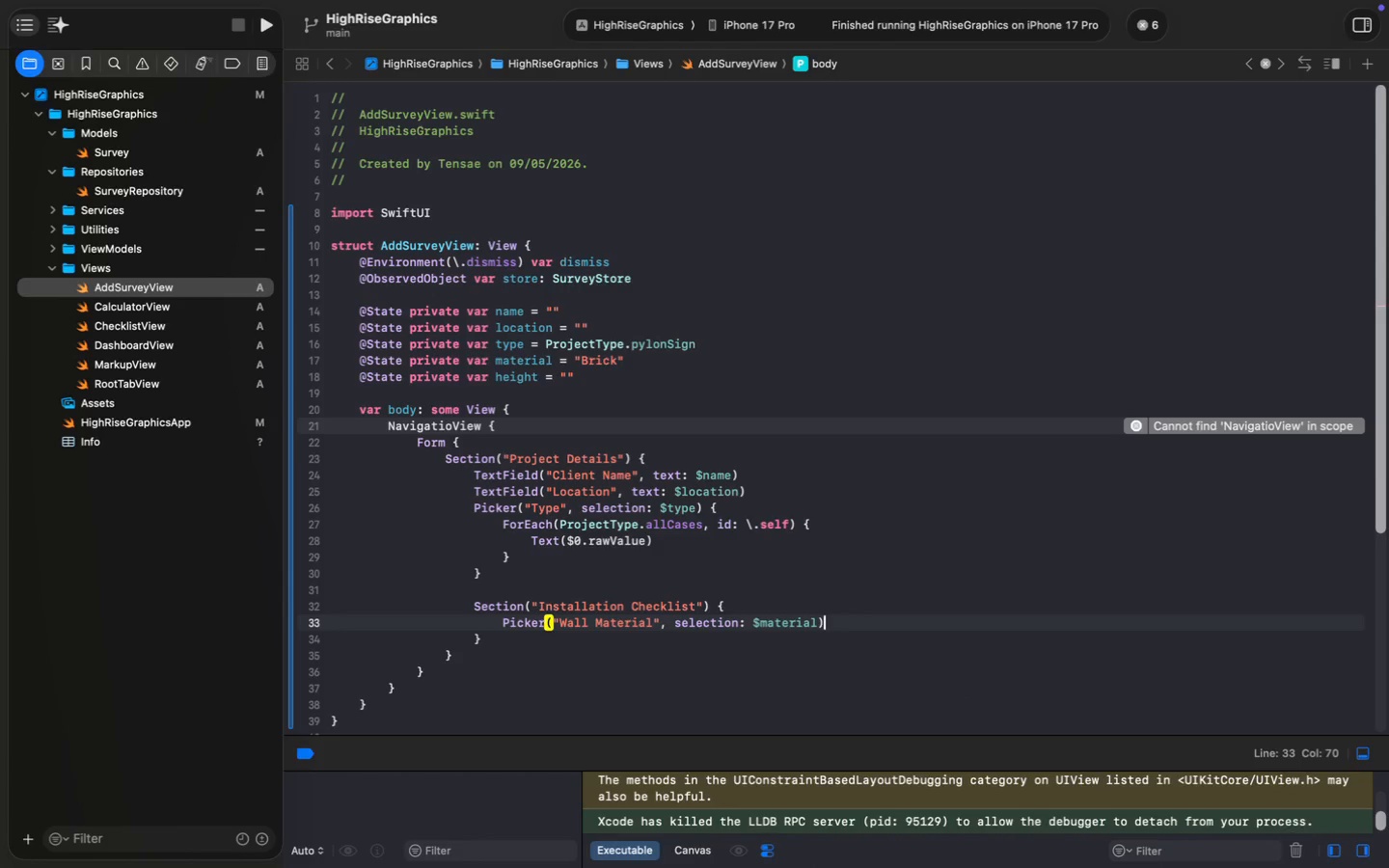 
key(Space)
 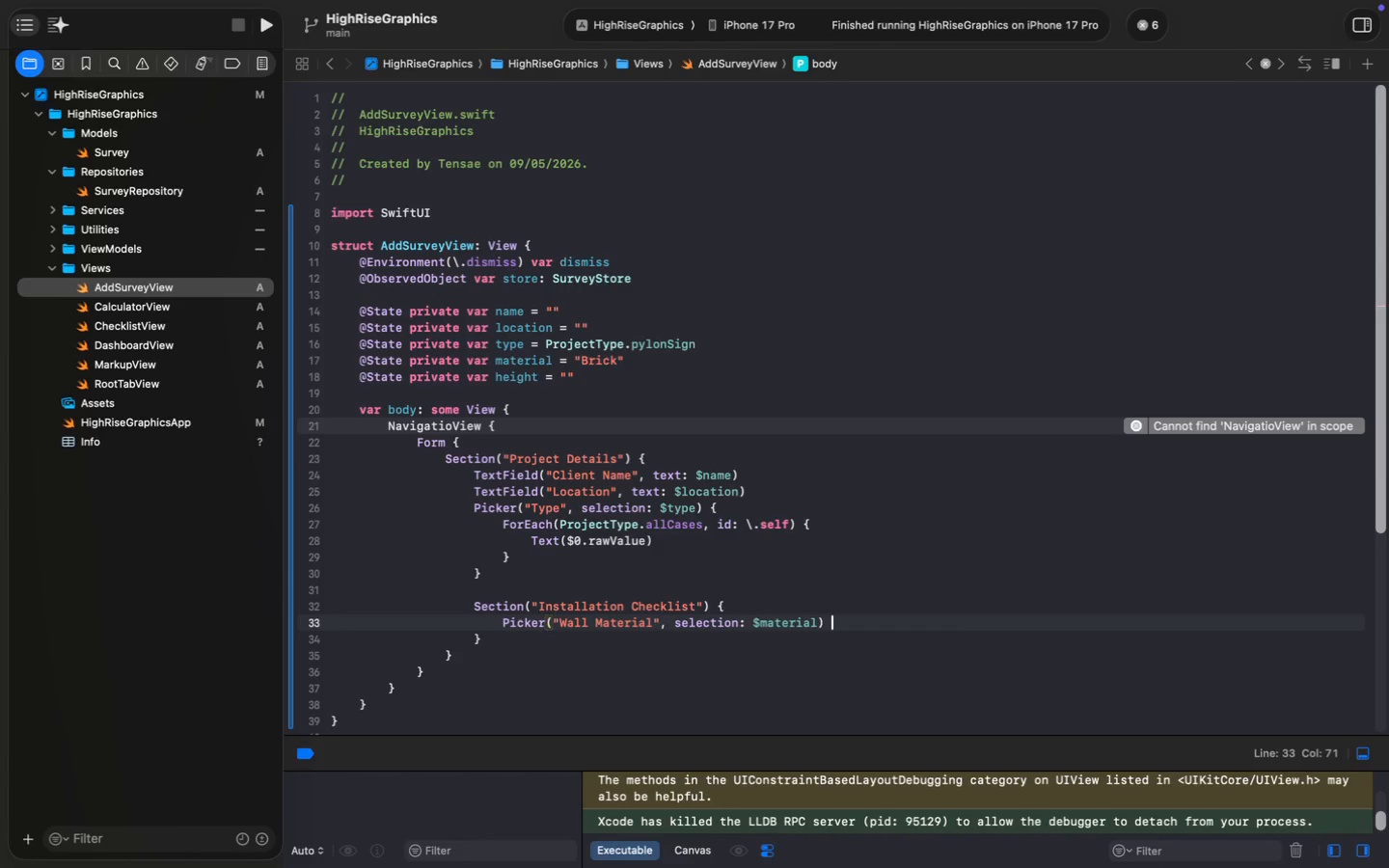 
key(Shift+ShiftLeft)
 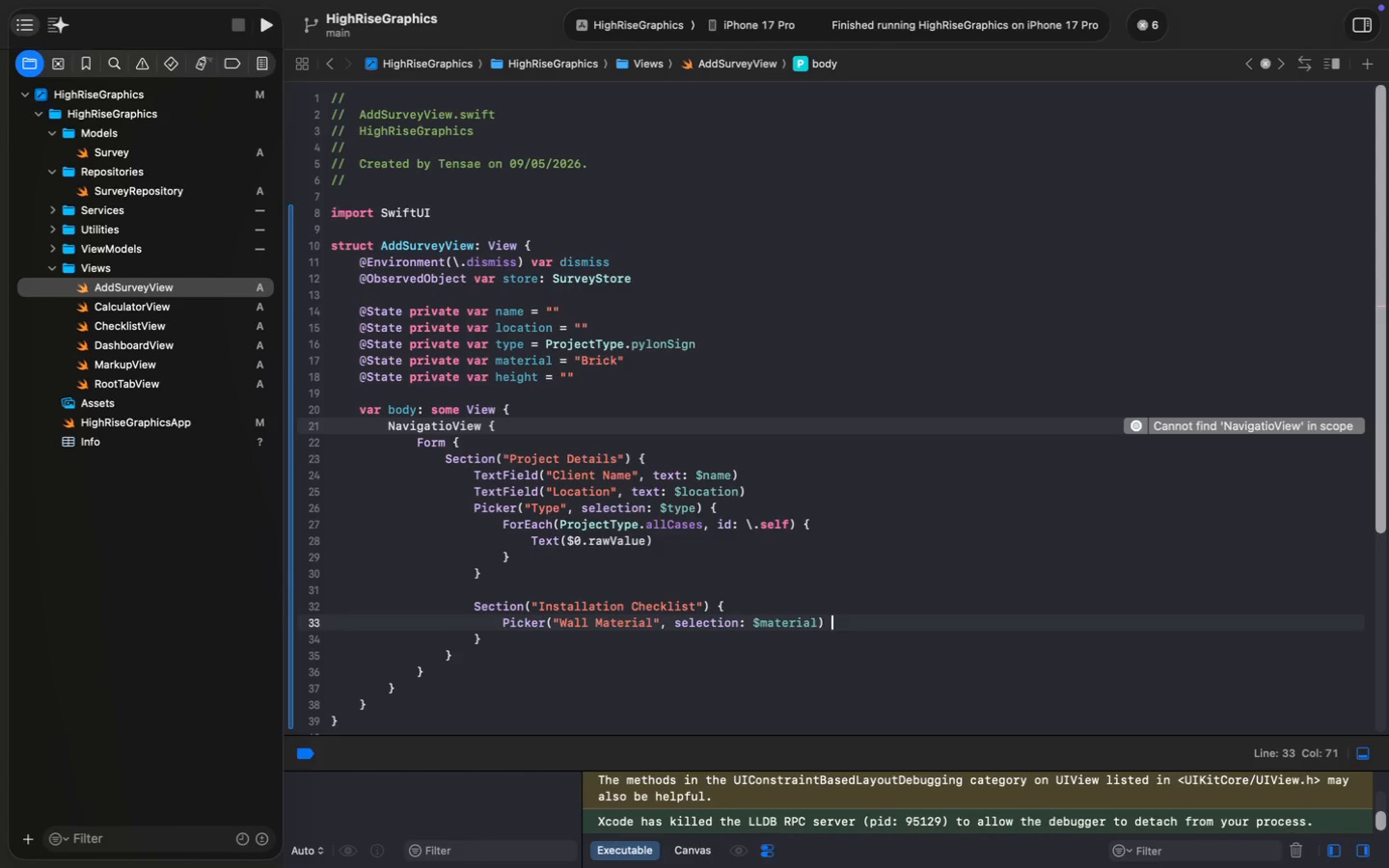 
key(Shift+BracketLeft)
 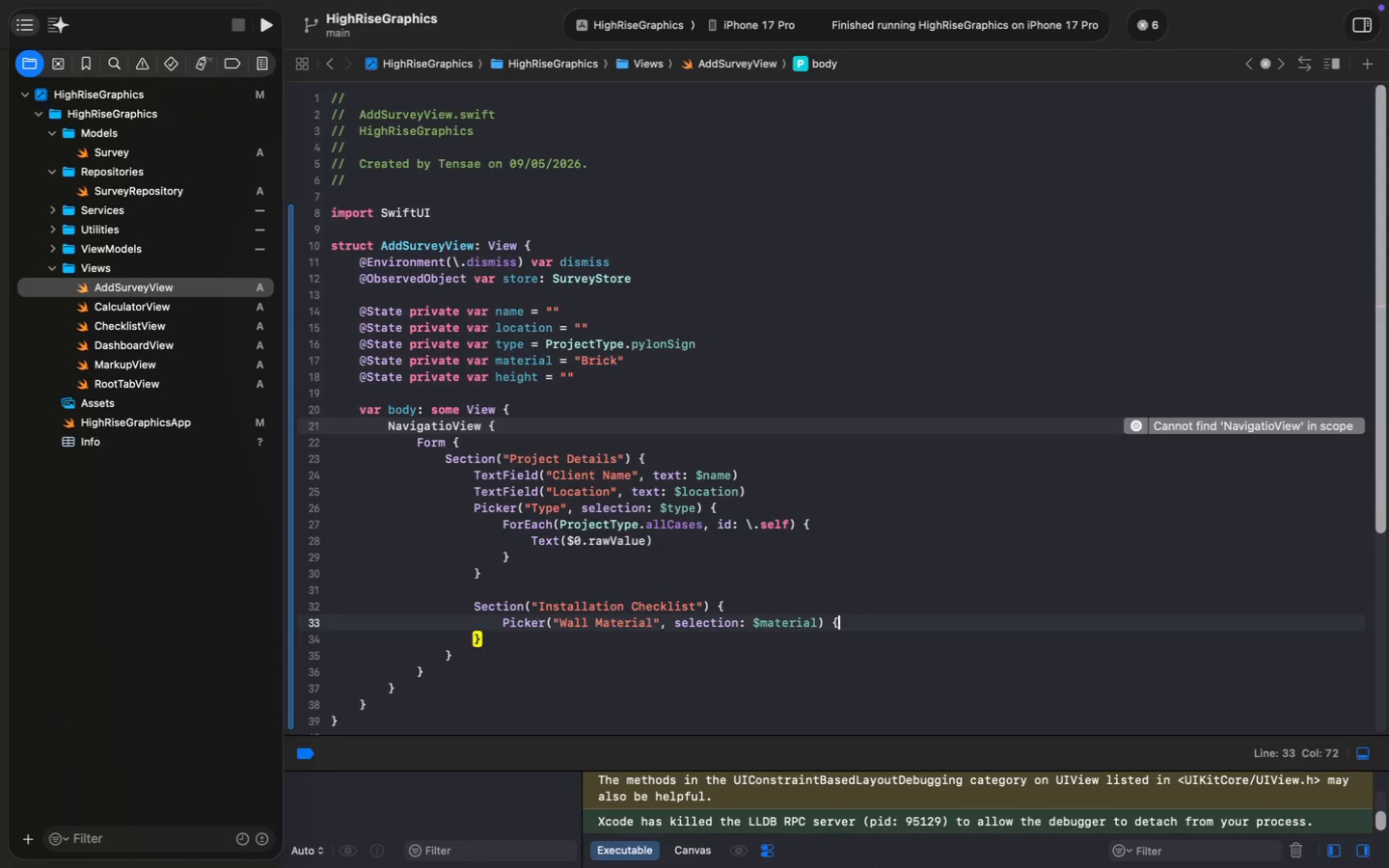 
key(Enter)
 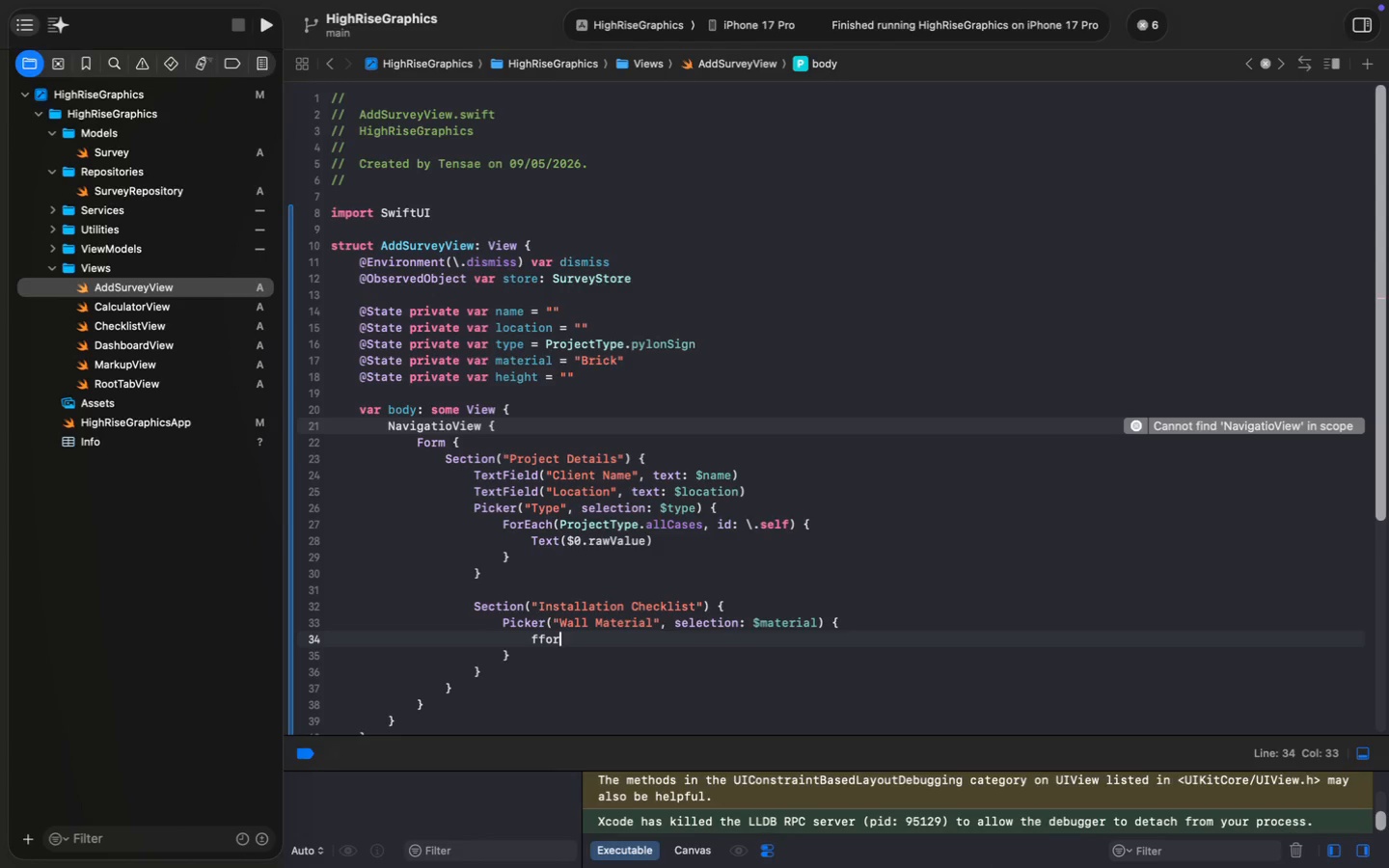 
type(fforea)
key(Backspace)
key(Backspace)
key(Backspace)
key(Backspace)
key(Backspace)
type(orea)
 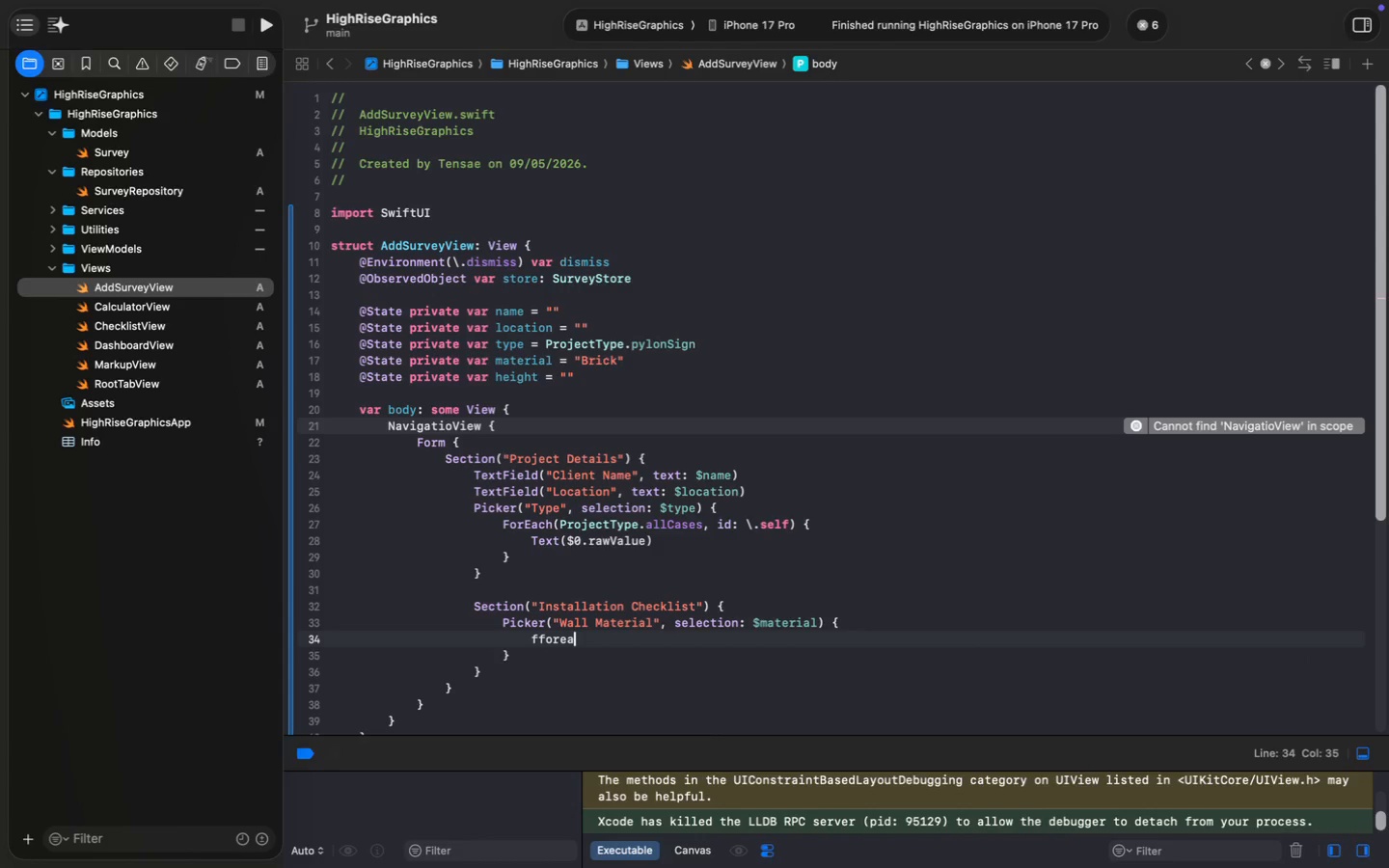 
key(Enter)
 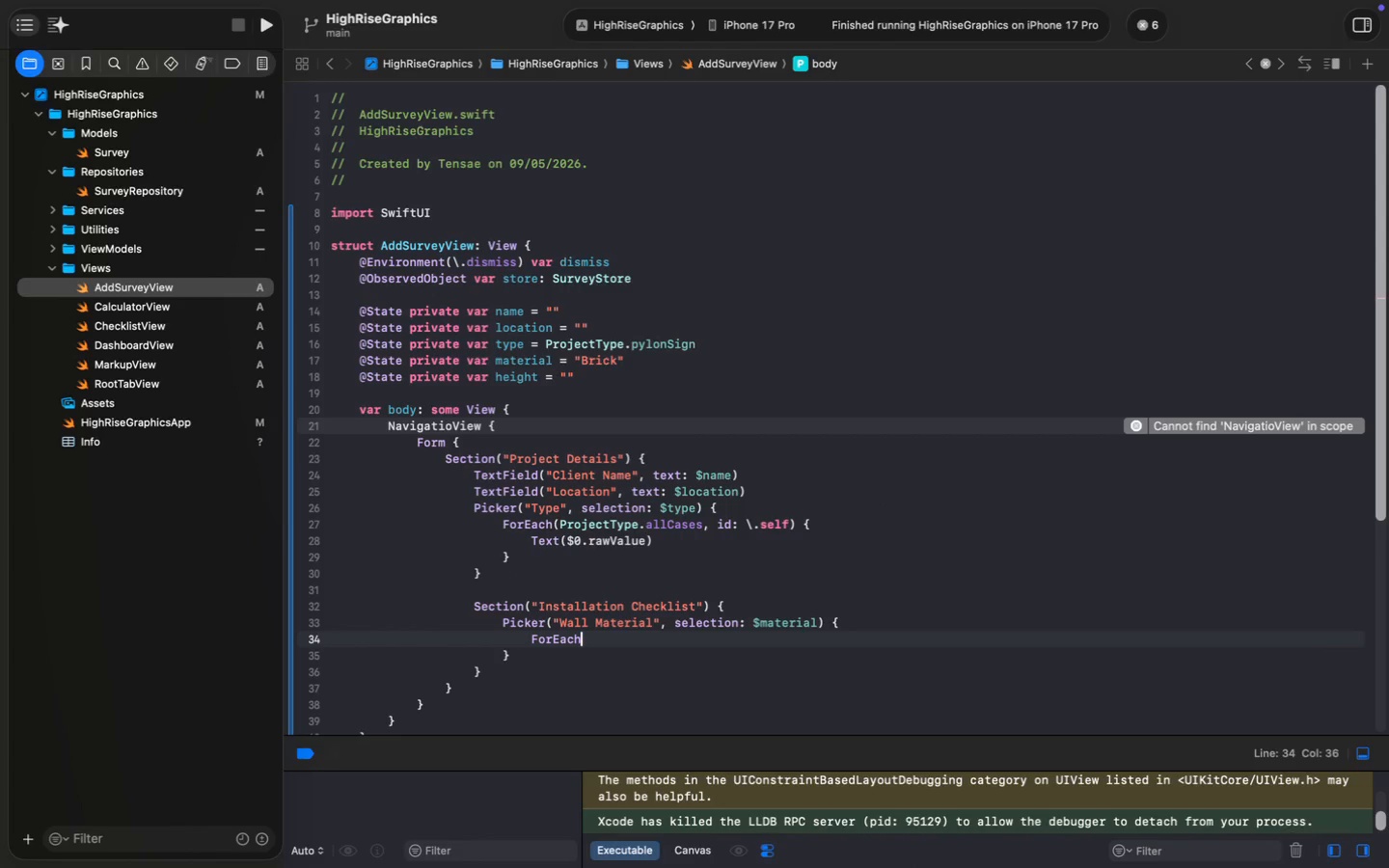 
type((["Brick)
 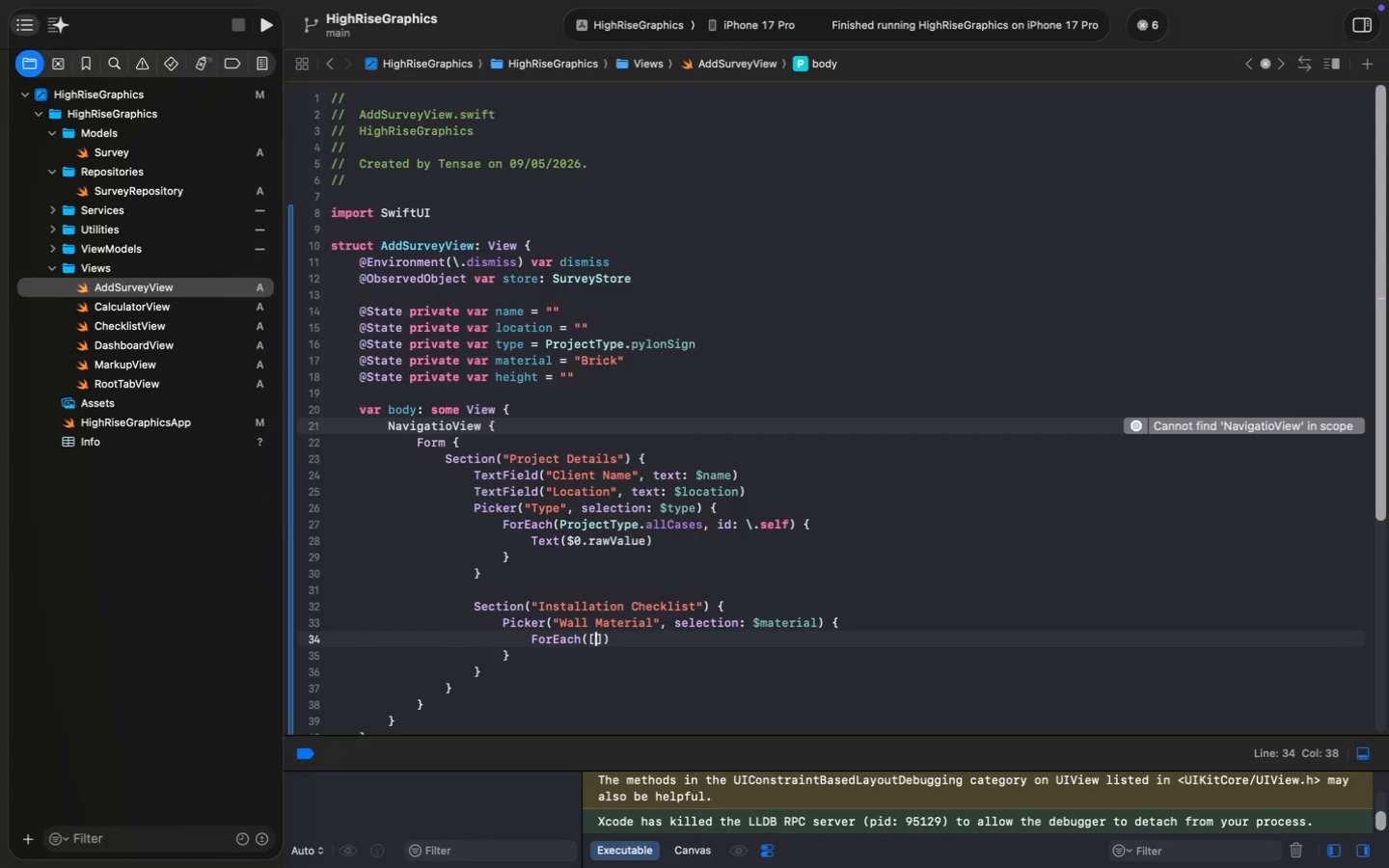 
 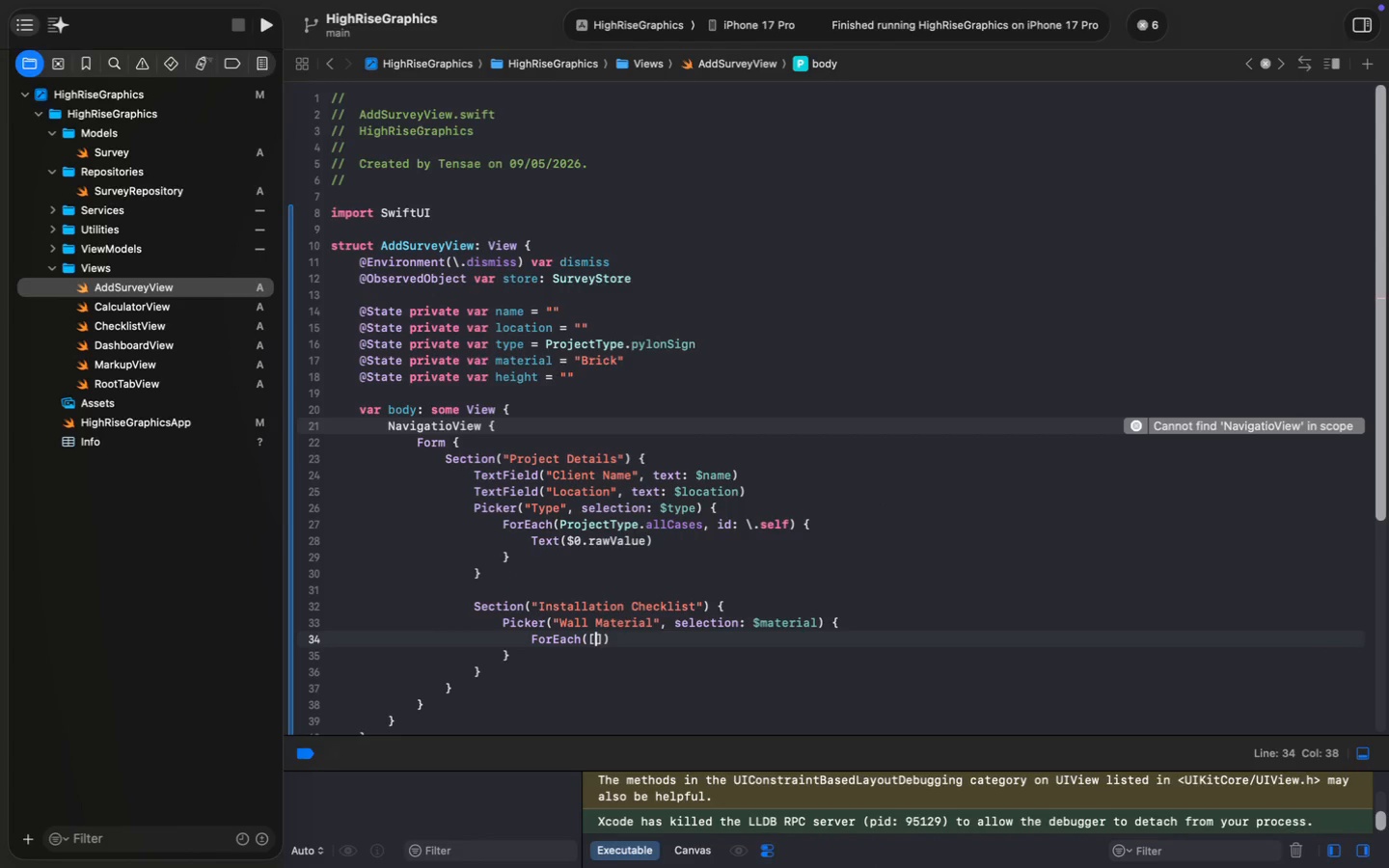 
key(ArrowRight)
 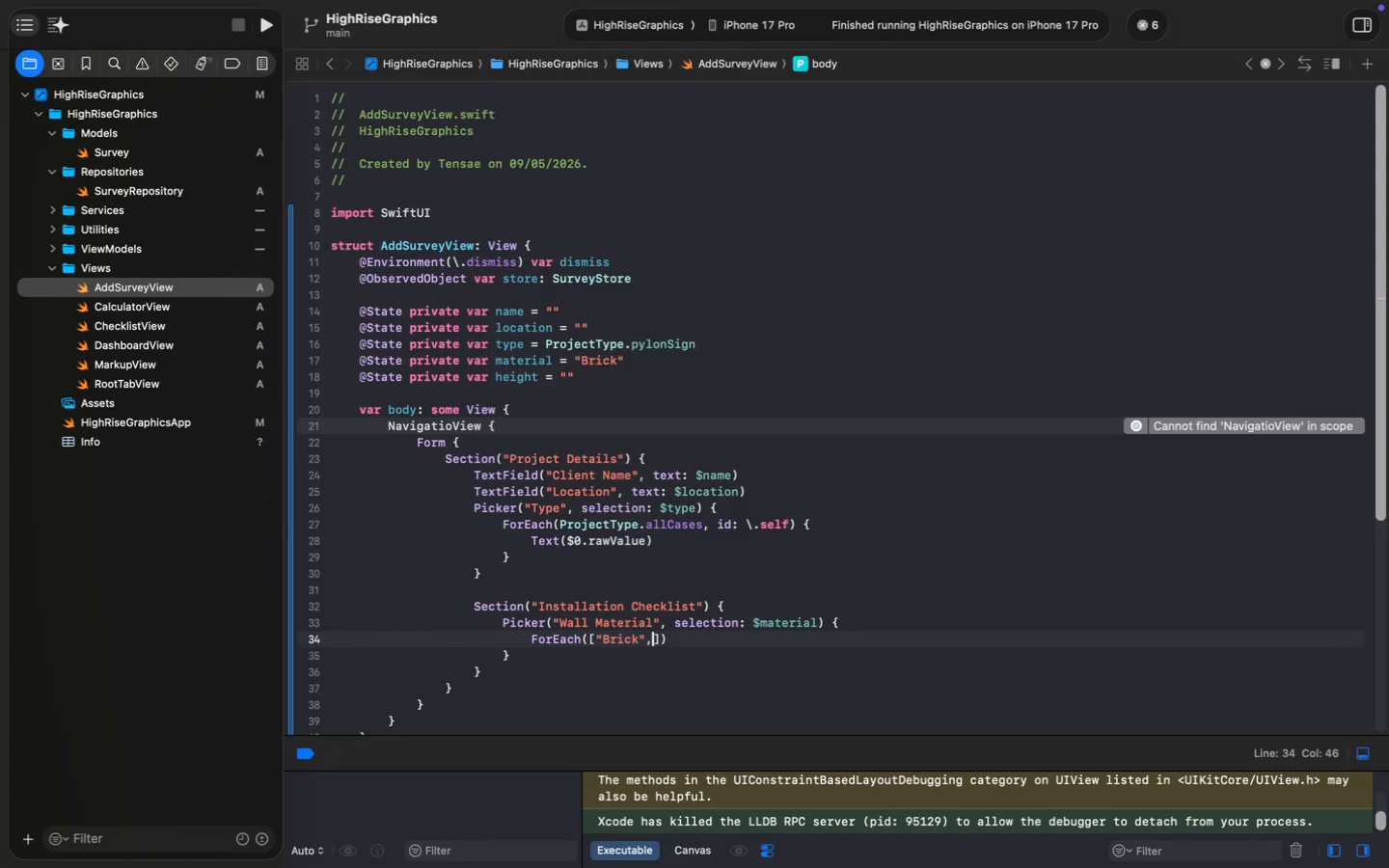 
type(, "Glass)
 